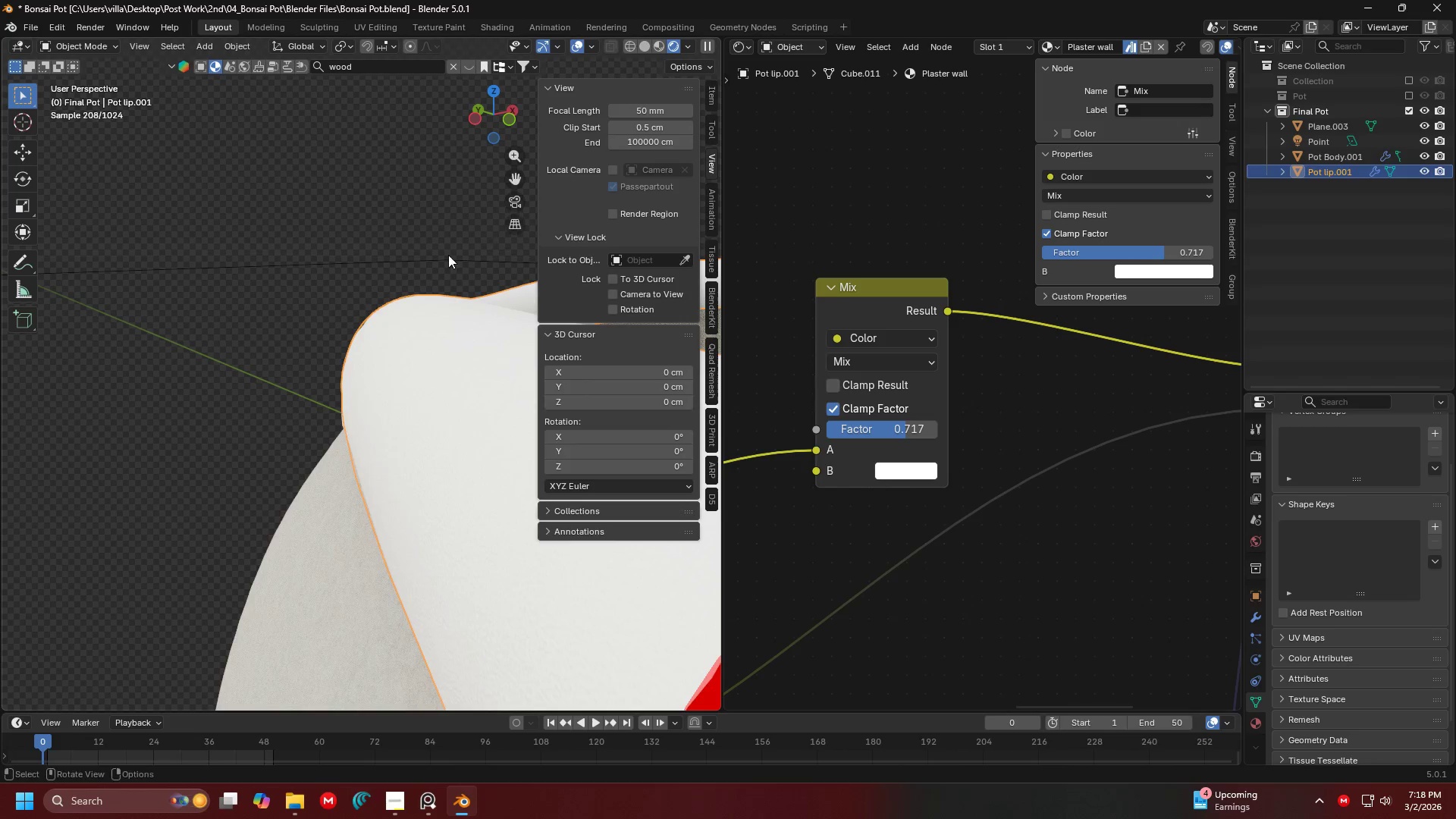 
left_click([385, 233])
 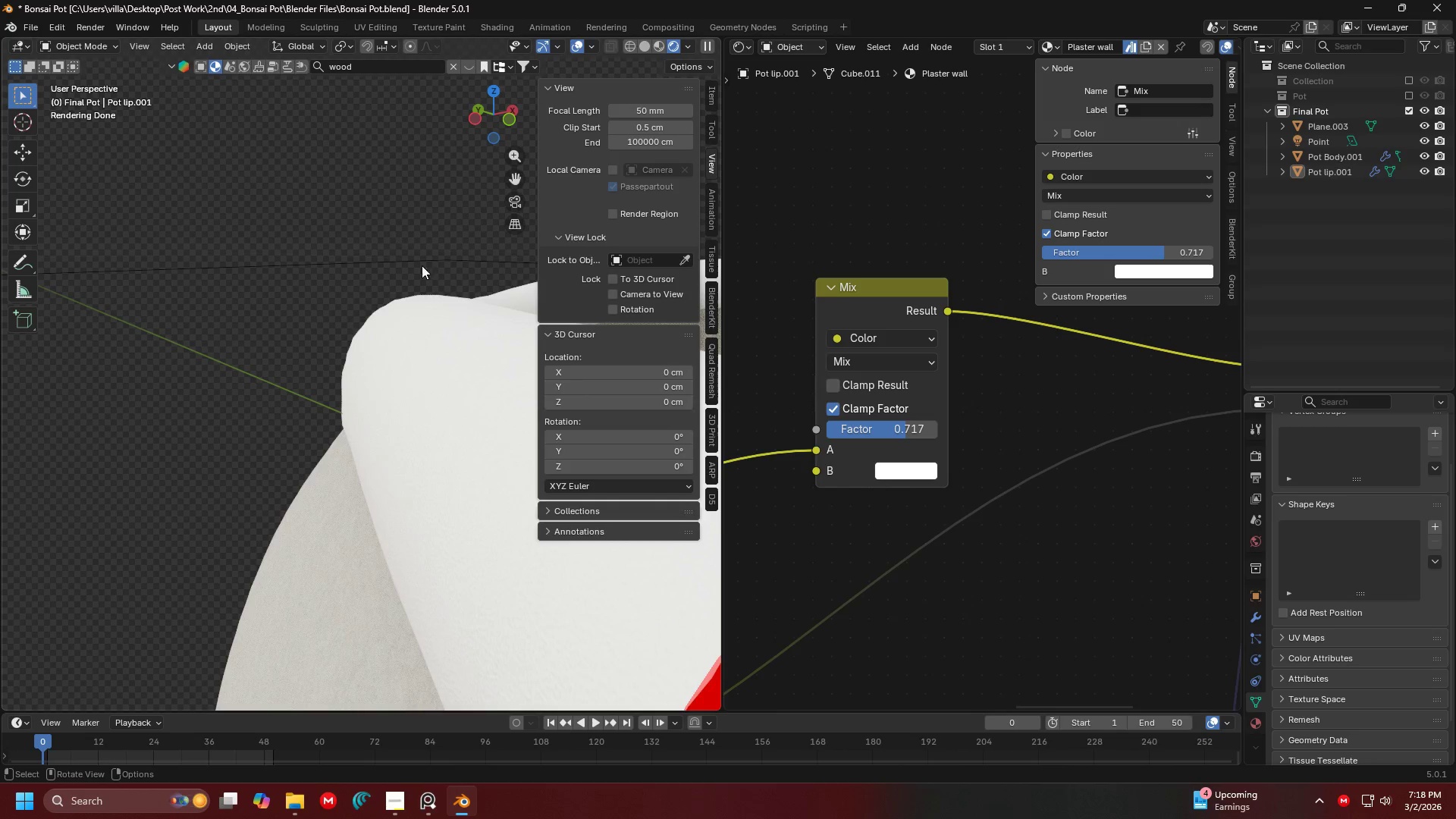 
left_click([389, 243])
 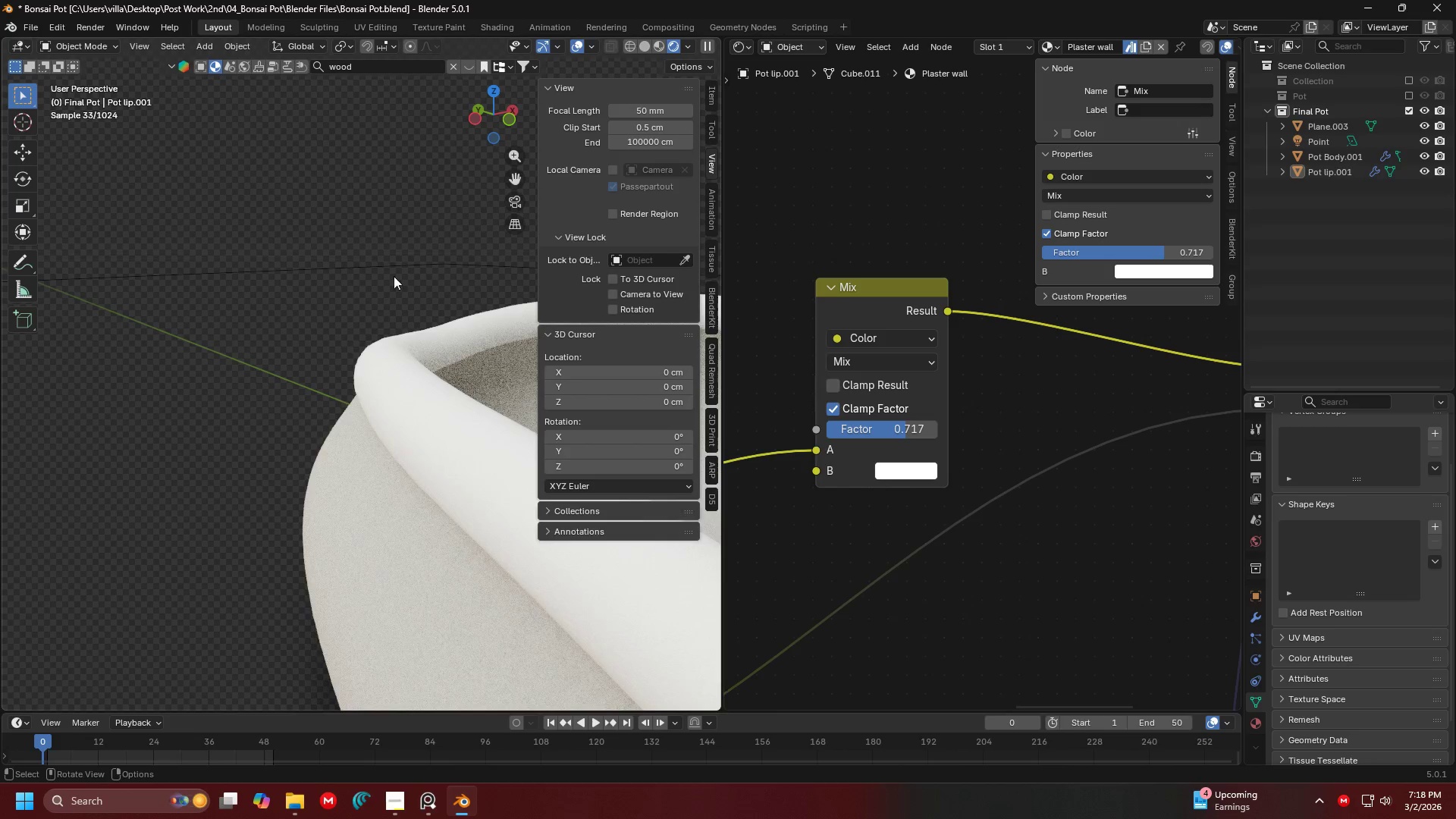 
scroll: coordinate [429, 280], scroll_direction: down, amount: 2.0
 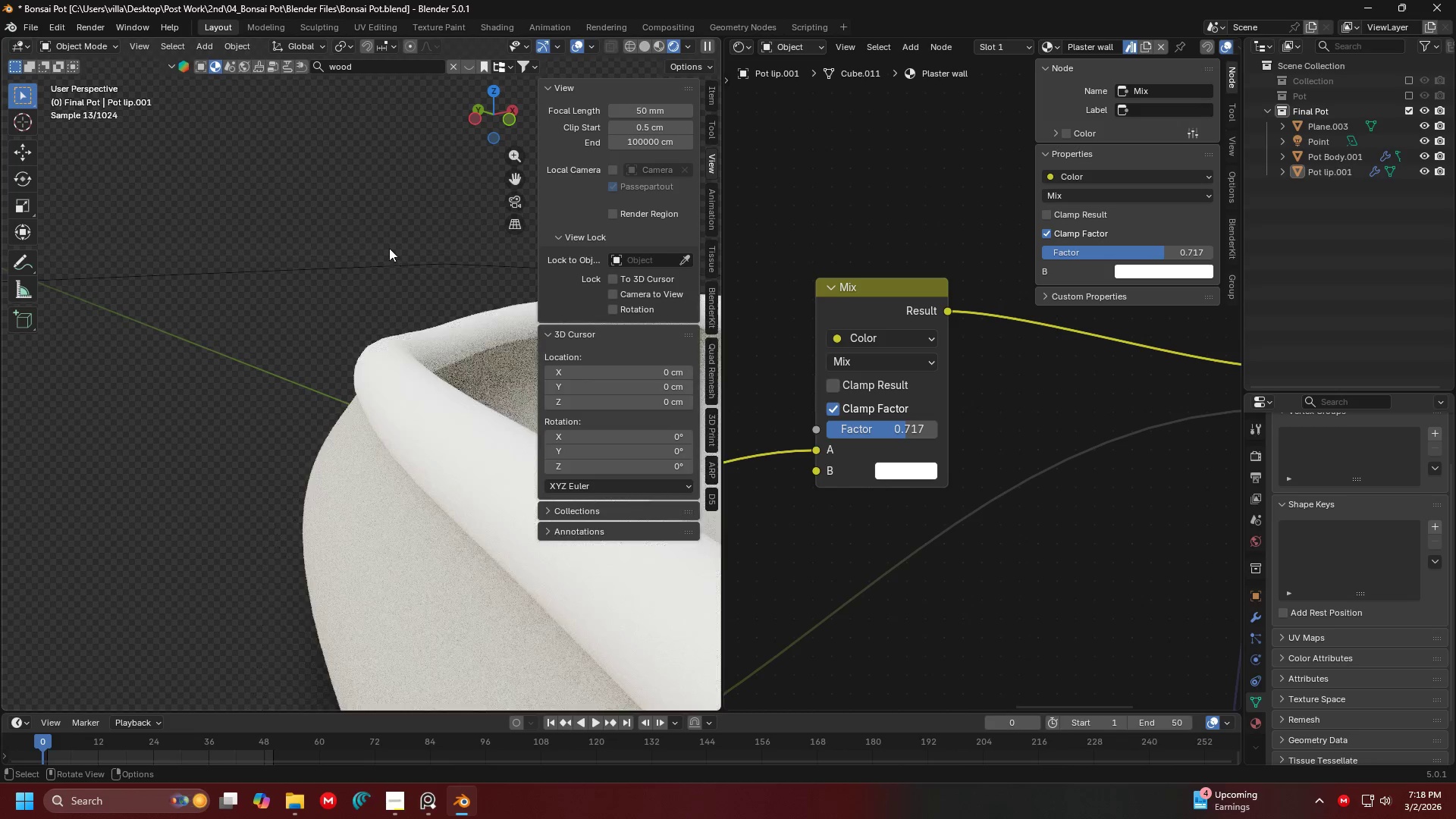 
scroll: coordinate [400, 309], scroll_direction: up, amount: 2.0
 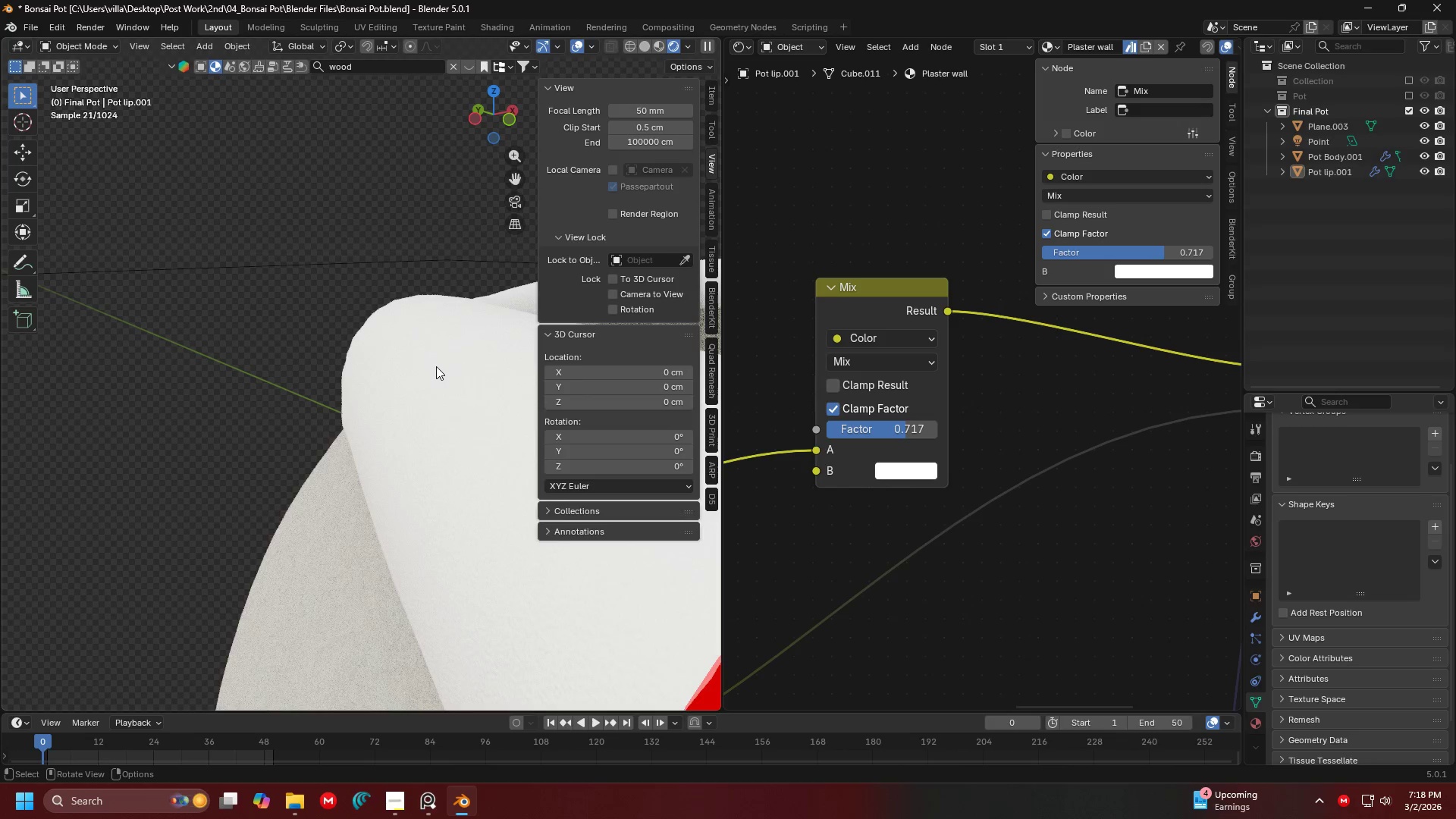 
left_click([436, 366])
 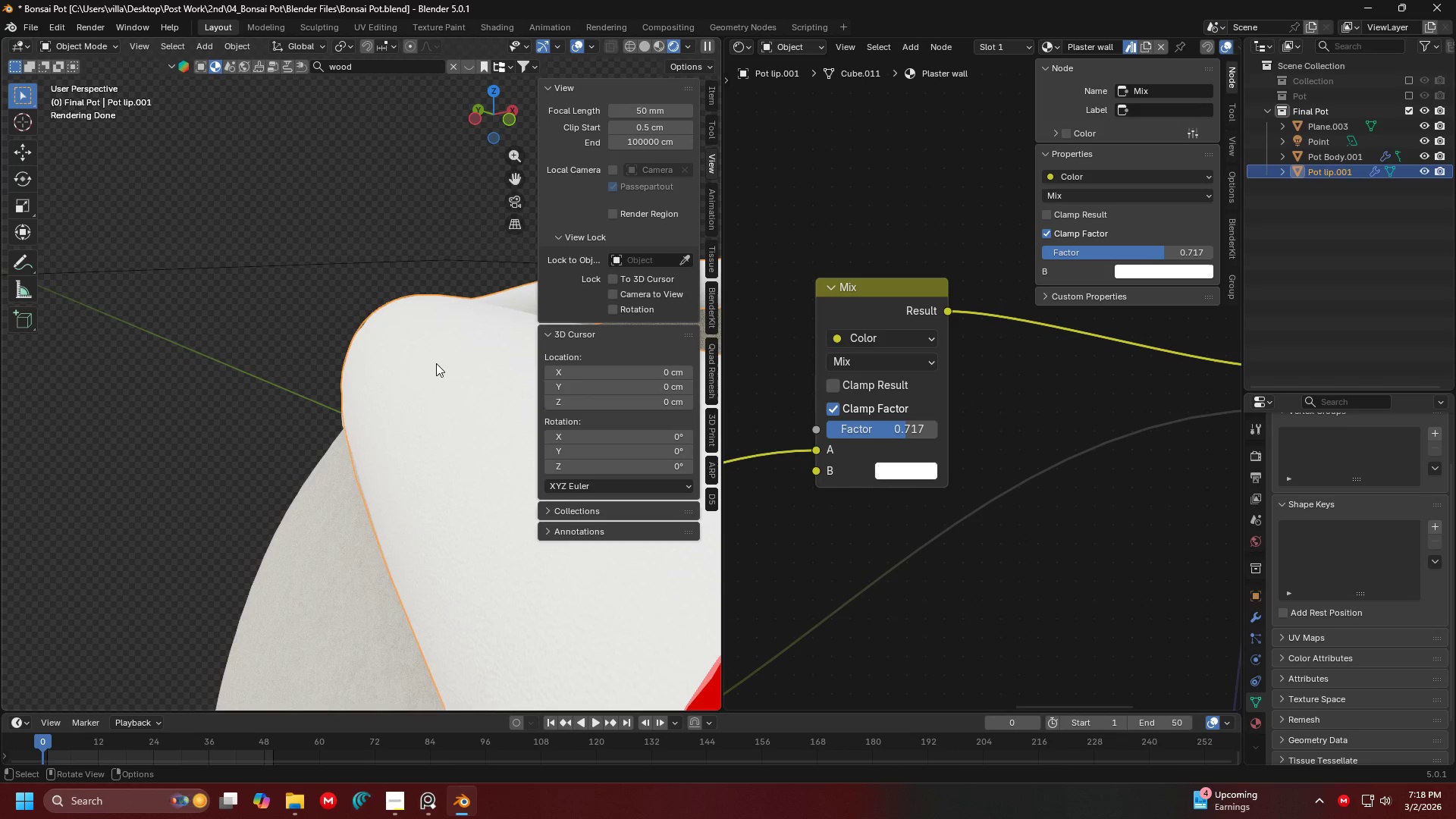 
key(Tab)
 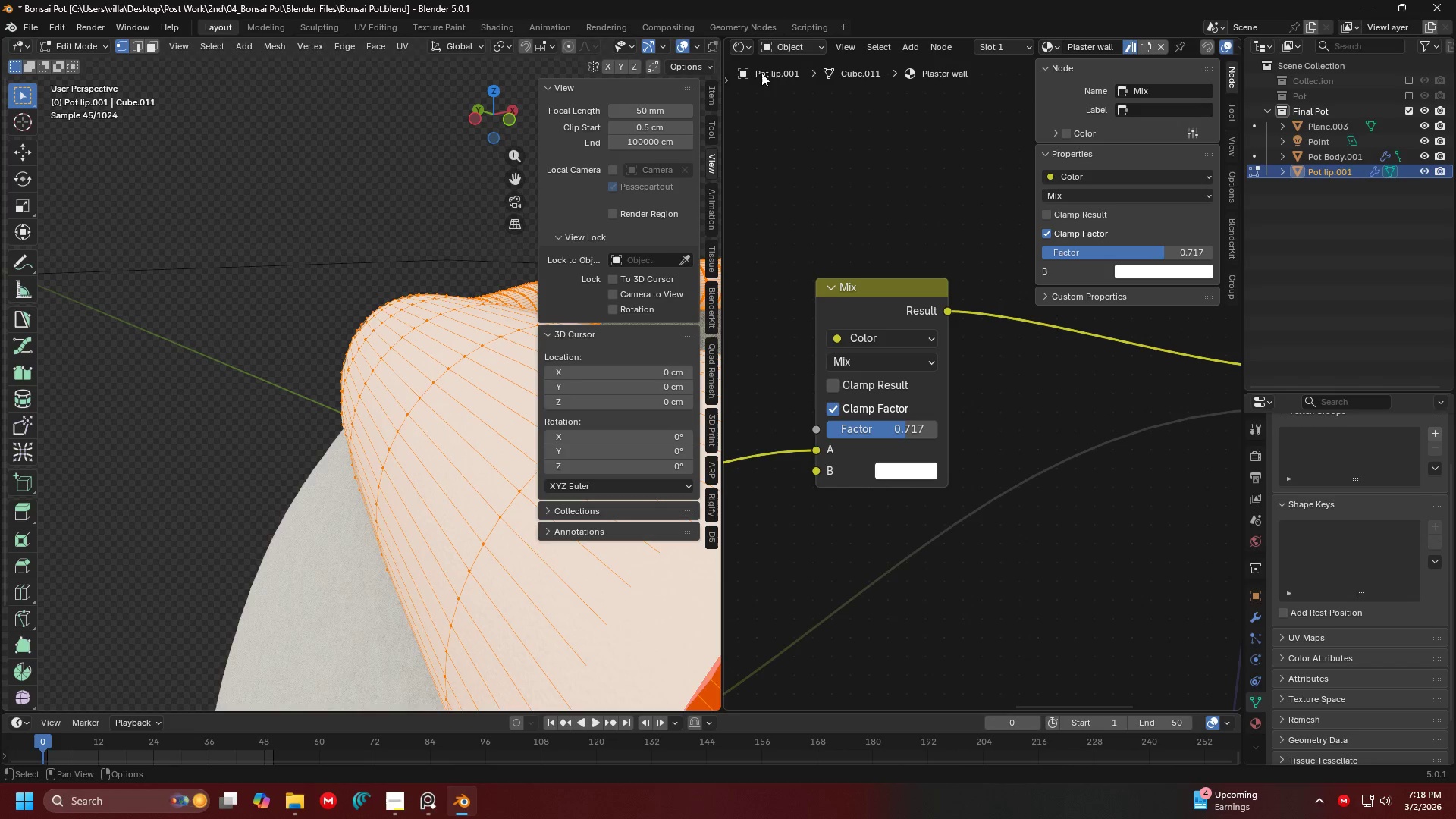 
left_click([751, 52])
 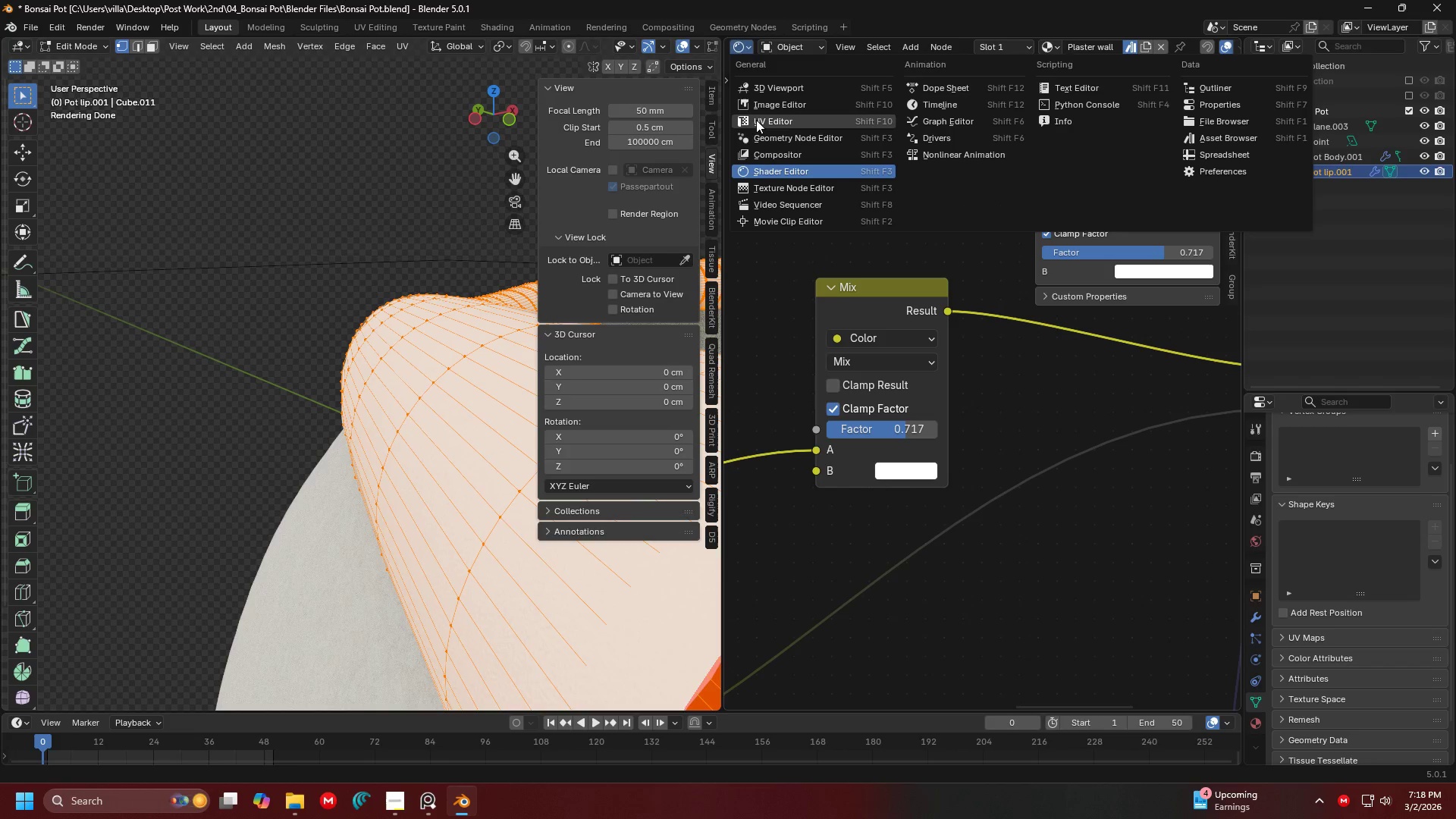 
left_click([759, 118])
 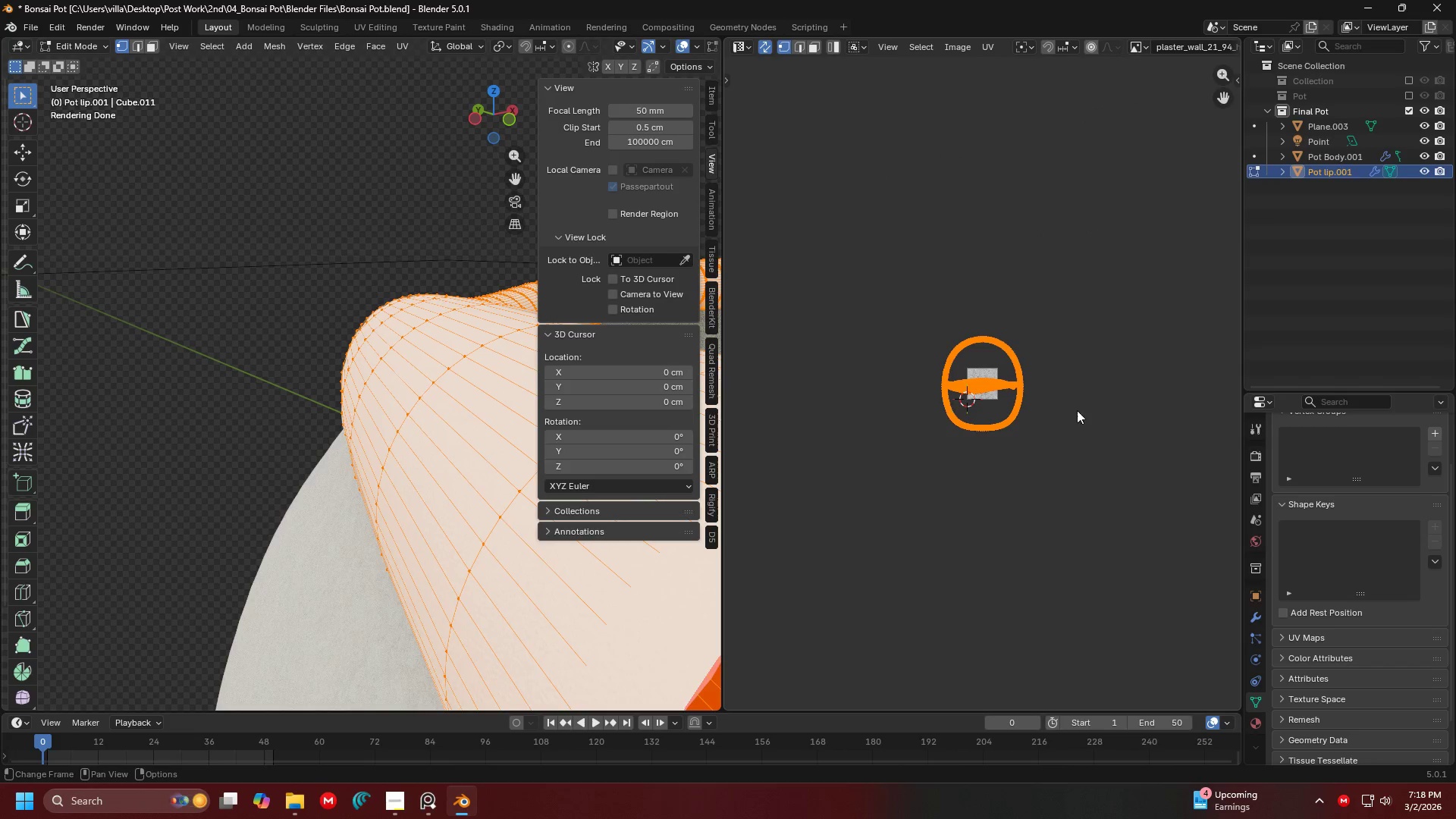 
scroll: coordinate [1065, 463], scroll_direction: up, amount: 1.0
 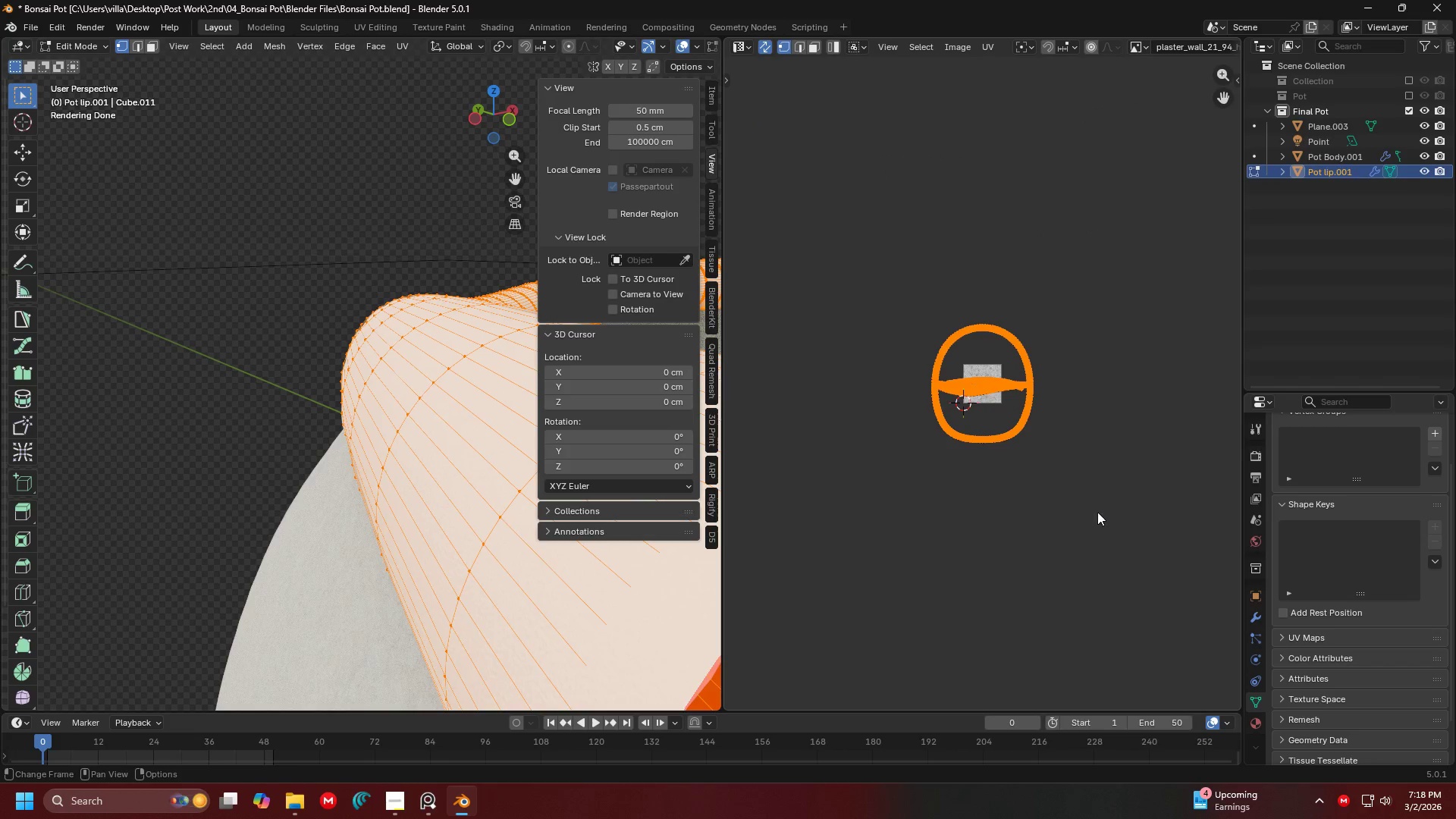 
key(S)
 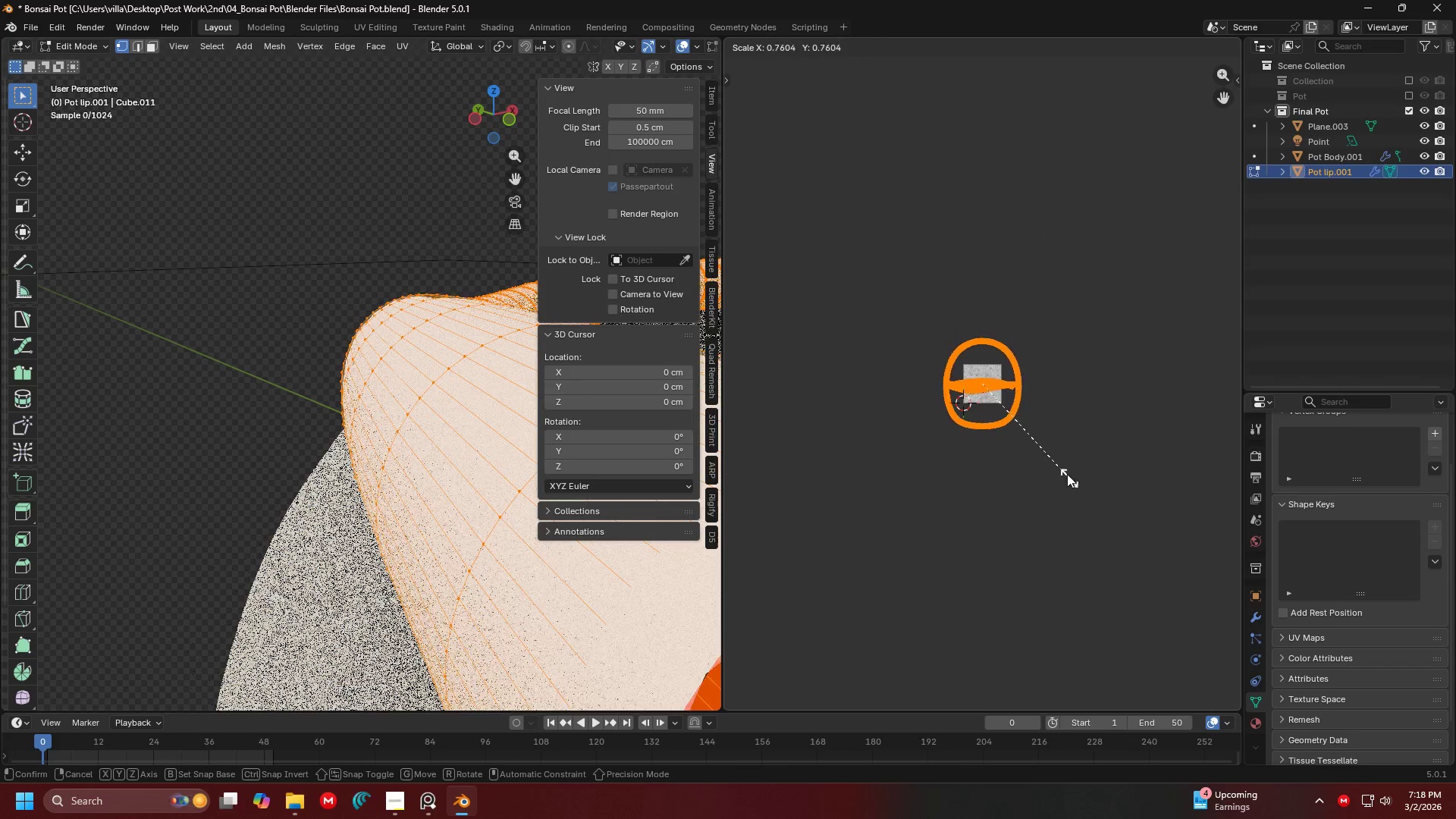 
left_click([1060, 465])
 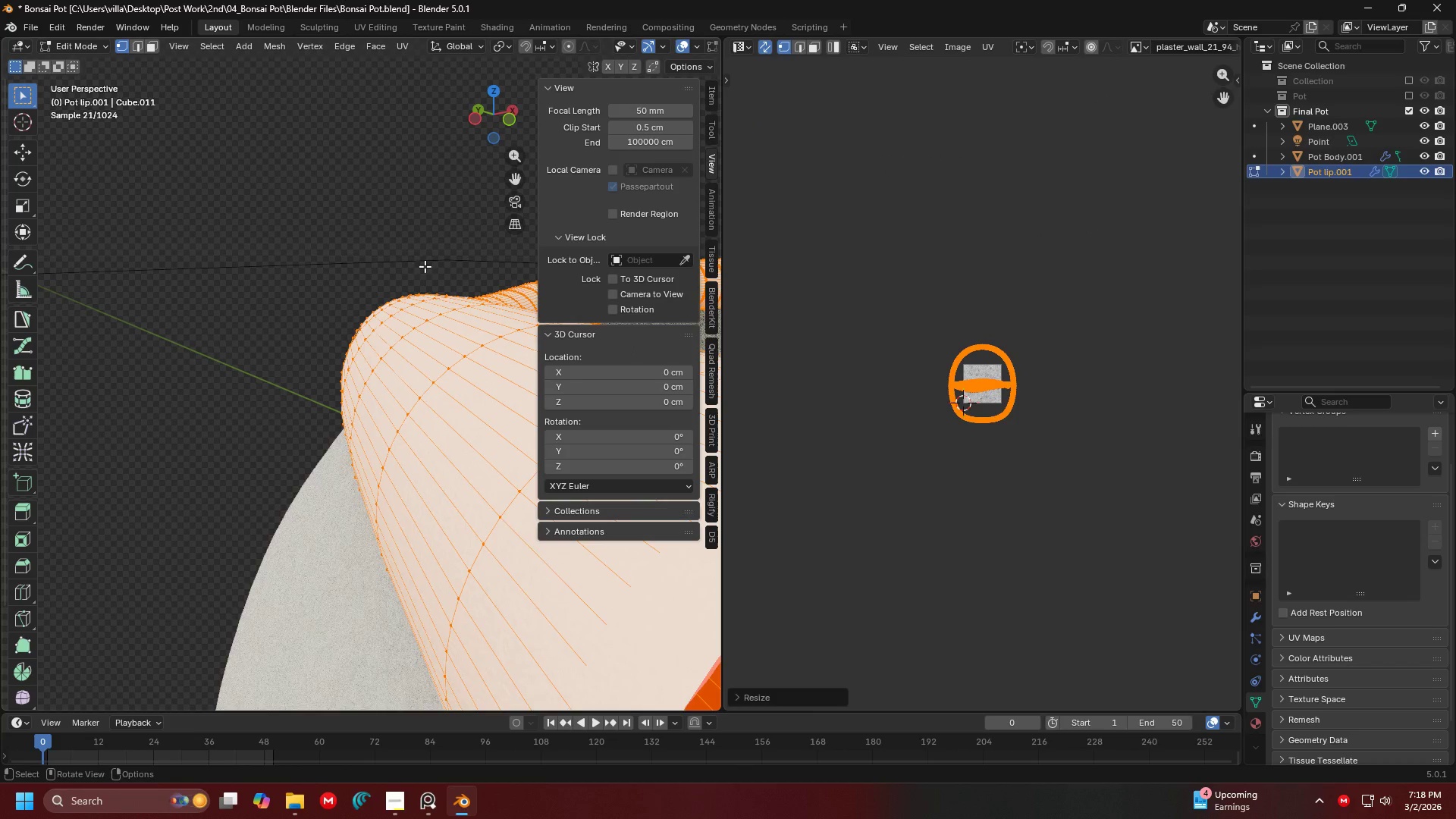 
left_click([392, 253])
 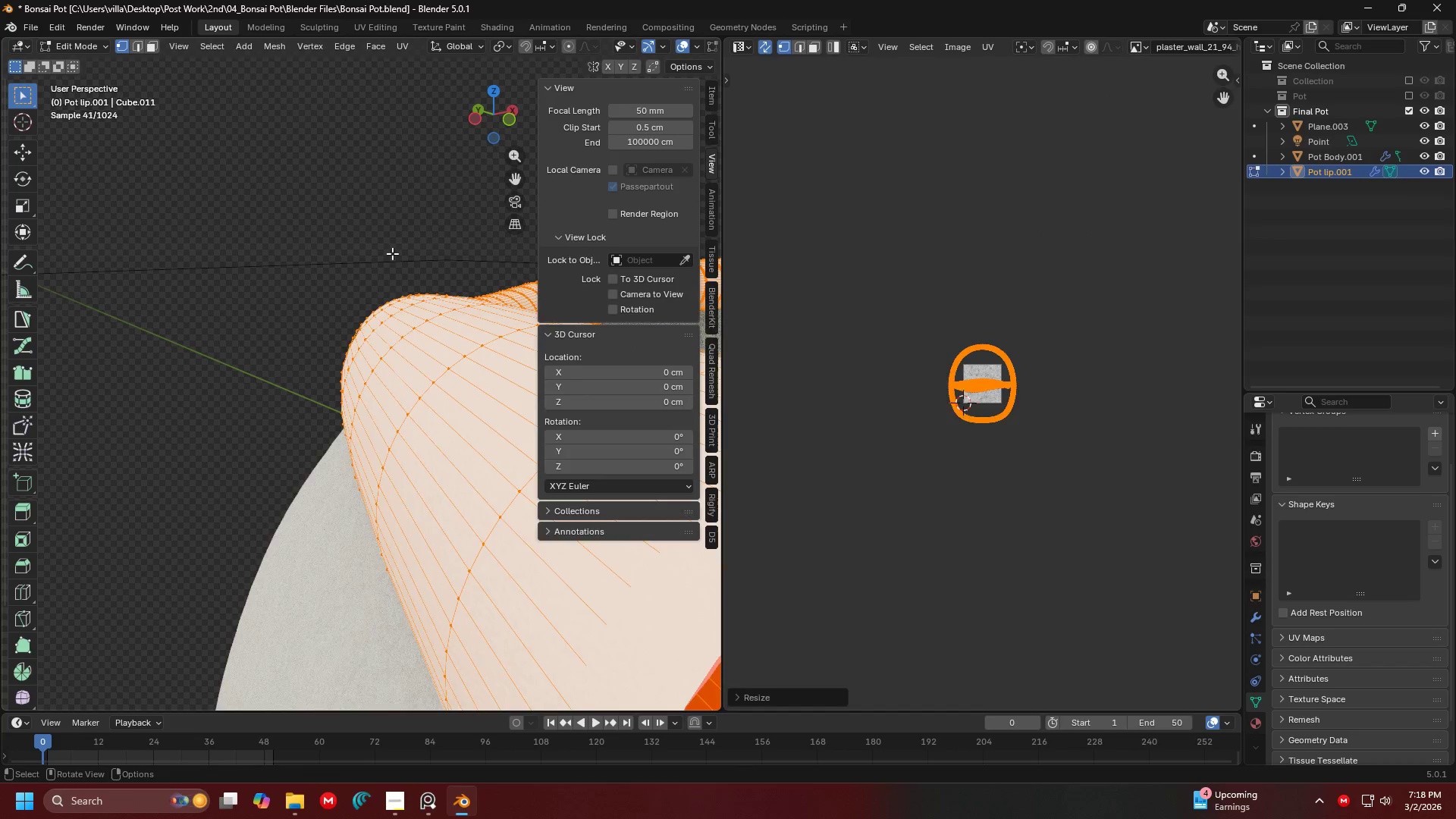 
key(Tab)
 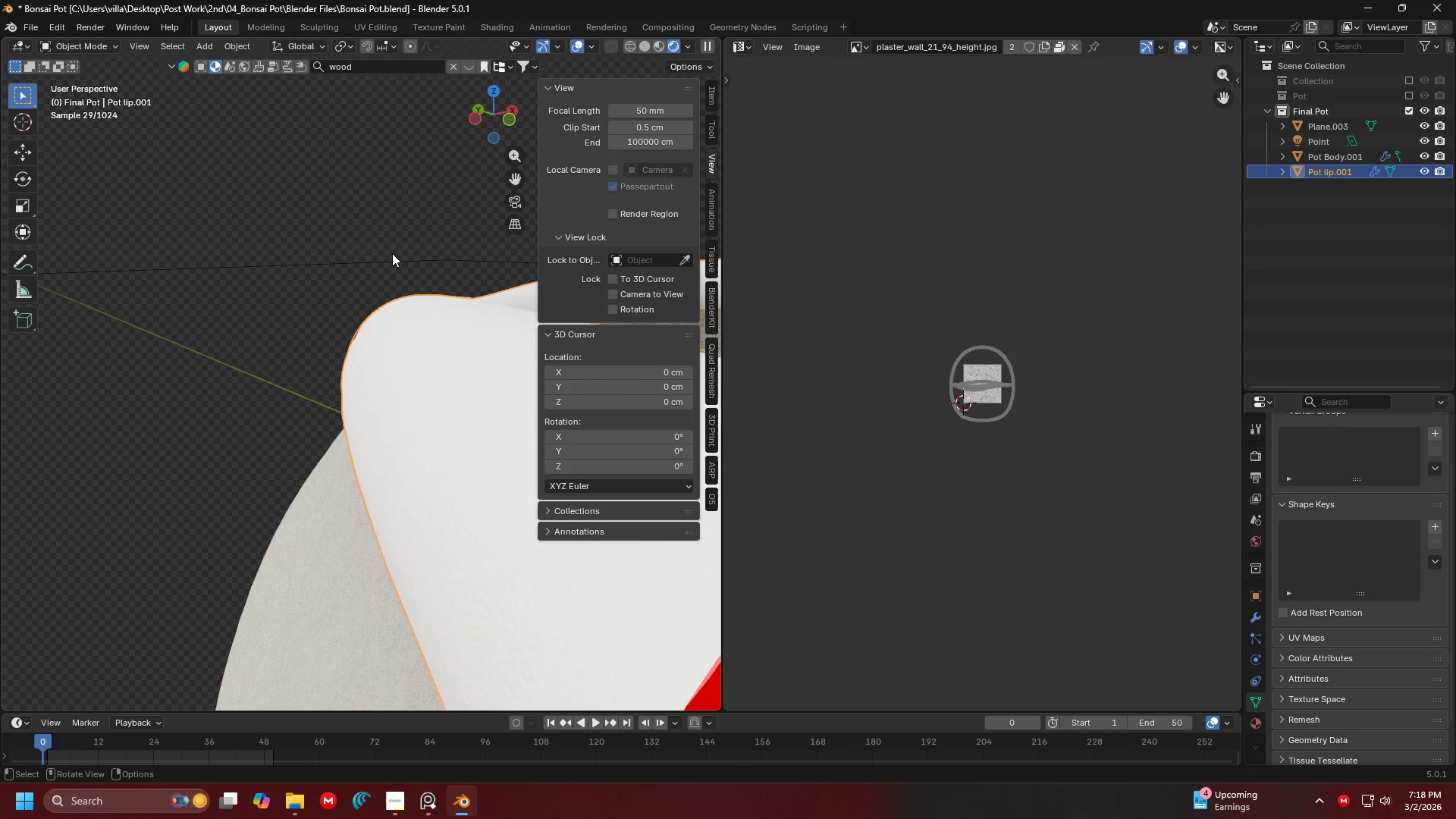 
key(Tab)
 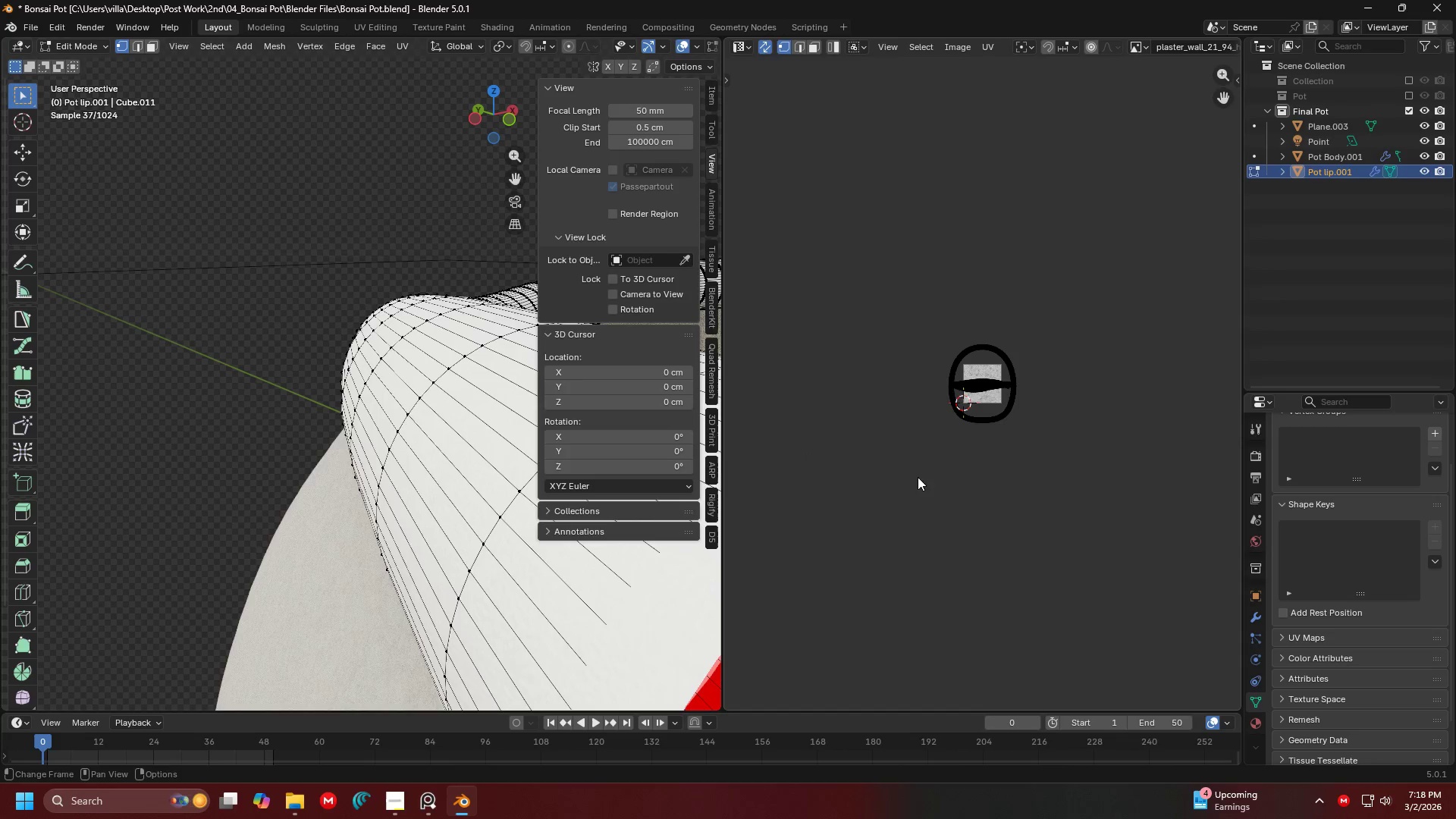 
type(as)
 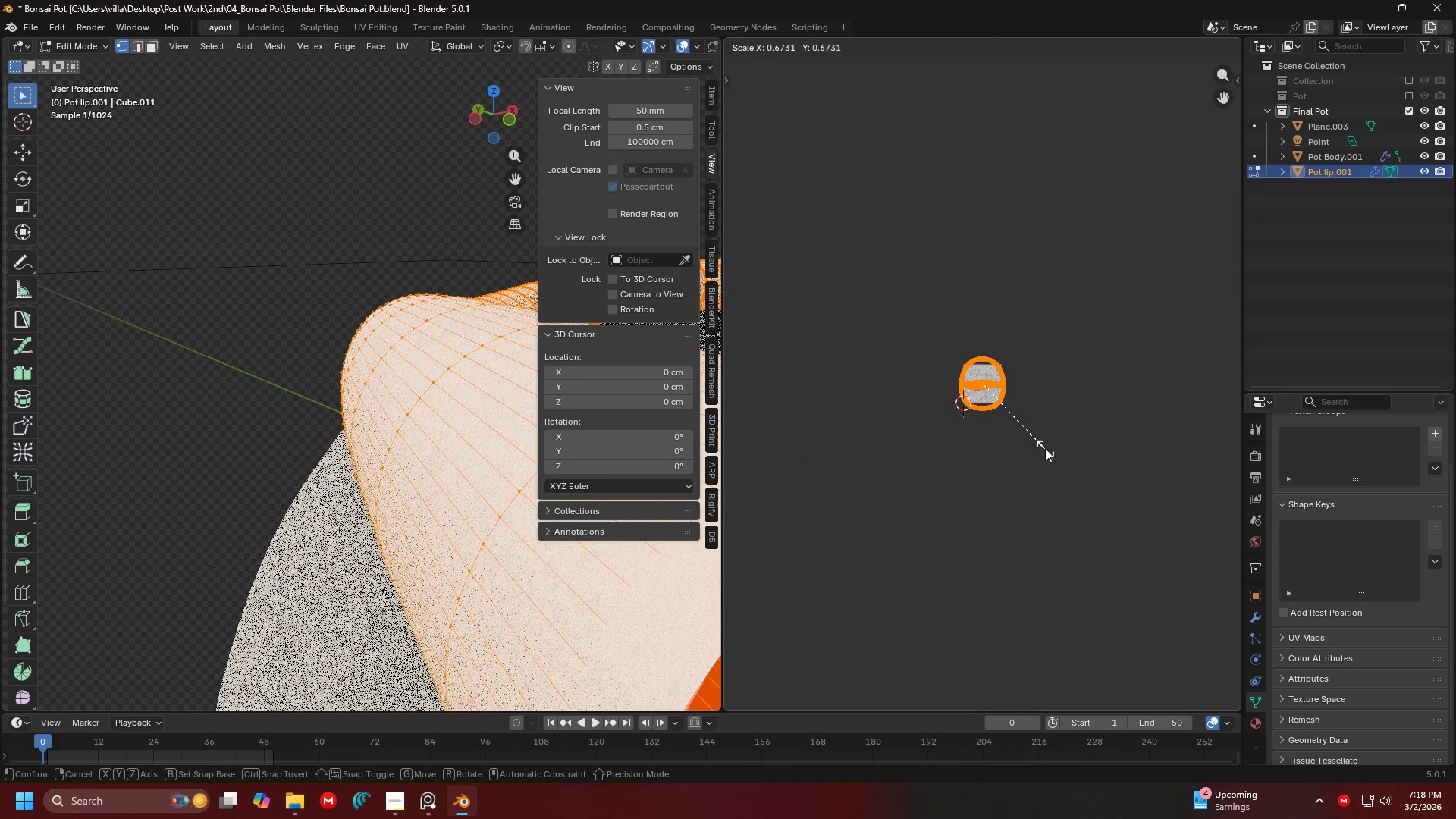 
left_click([1031, 429])
 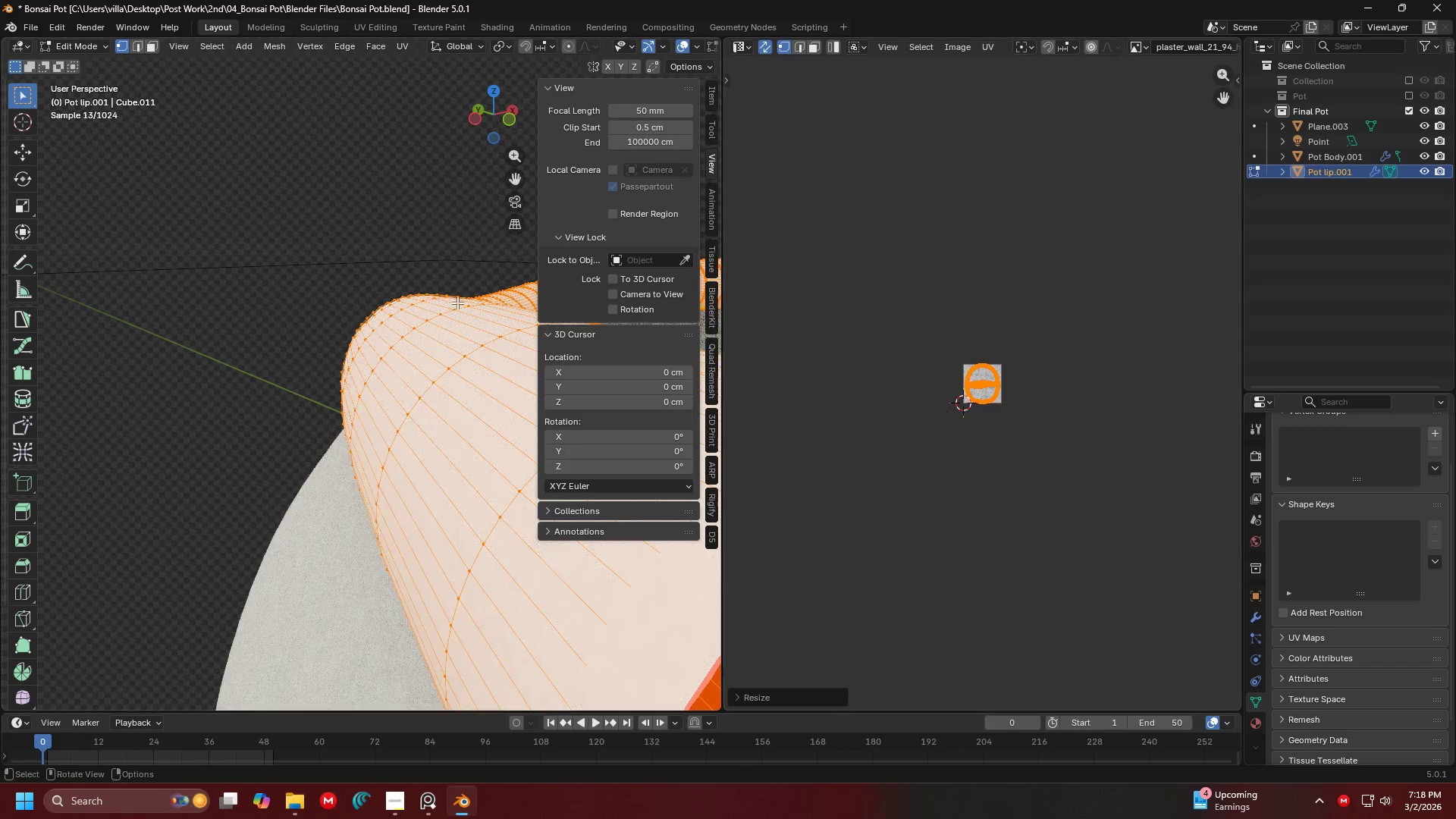 
key(Tab)
 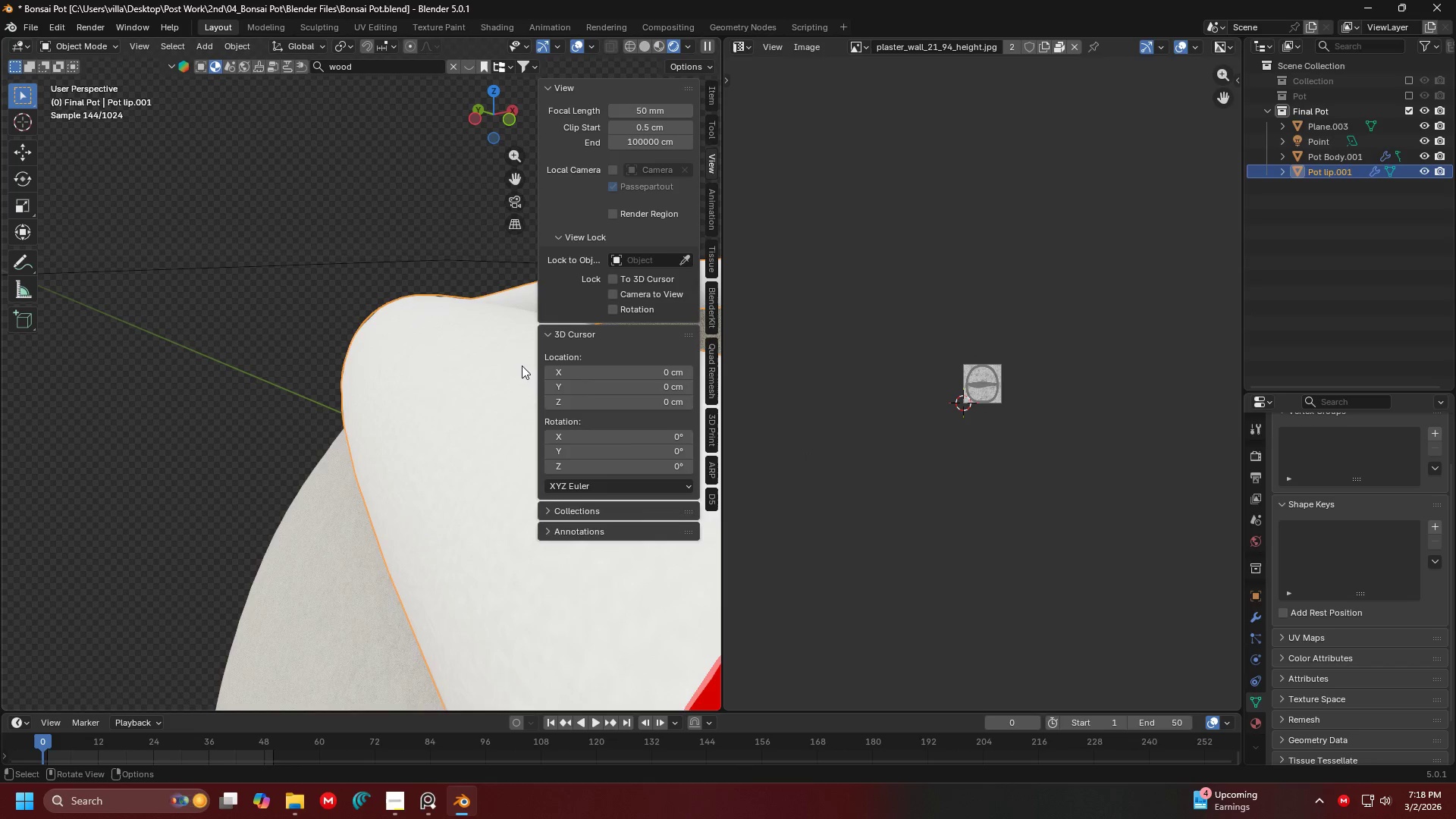 
scroll: coordinate [403, 381], scroll_direction: none, amount: 0.0
 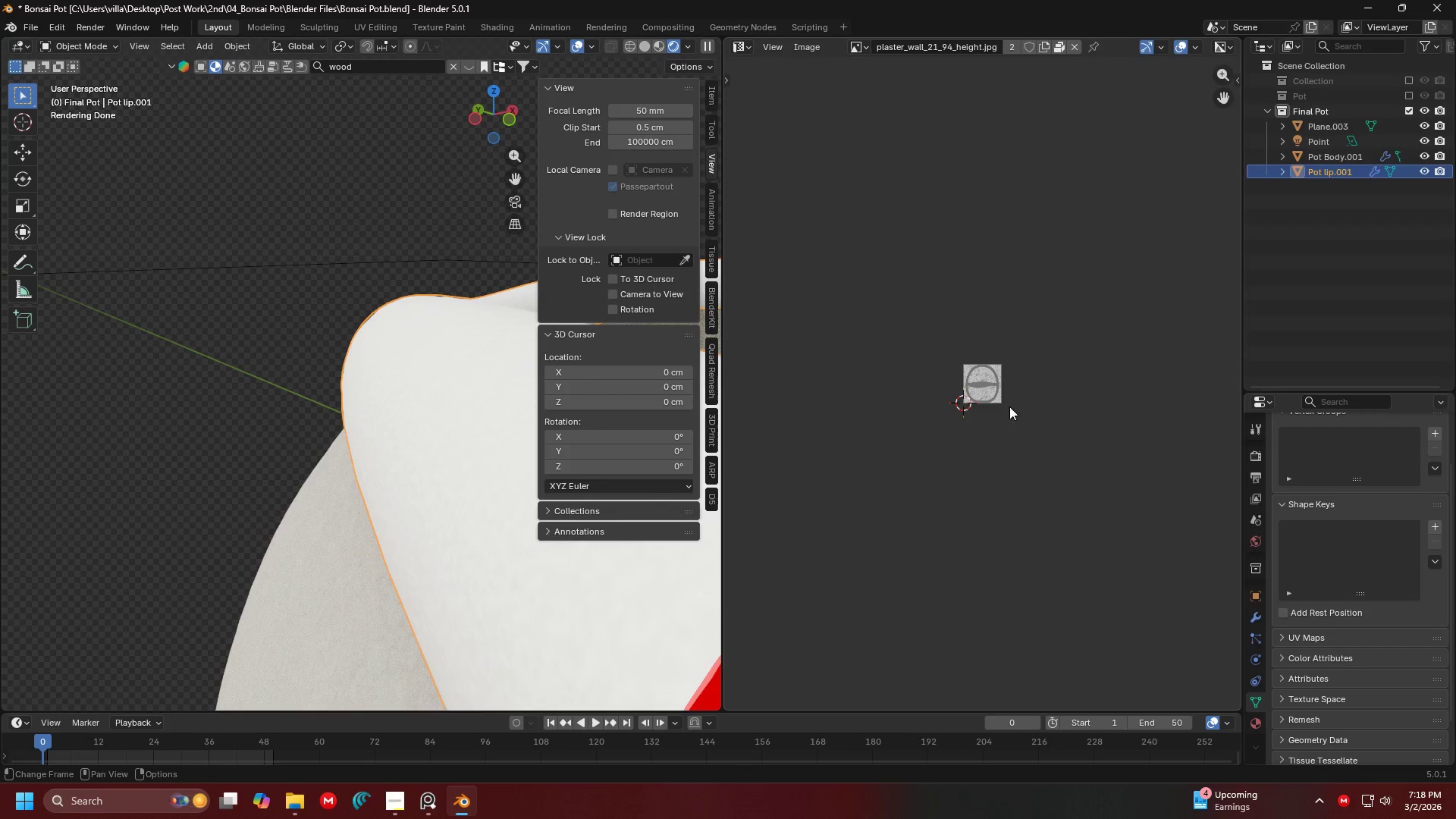 
key(Tab)
type(as)
 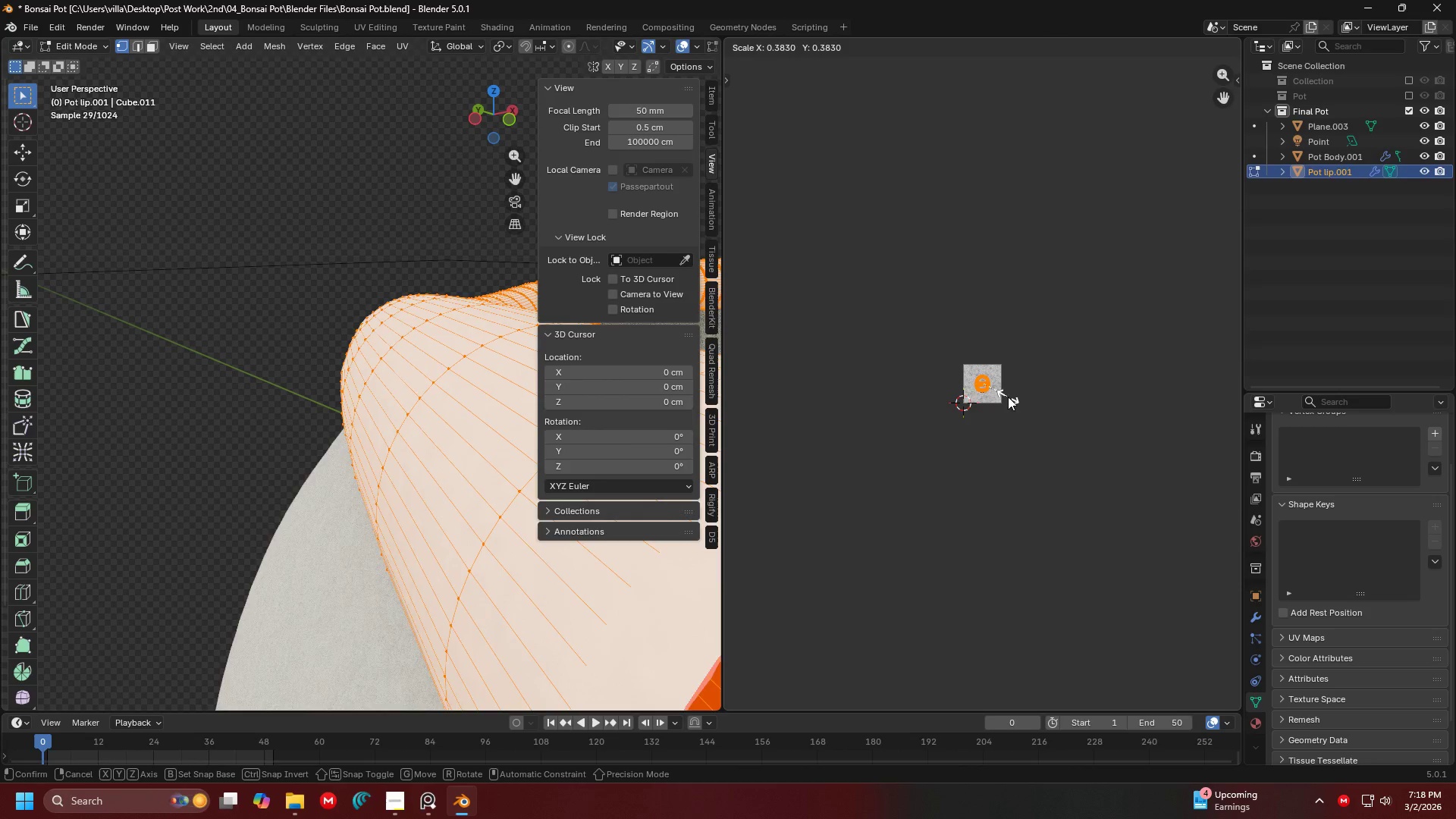 
left_click([992, 388])
 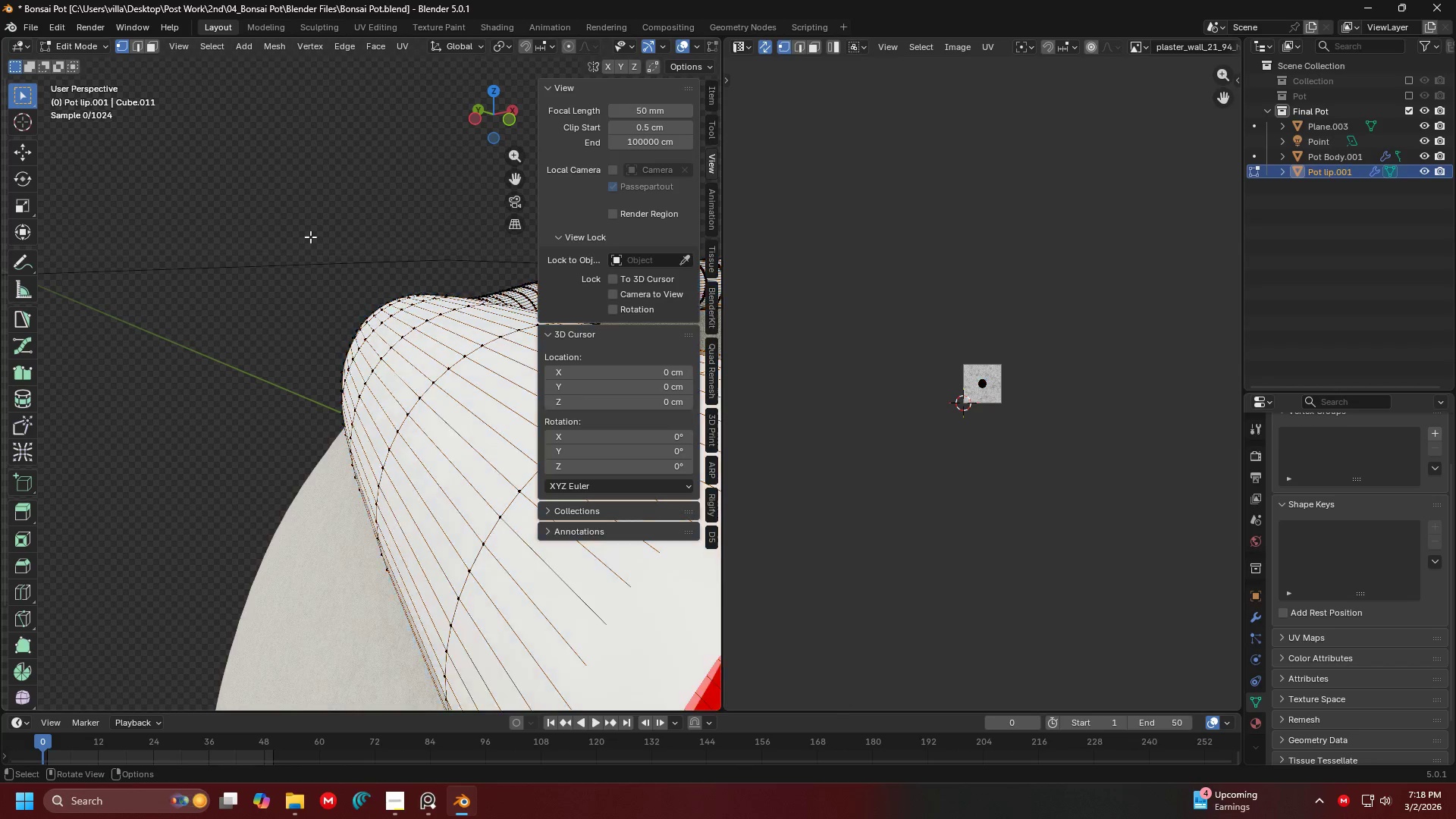 
key(Tab)
 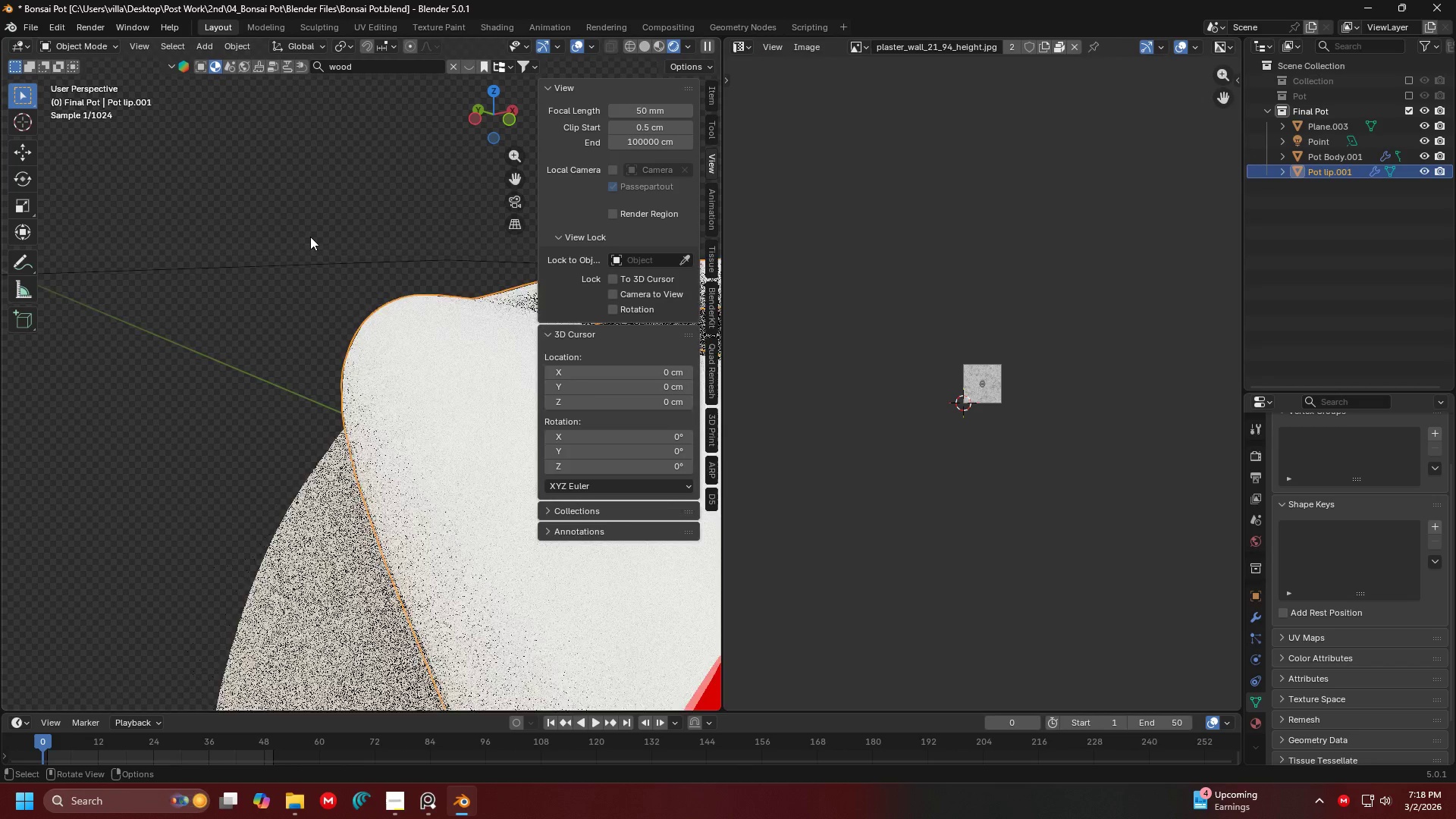 
hold_key(key=ShiftLeft, duration=0.31)
 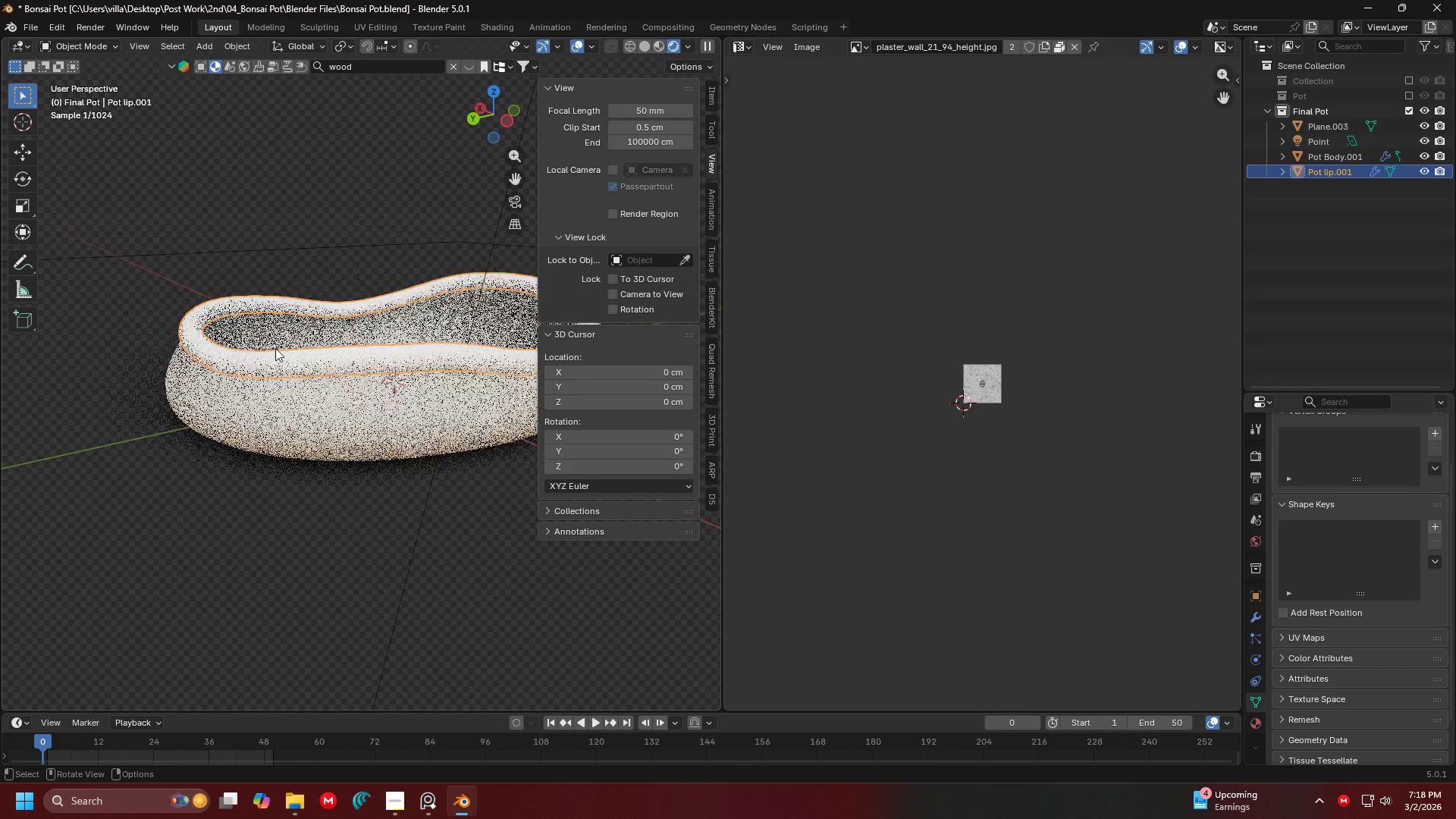 
scroll: coordinate [497, 268], scroll_direction: down, amount: 3.0
 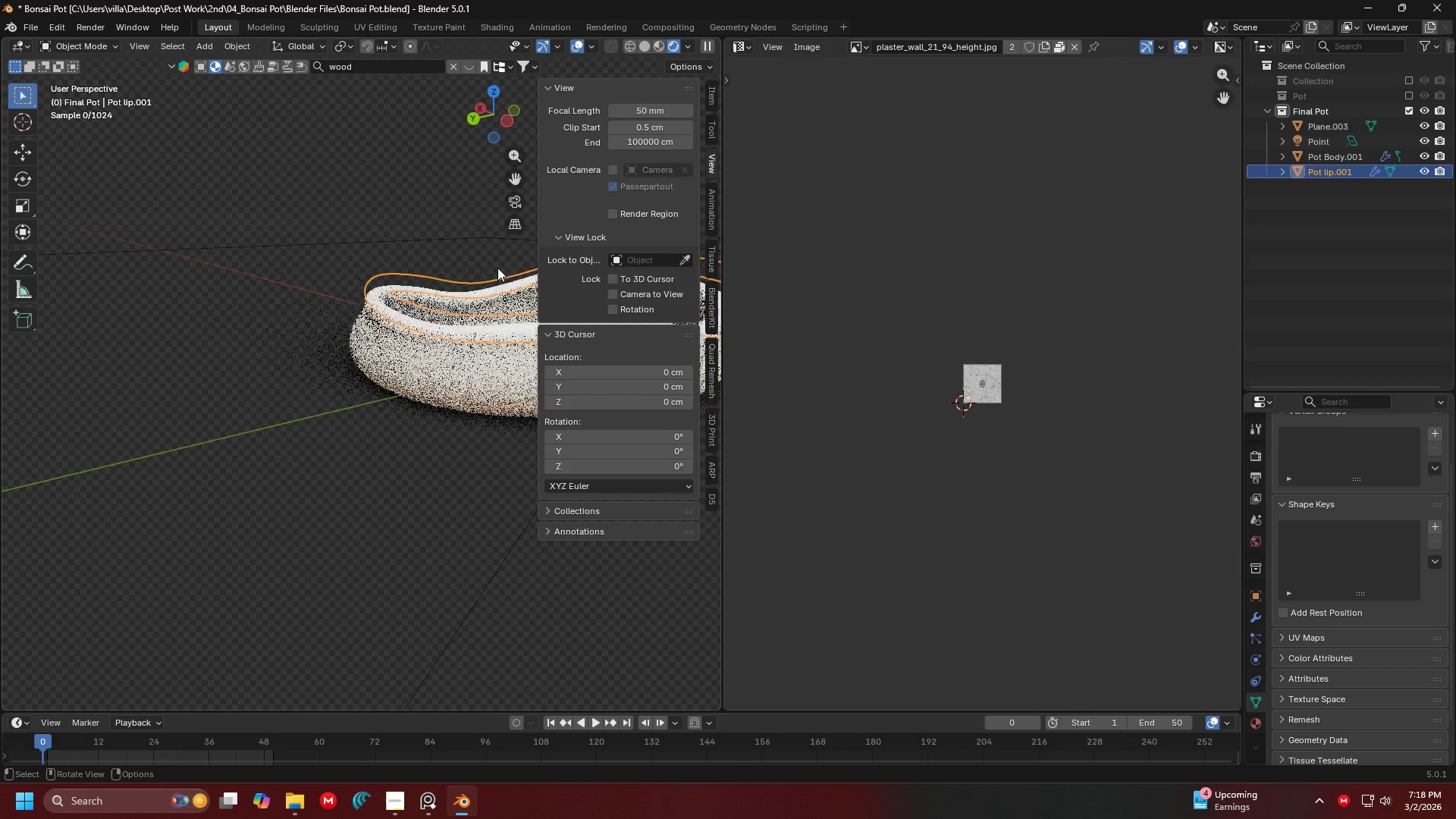 
key(Shift+ShiftLeft)
 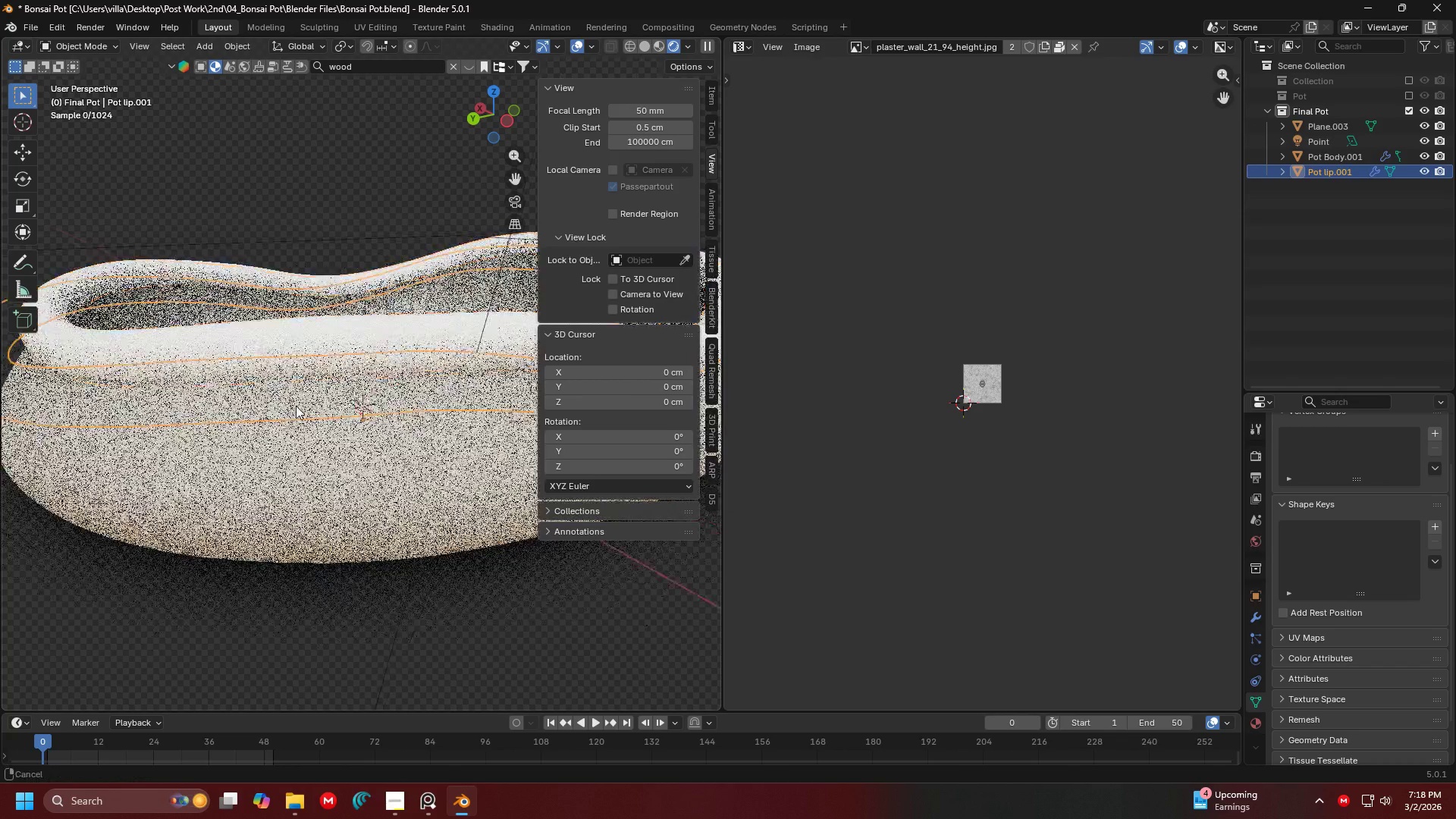 
scroll: coordinate [362, 361], scroll_direction: up, amount: 4.0
 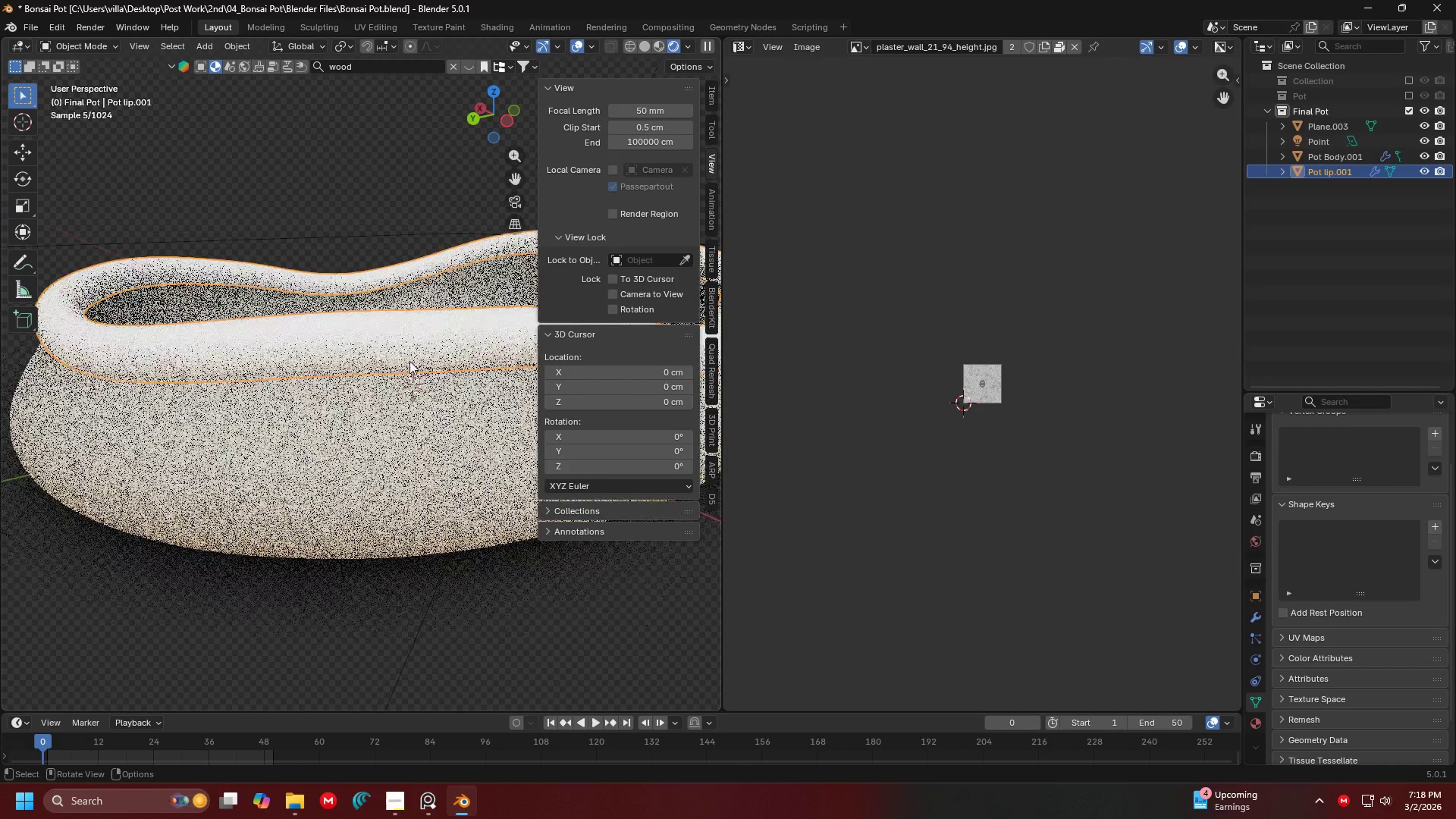 
key(N)
 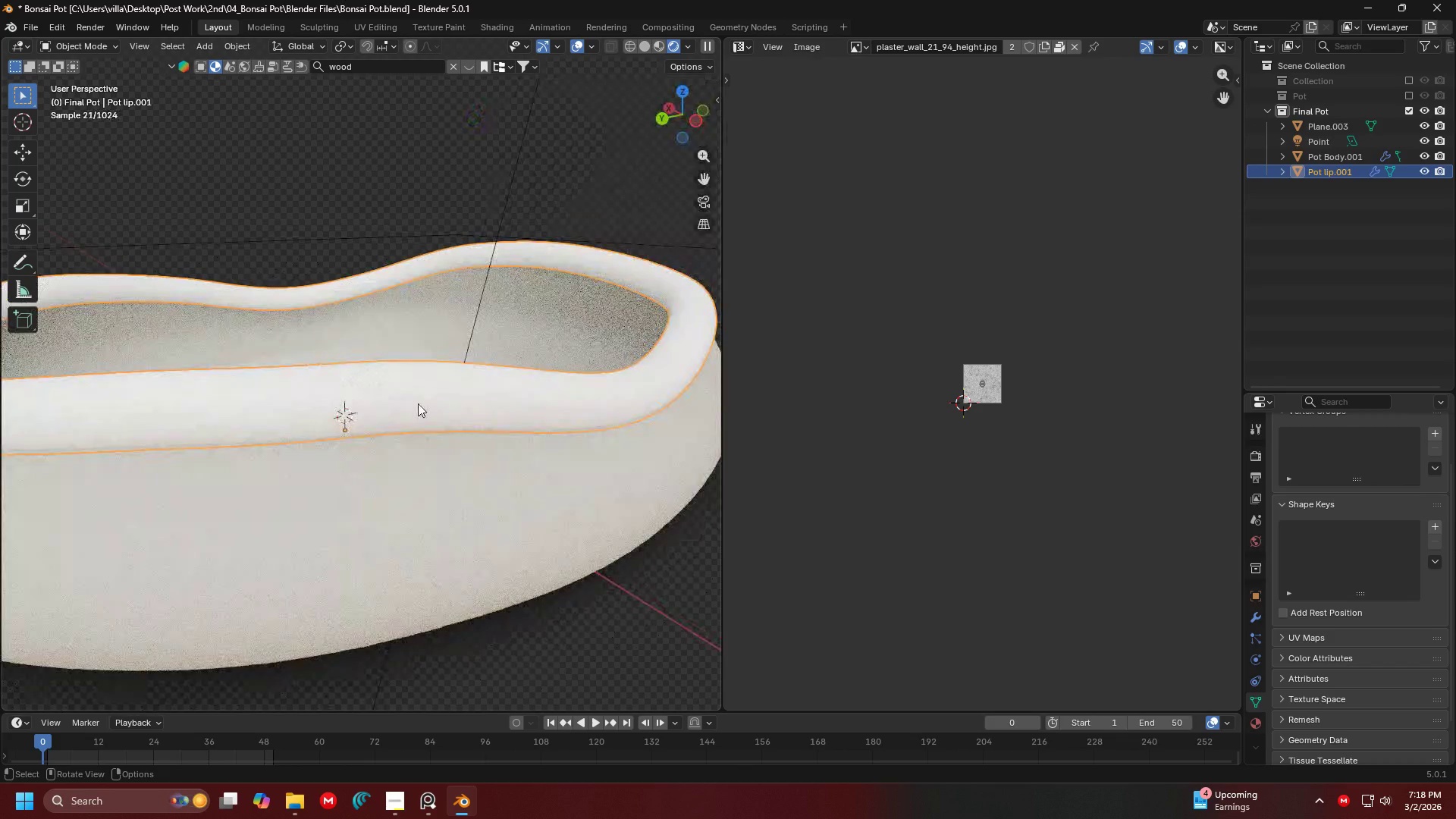 
scroll: coordinate [271, 413], scroll_direction: up, amount: 2.0
 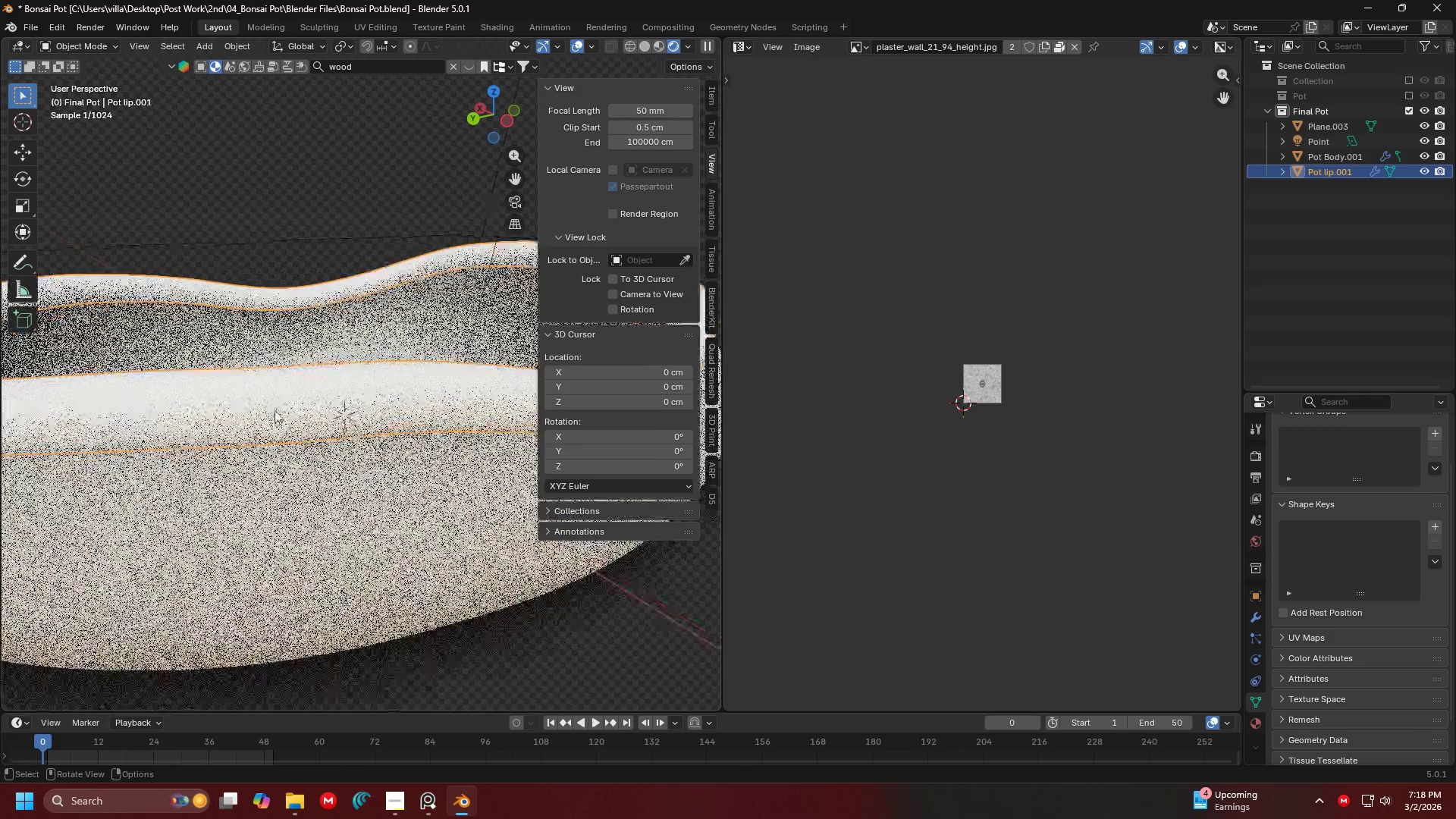 
hold_key(key=ShiftLeft, duration=0.36)
 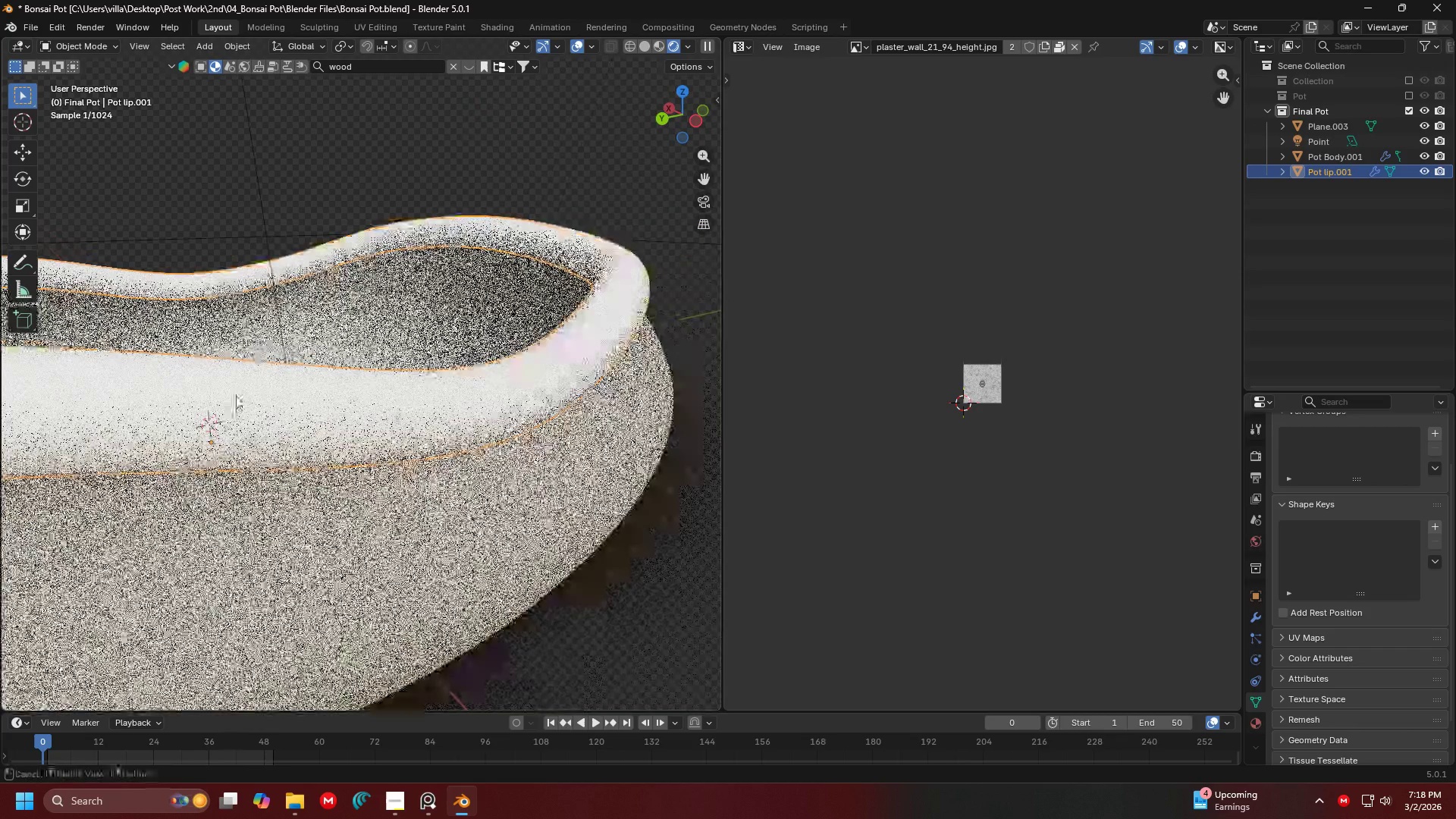 
scroll: coordinate [483, 406], scroll_direction: up, amount: 3.0
 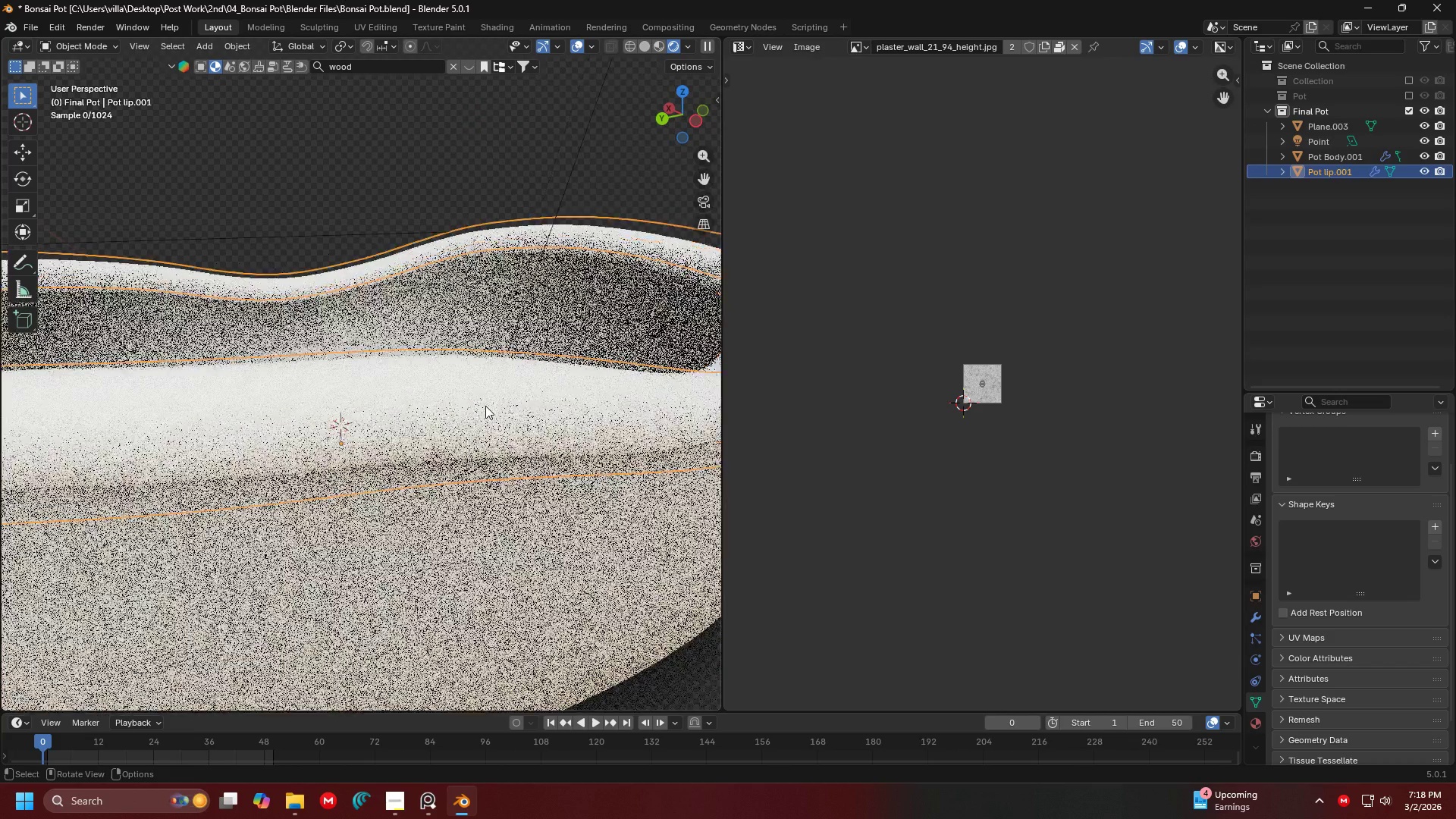 
scroll: coordinate [363, 342], scroll_direction: down, amount: 1.0
 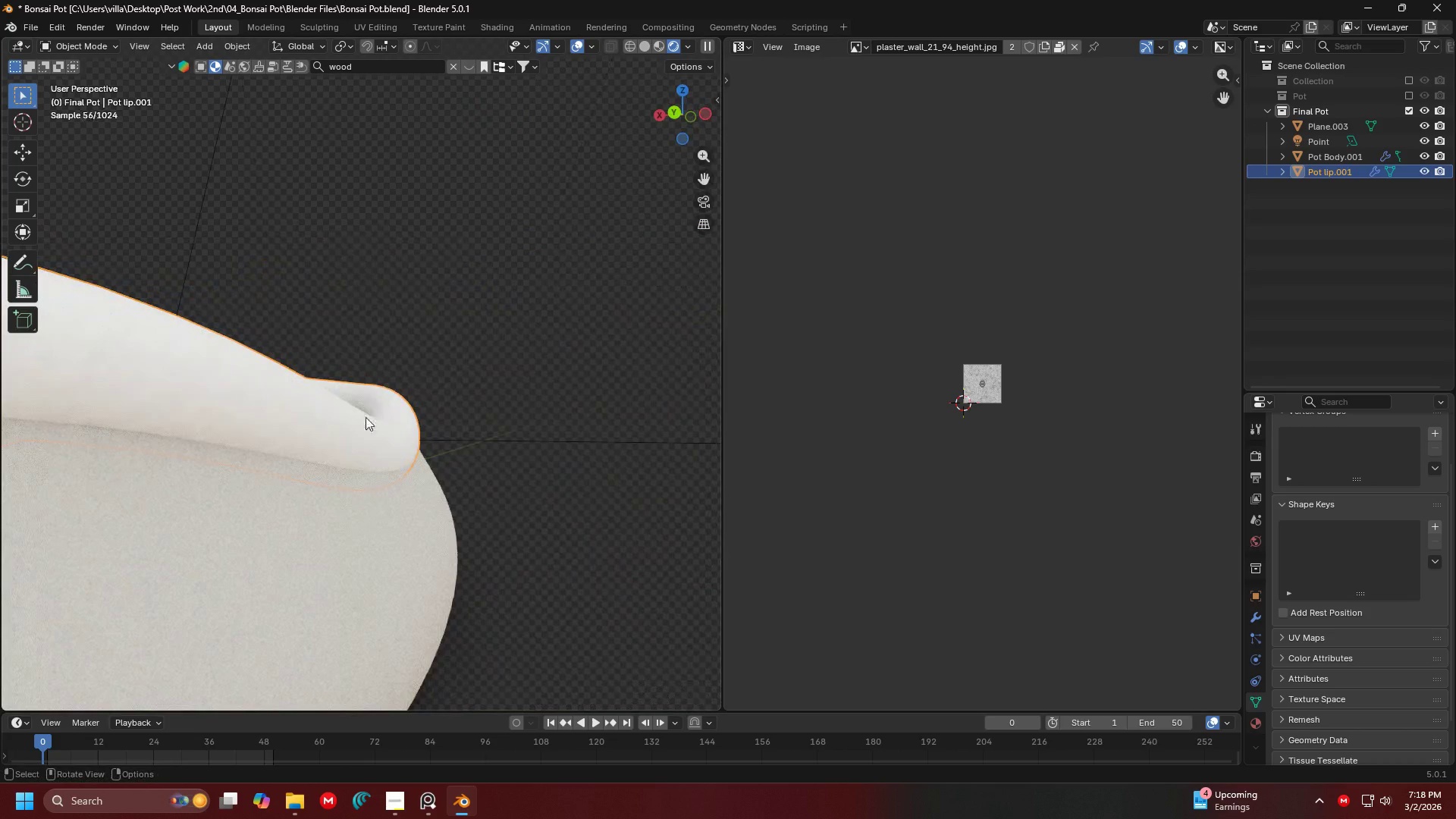 
key(Shift+ShiftLeft)
 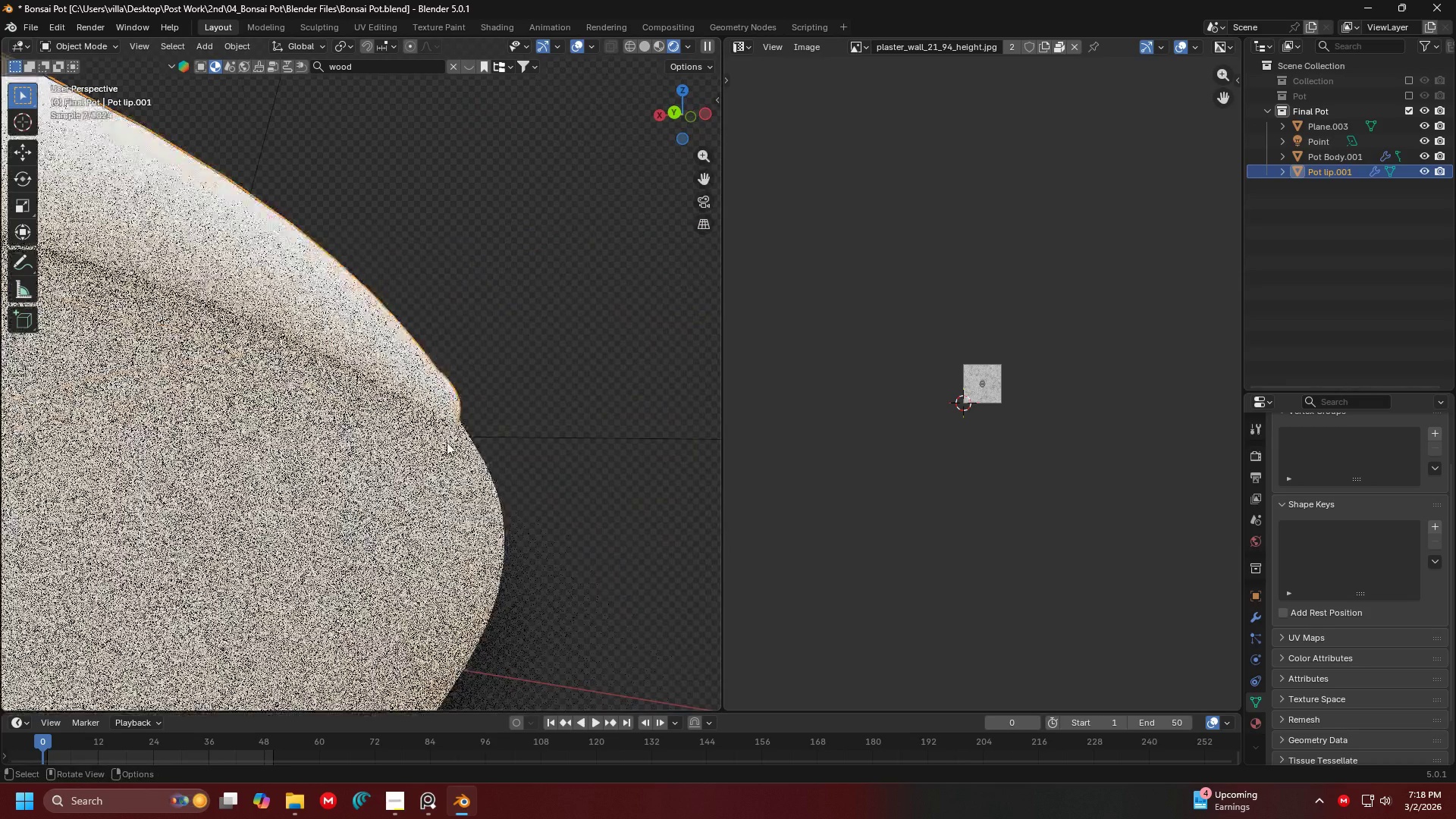 
hold_key(key=ShiftLeft, duration=0.39)
double_click([419, 373])
 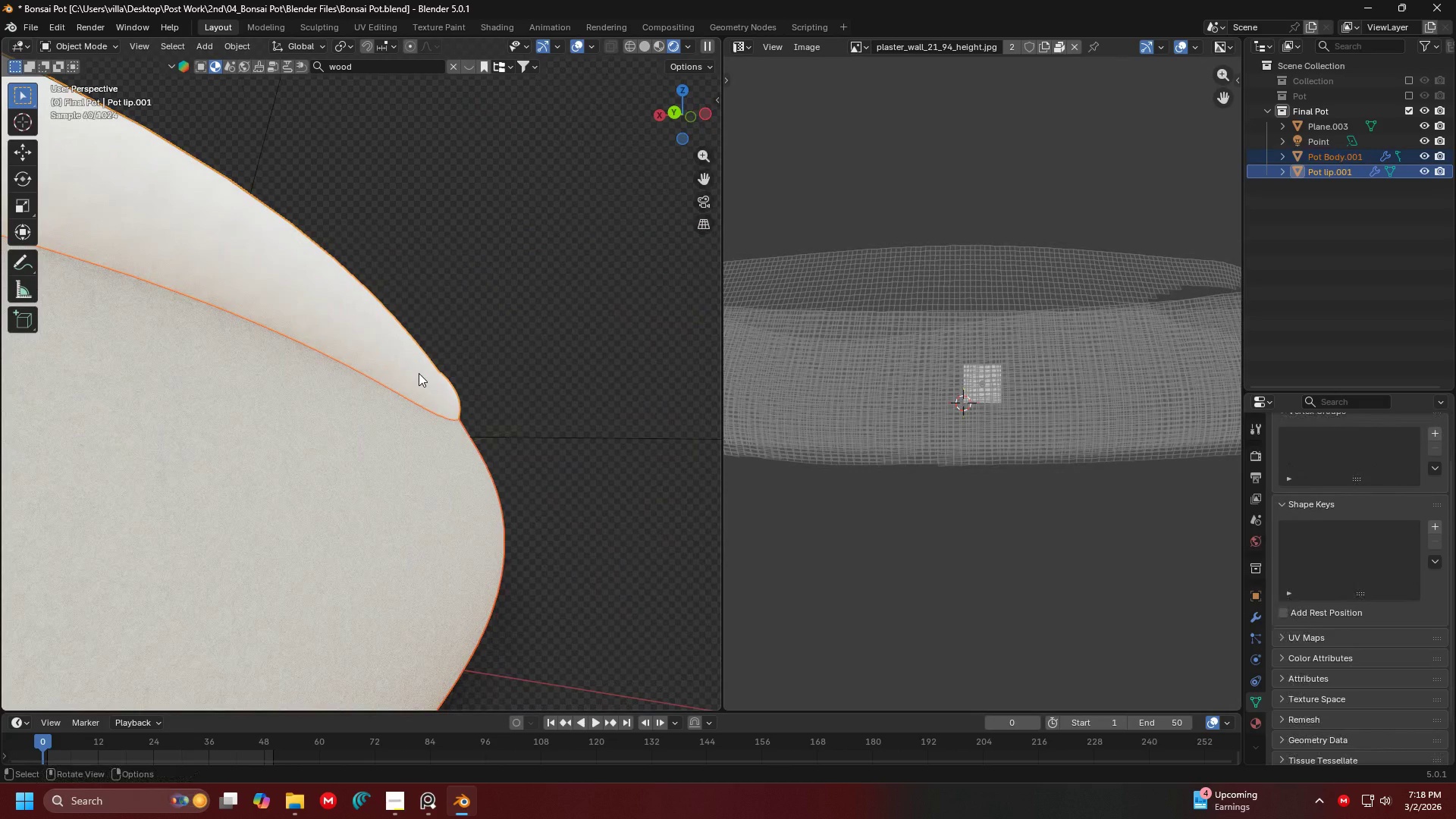 
key(Control+L)
 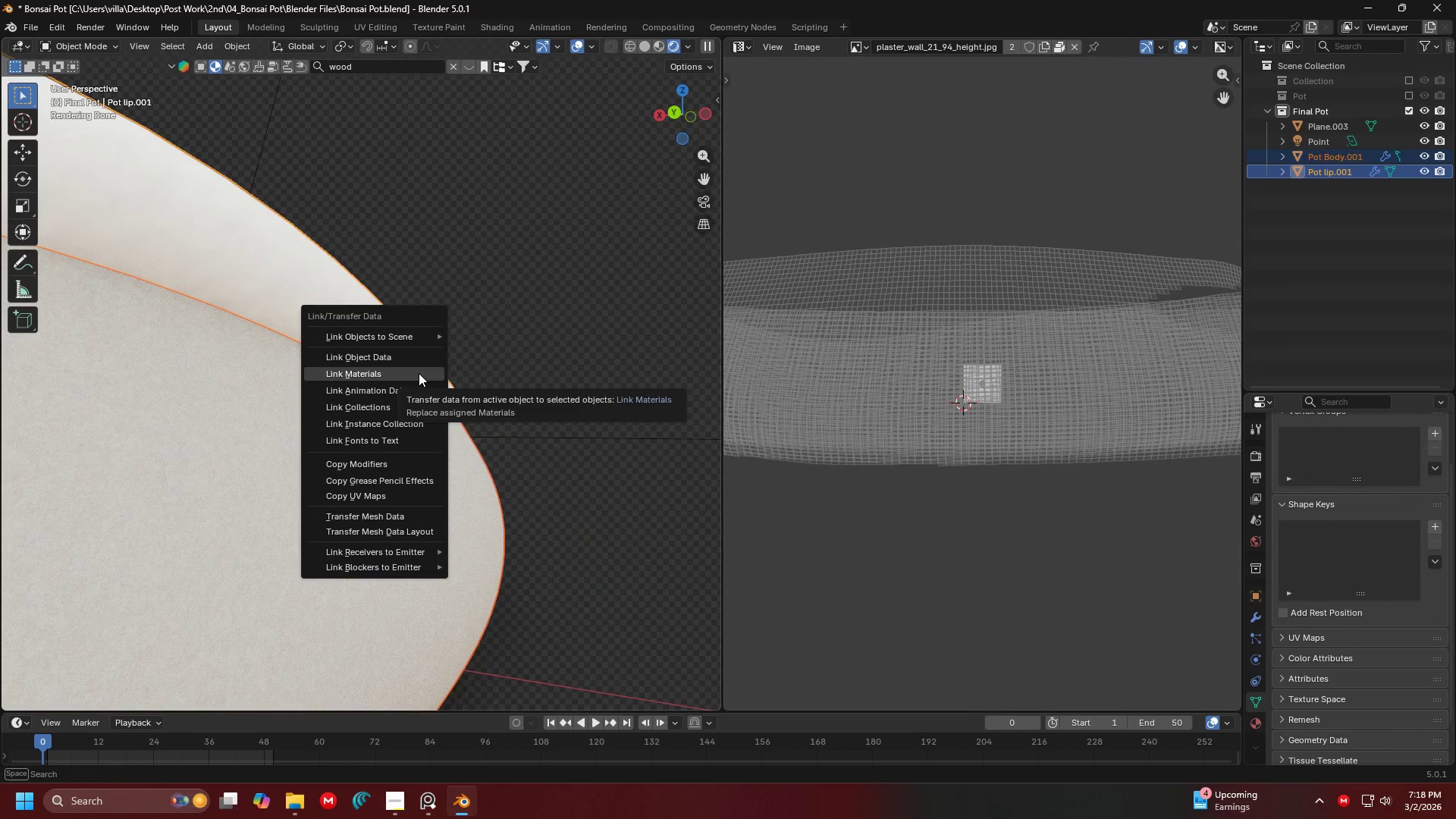 
left_click([419, 373])
 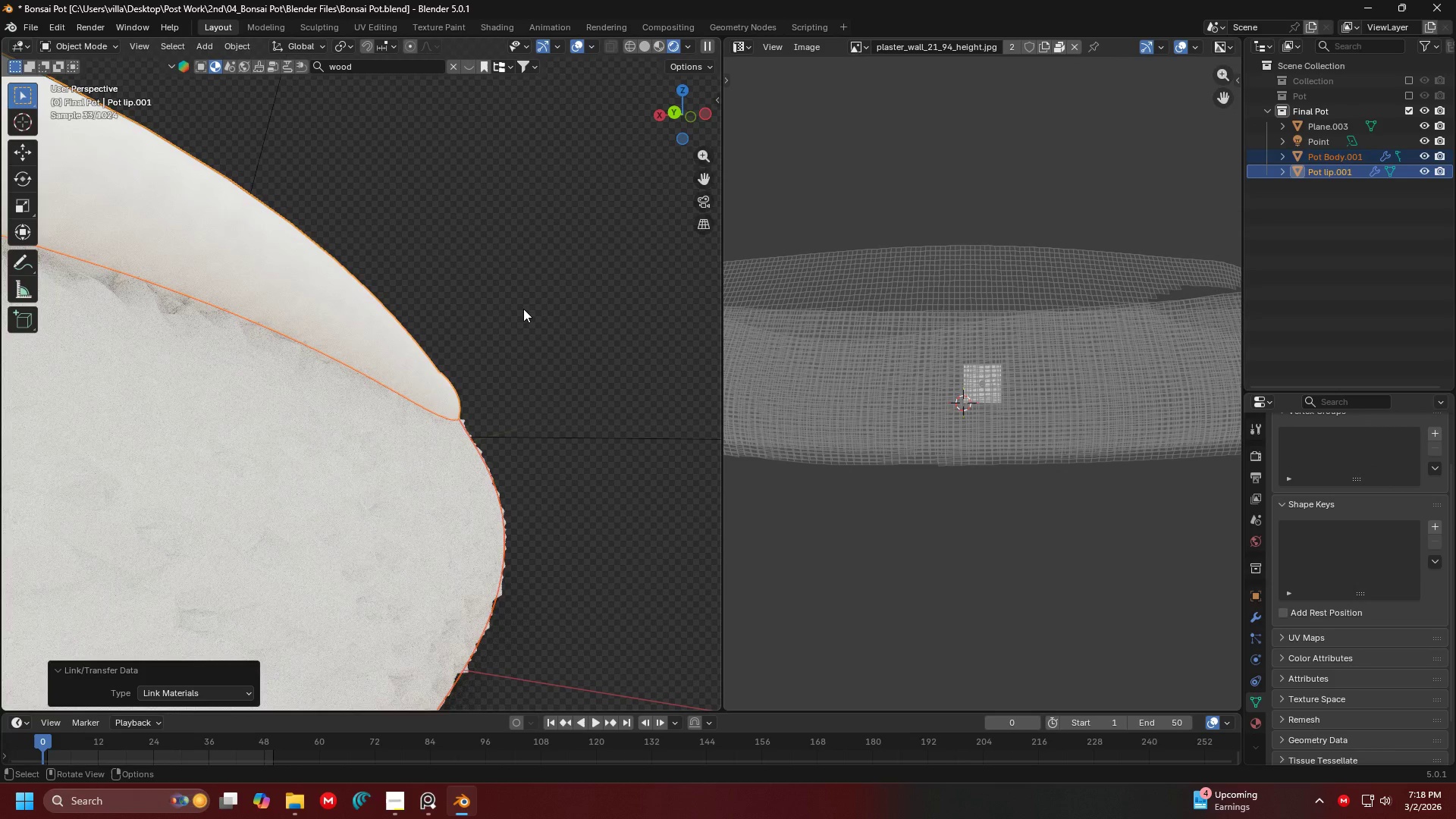 
key(Control+ControlLeft)
 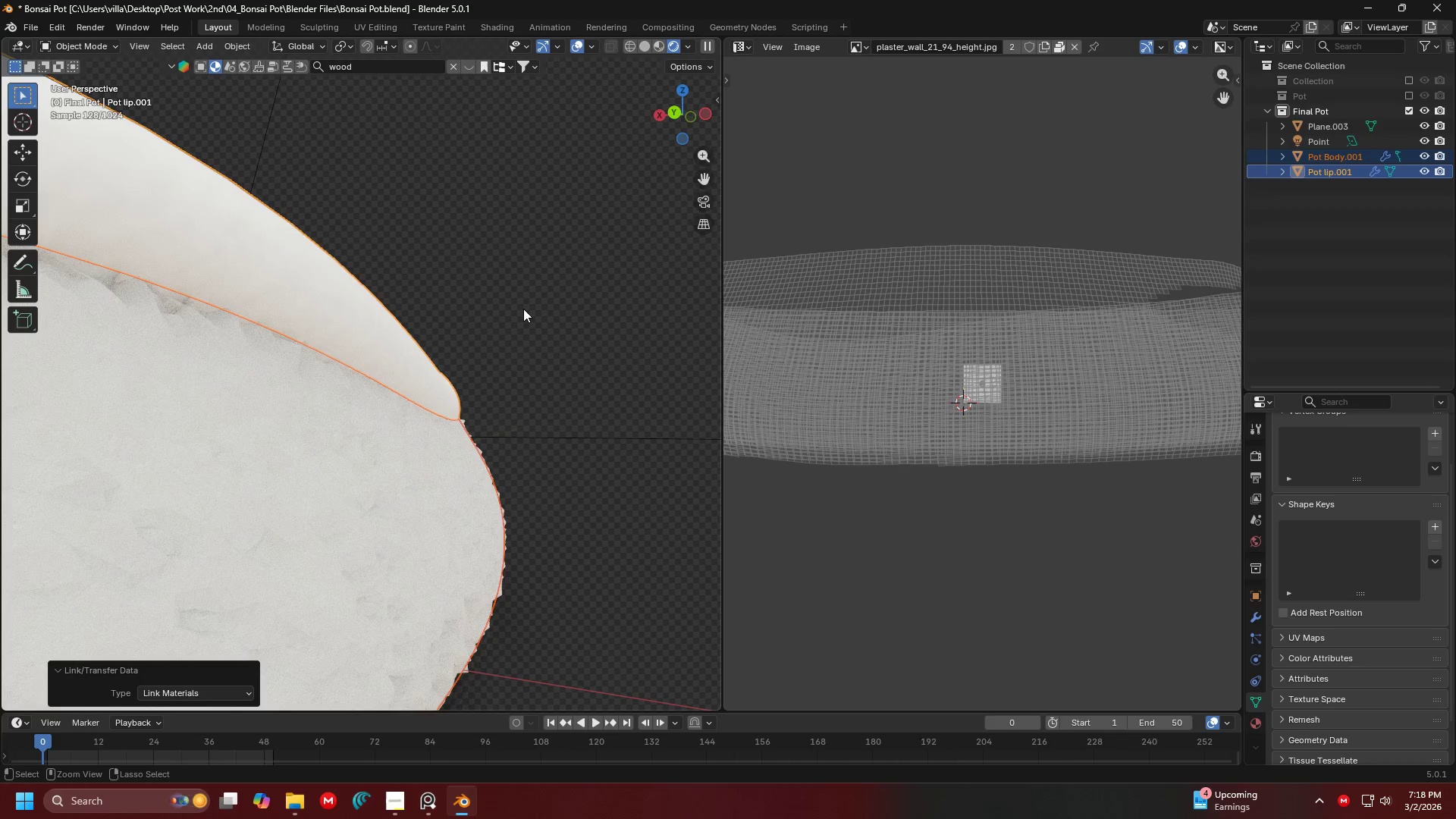 
key(Control+Z)
 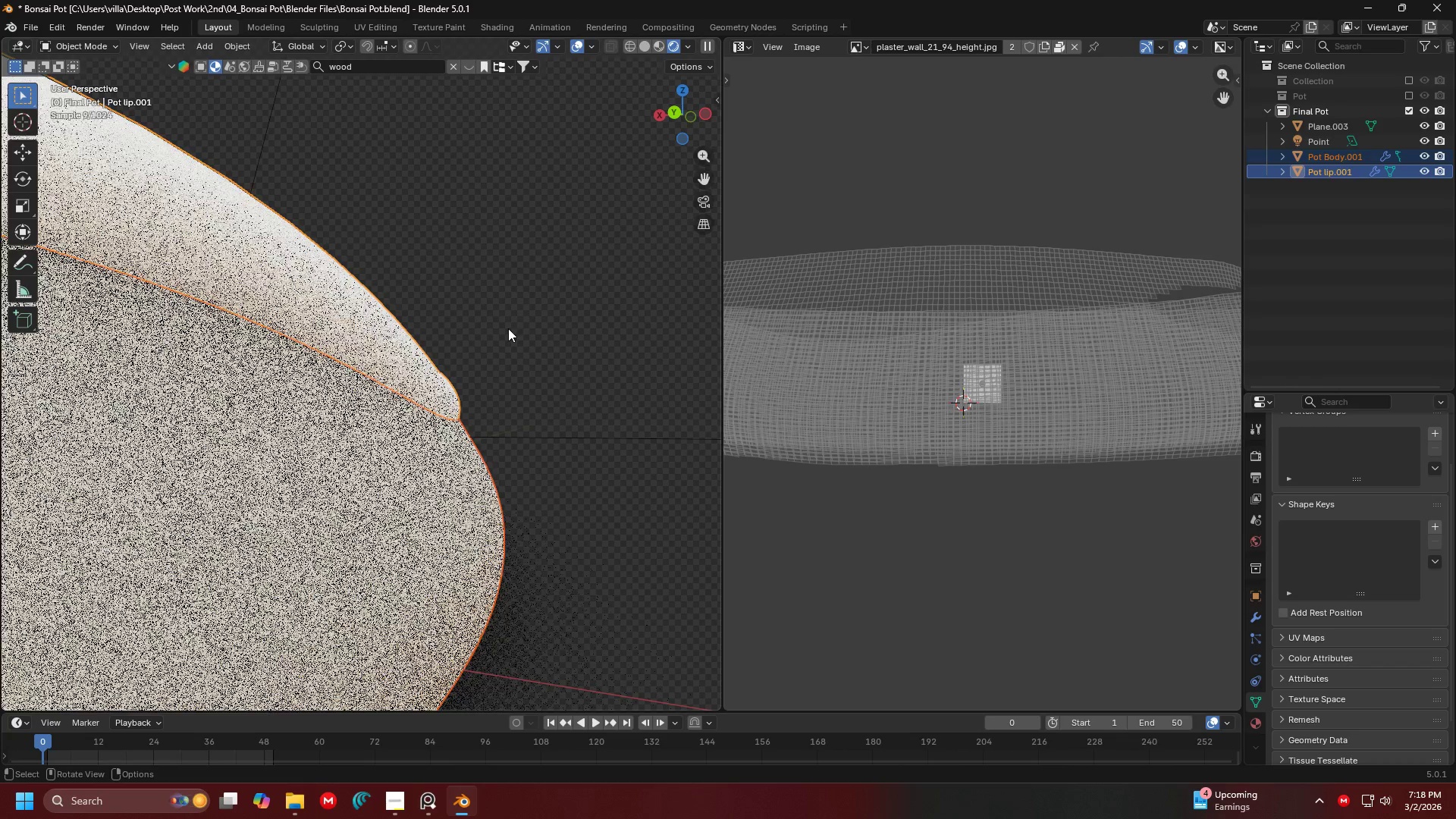 
left_click([507, 330])
 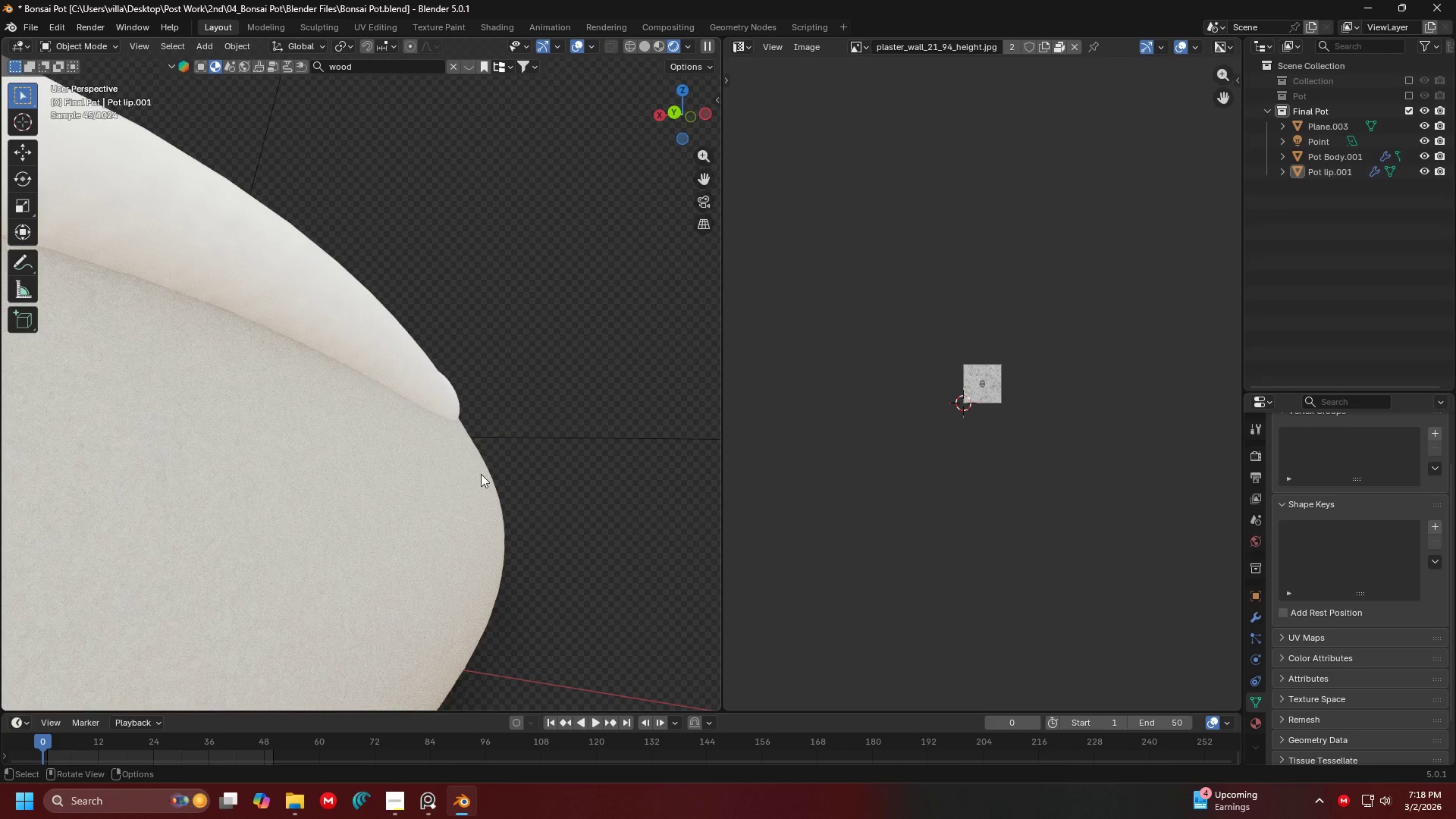 
left_click([479, 476])
 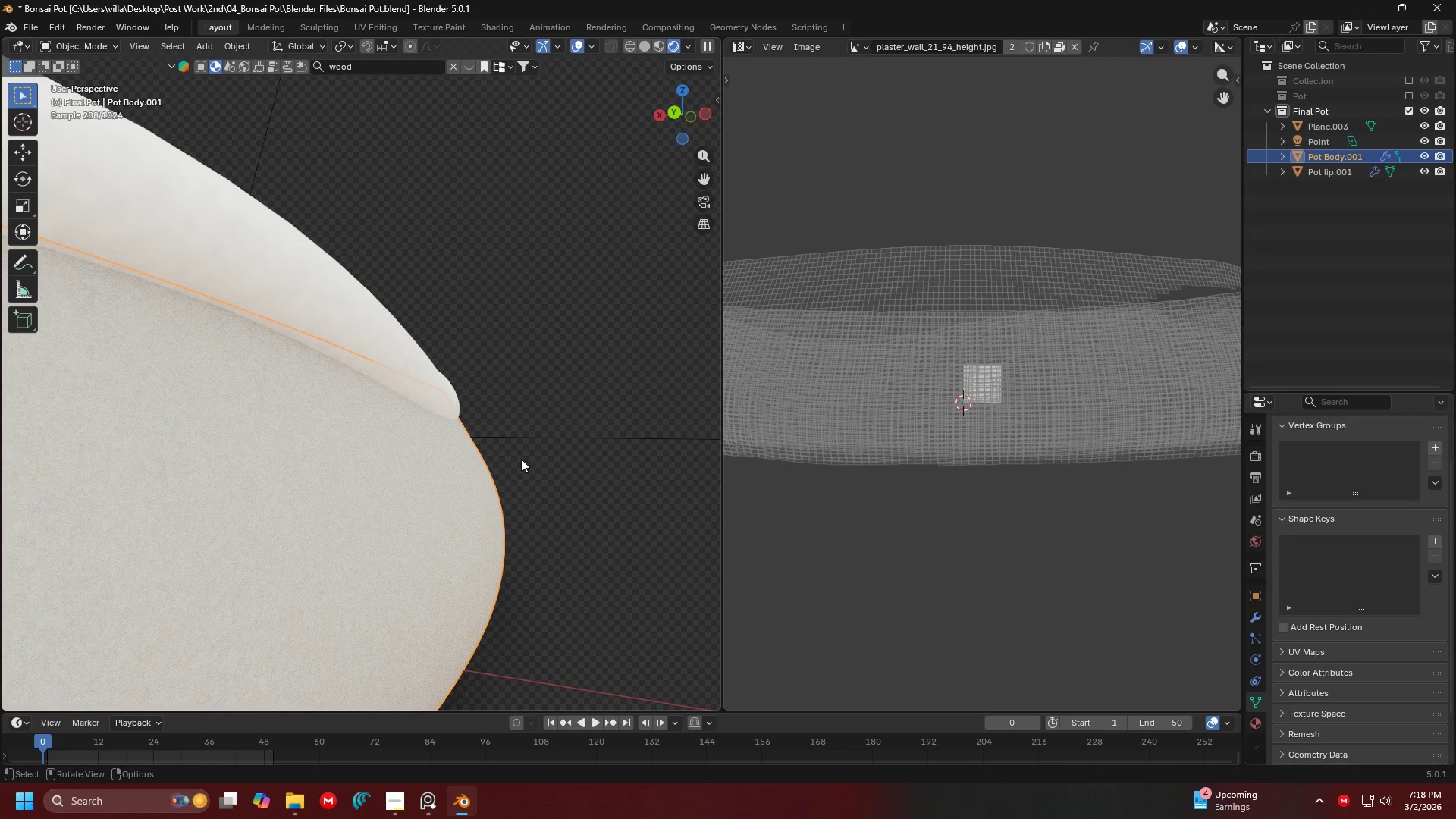 
scroll: coordinate [593, 411], scroll_direction: down, amount: 3.0
 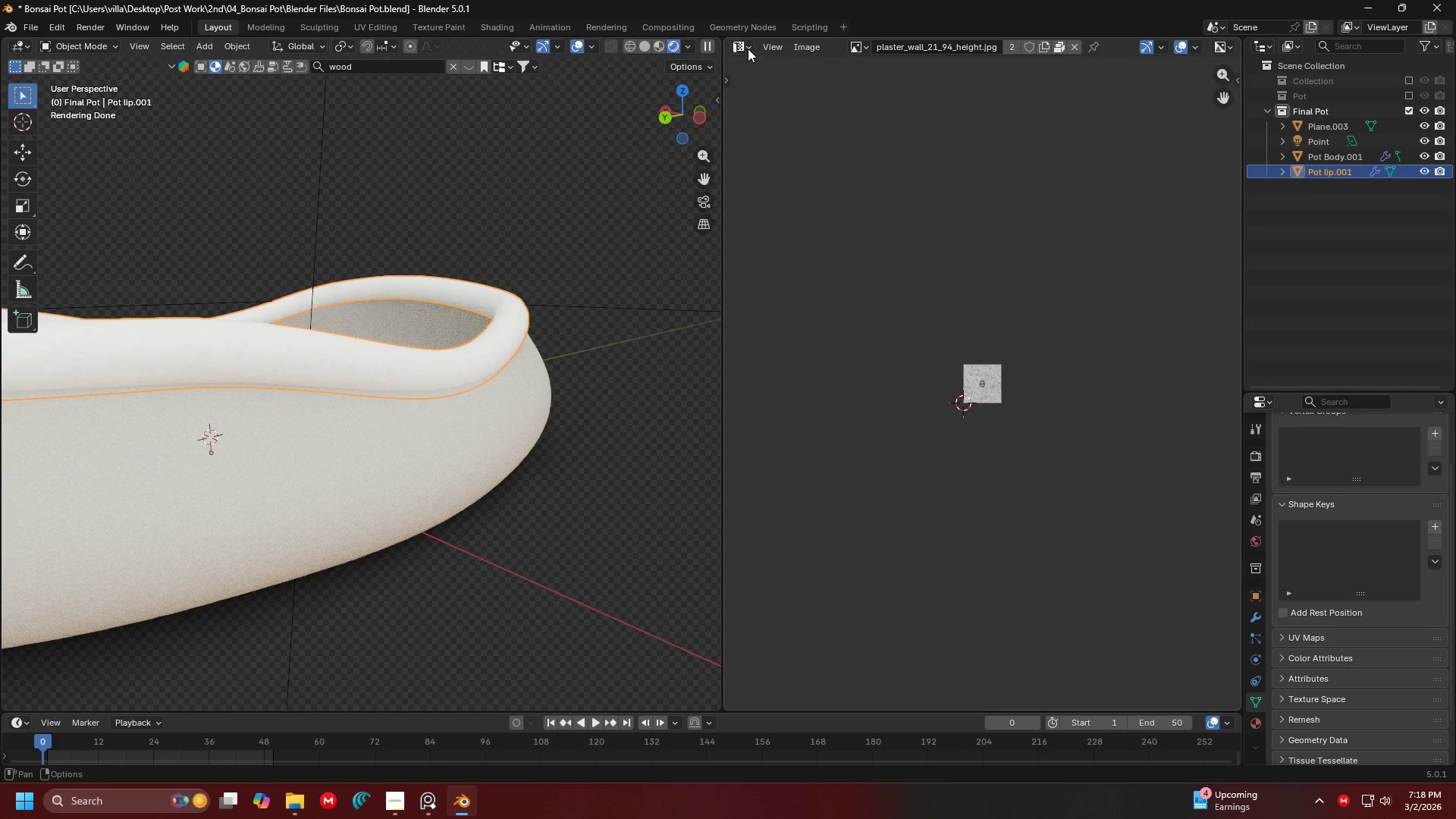 
double_click([740, 45])
 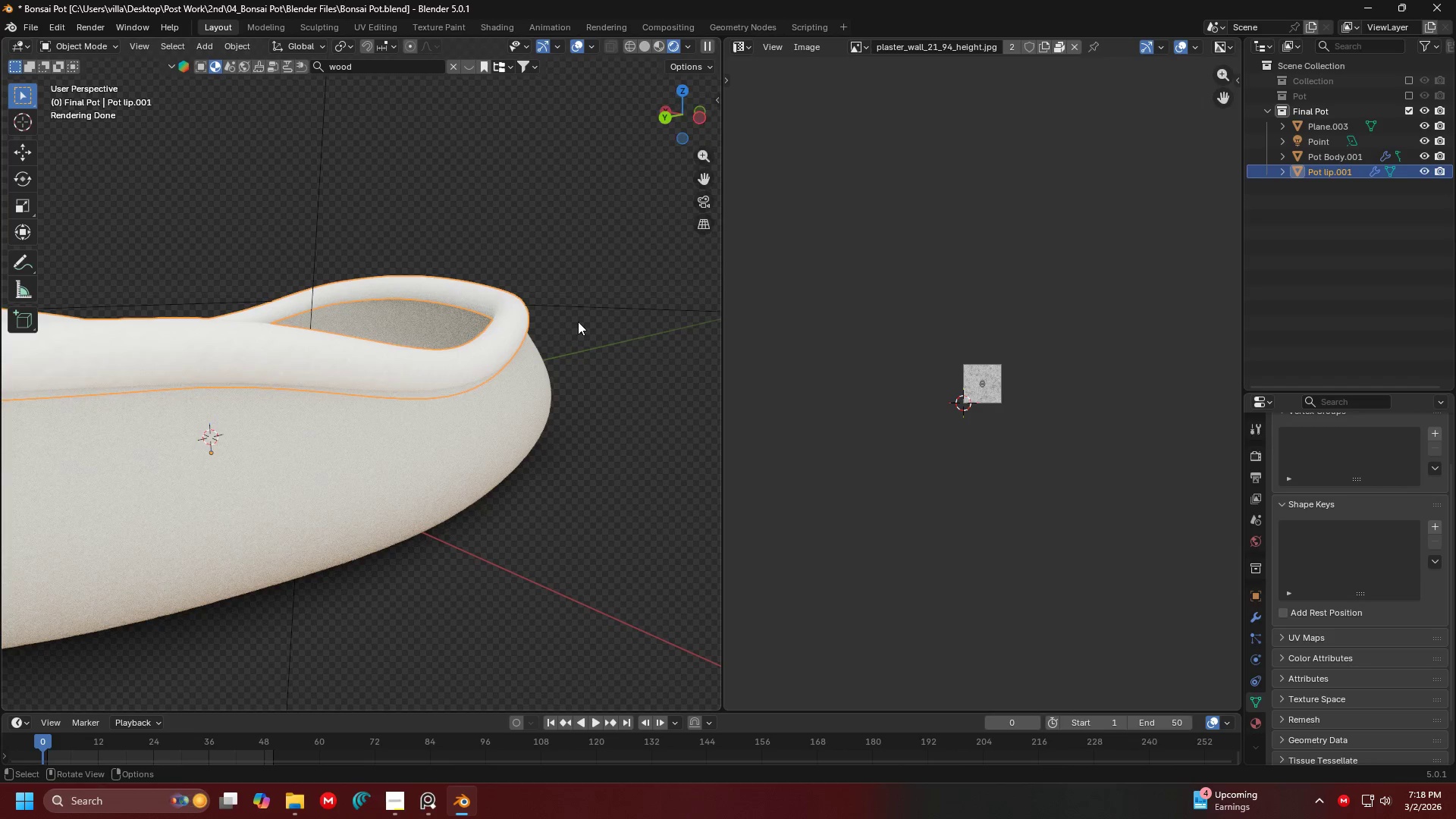 
triple_click([577, 322])
 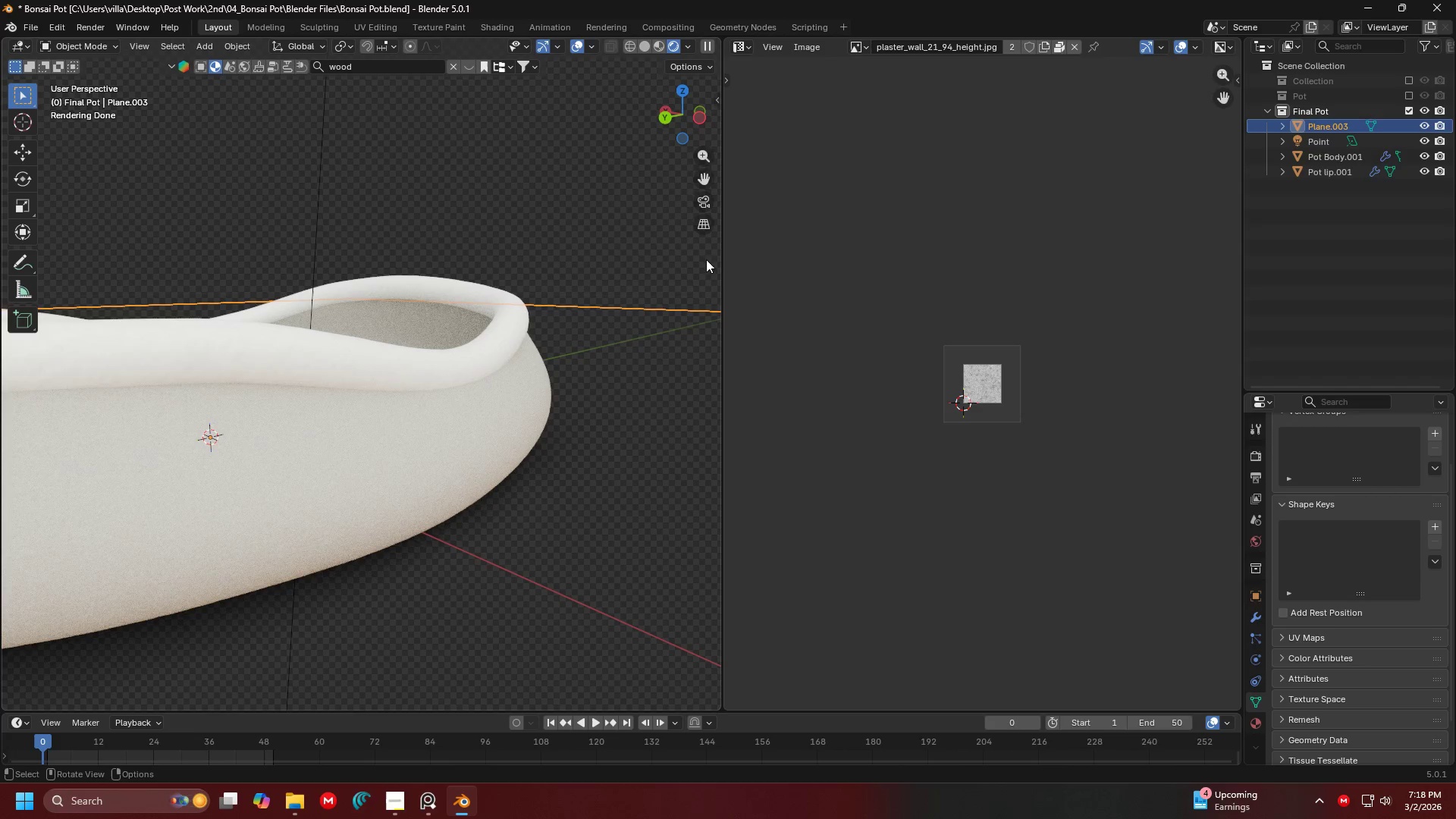 
left_click([695, 281])
 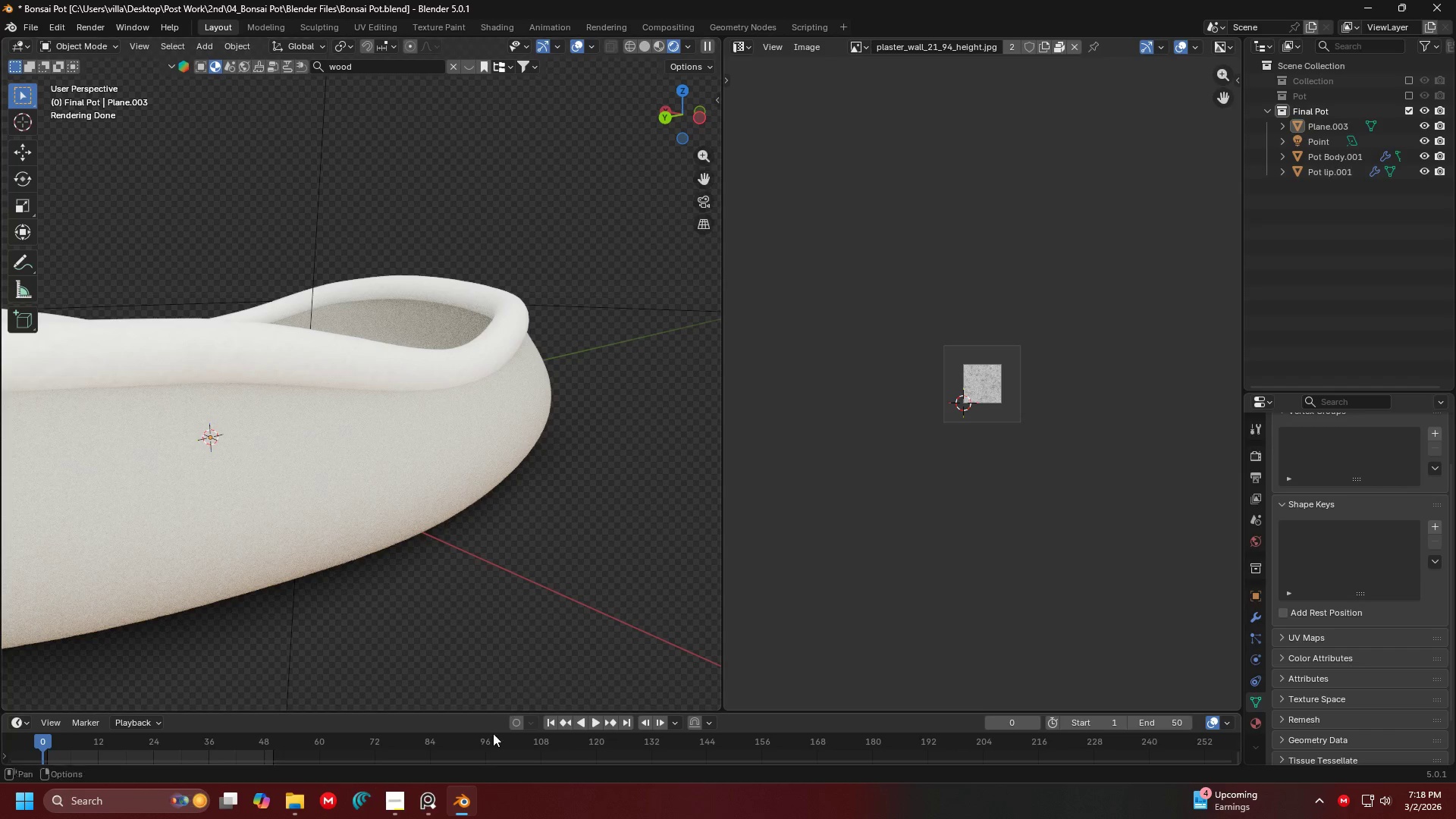 
left_click([434, 806])
 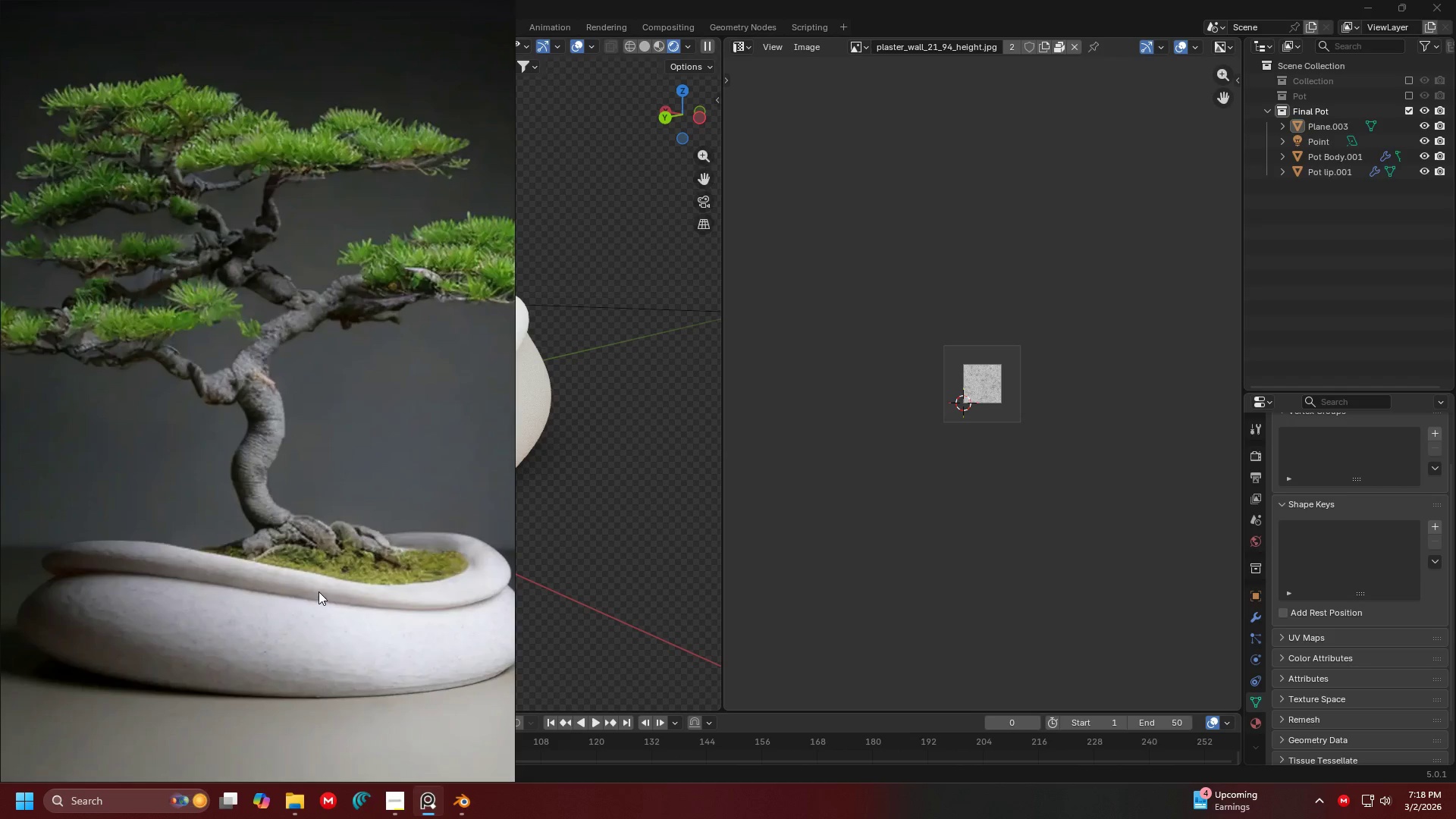 
scroll: coordinate [319, 477], scroll_direction: up, amount: 4.0
 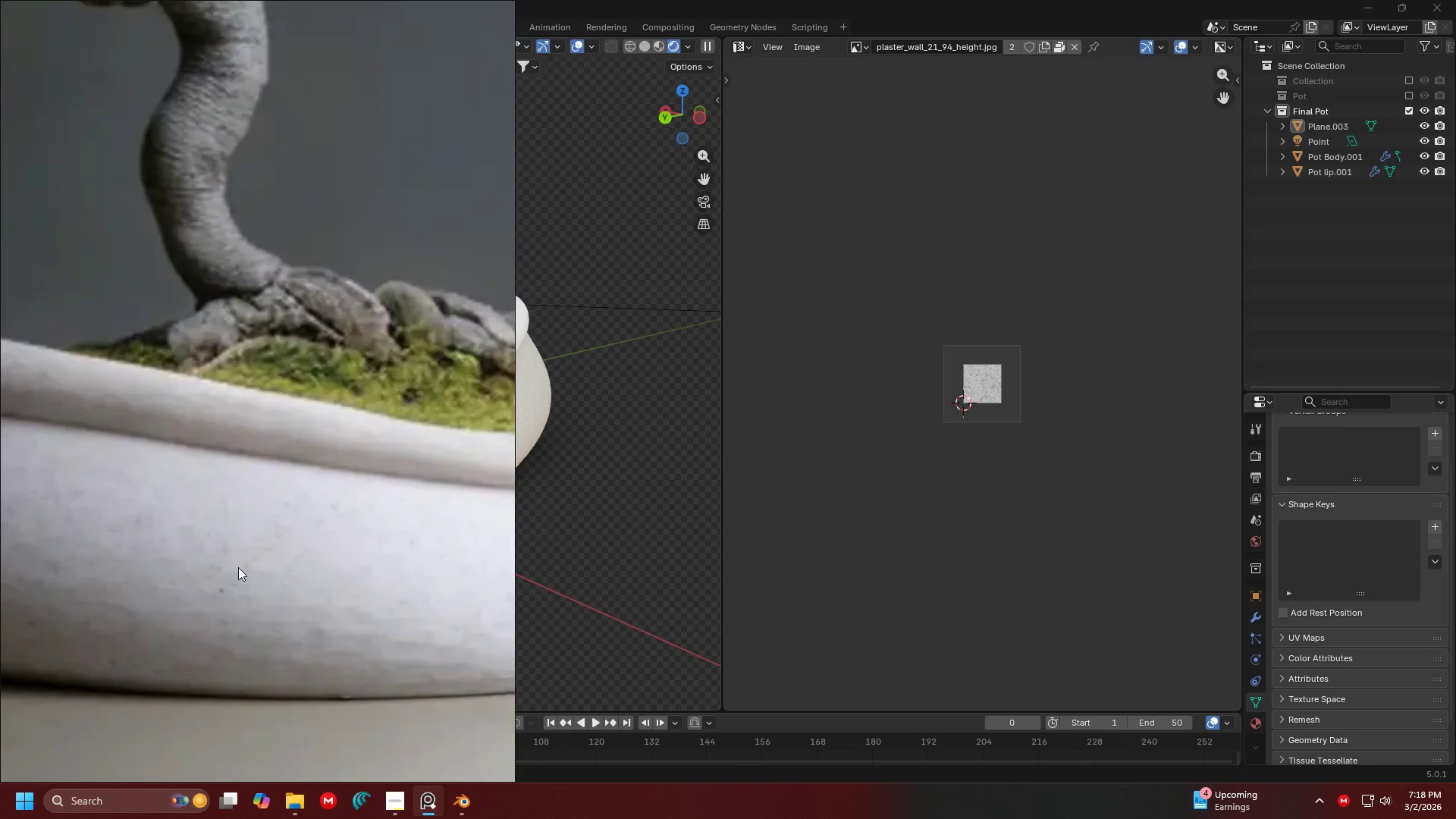 
scroll: coordinate [545, 403], scroll_direction: down, amount: 8.0
 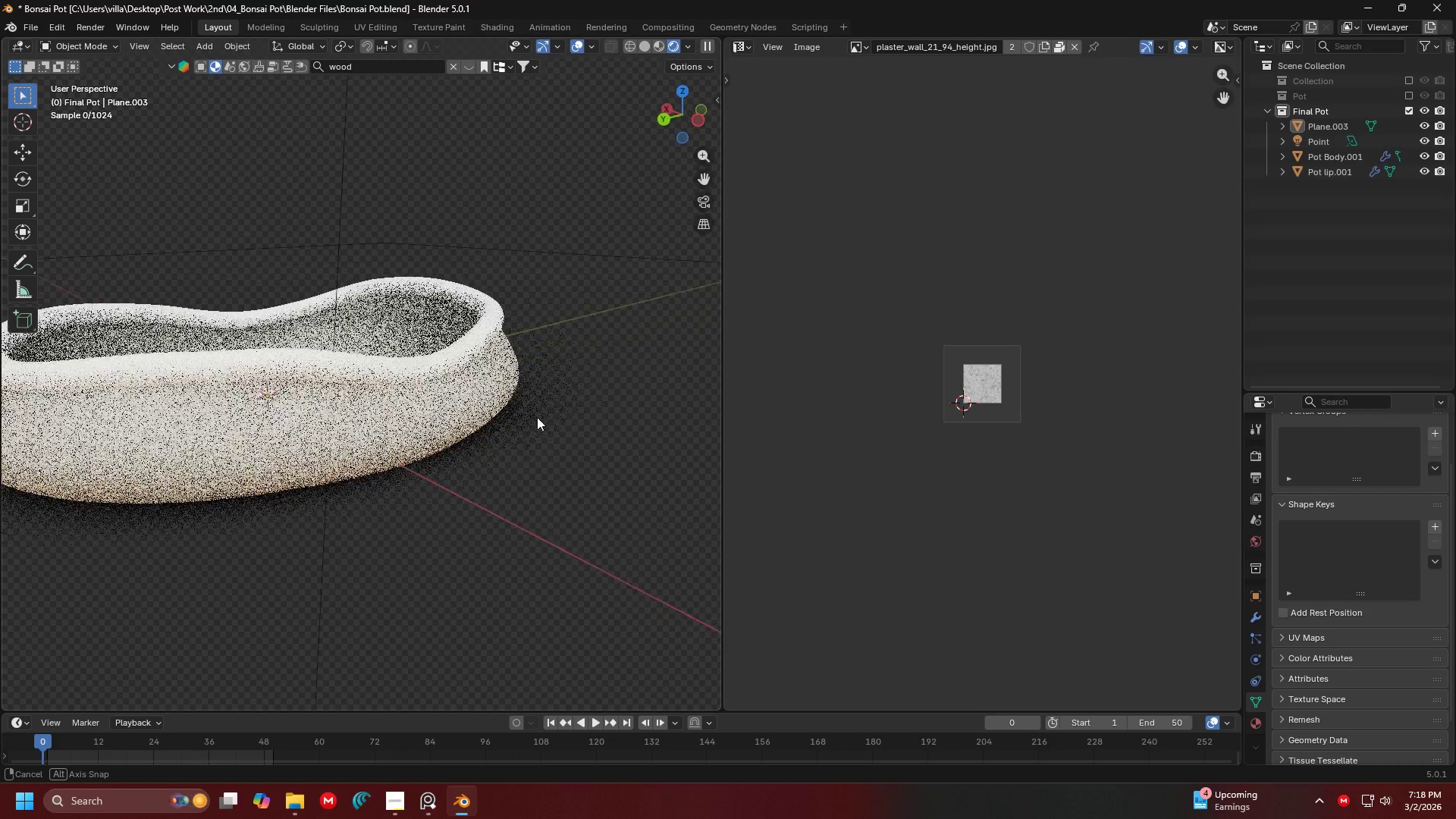 
scroll: coordinate [560, 419], scroll_direction: up, amount: 3.0
 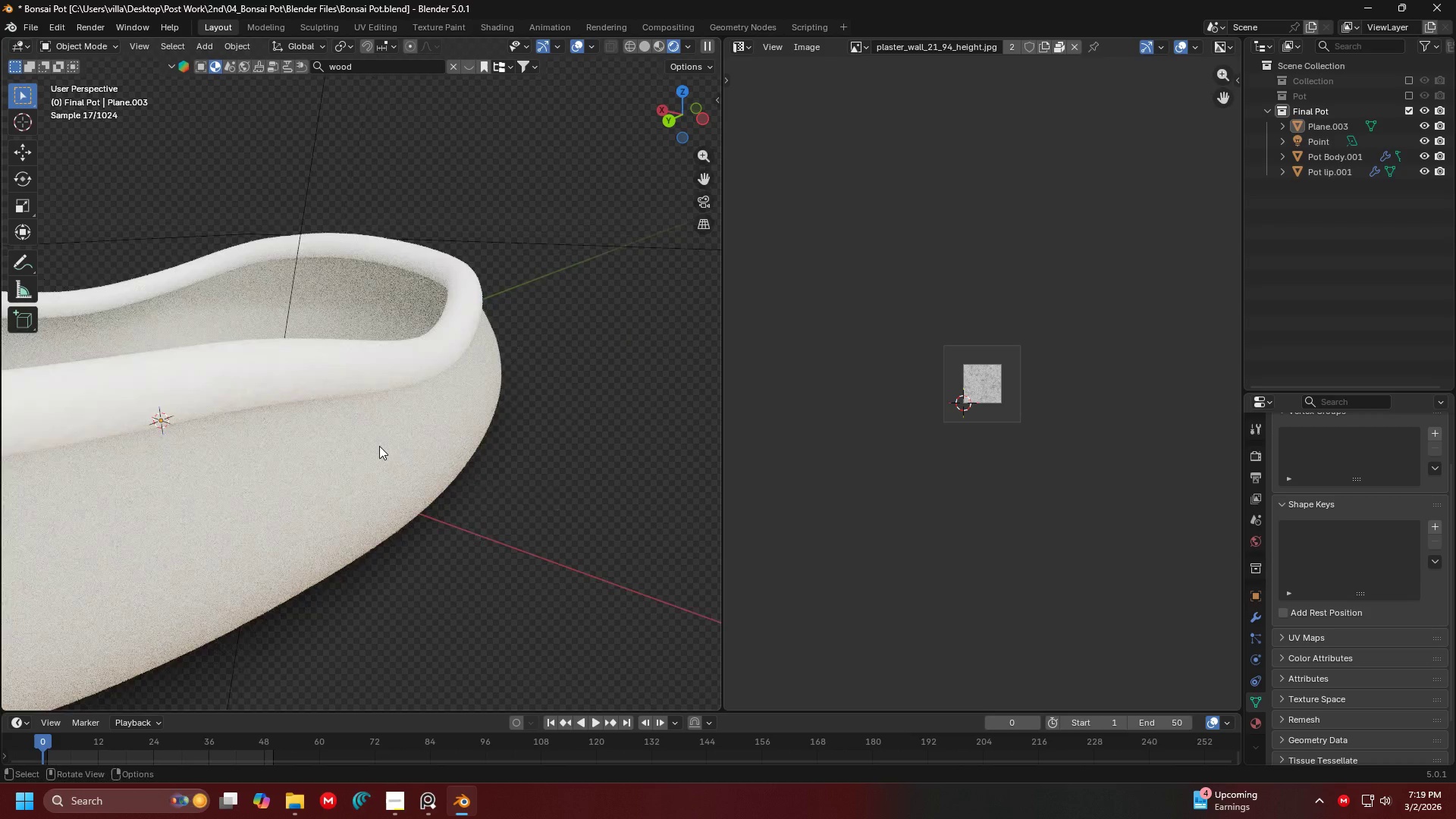 
left_click([379, 446])
 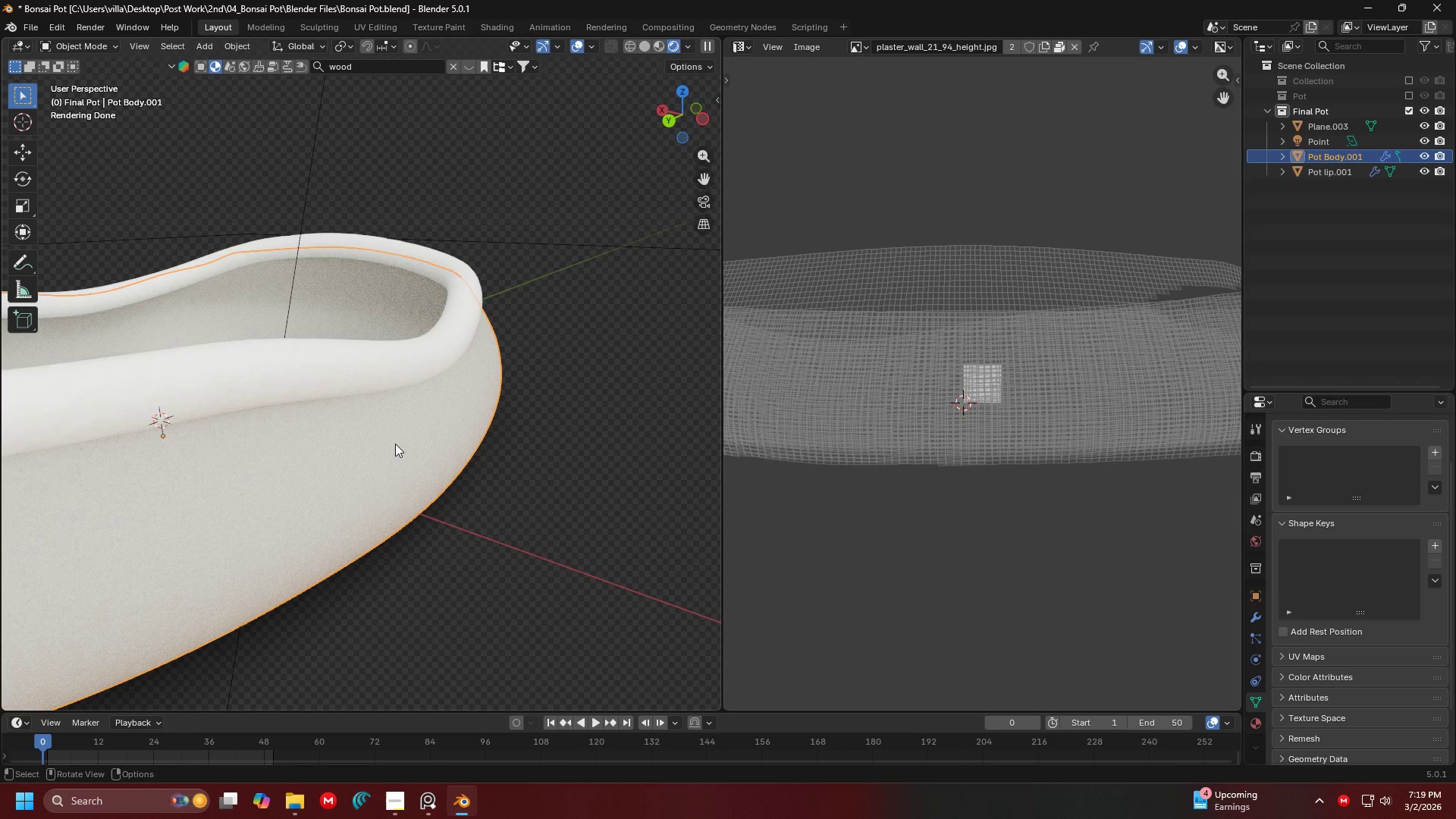 
scroll: coordinate [389, 437], scroll_direction: down, amount: 4.0
 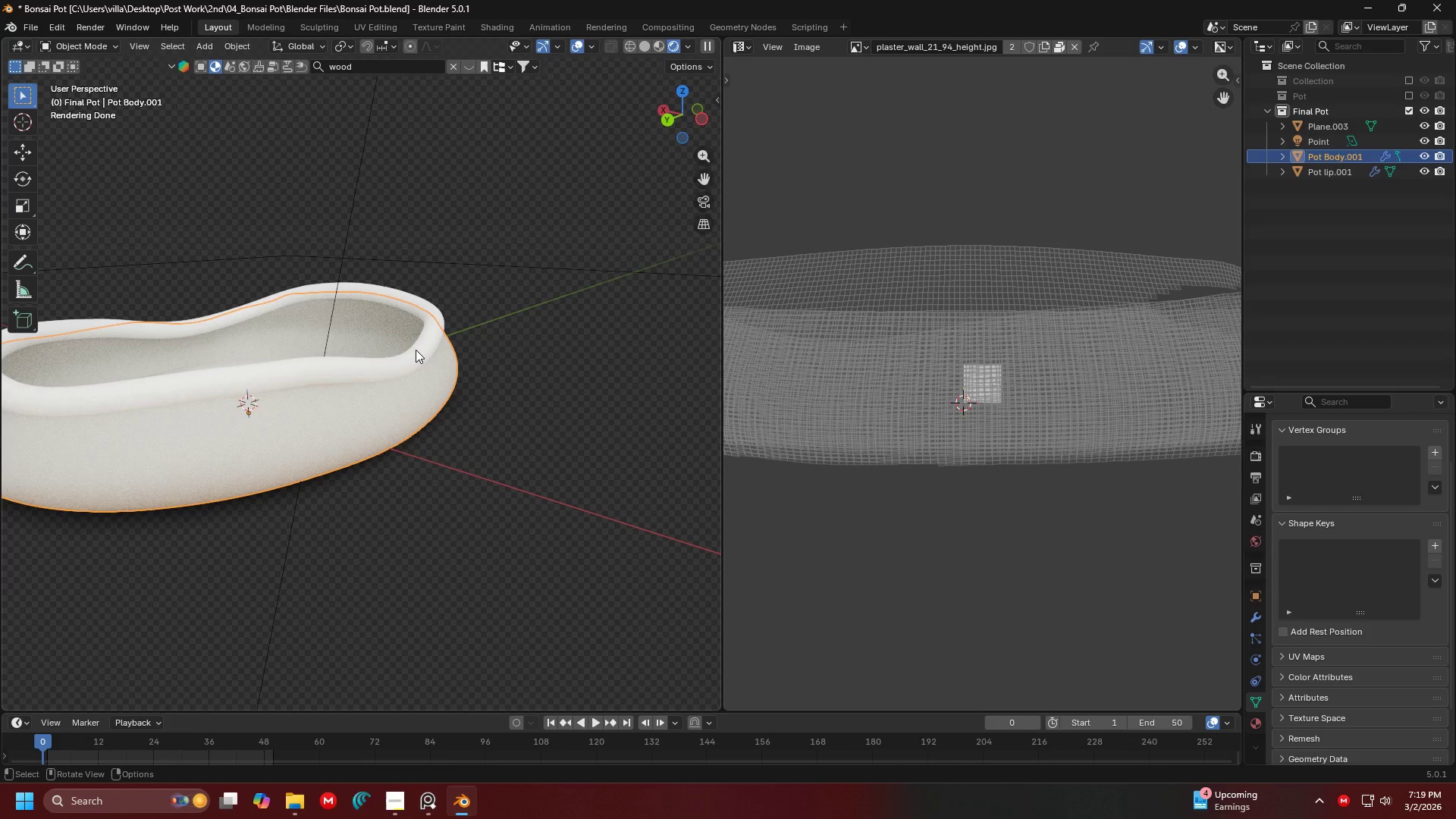 
hold_key(key=ShiftLeft, duration=0.38)
left_click([419, 350])
 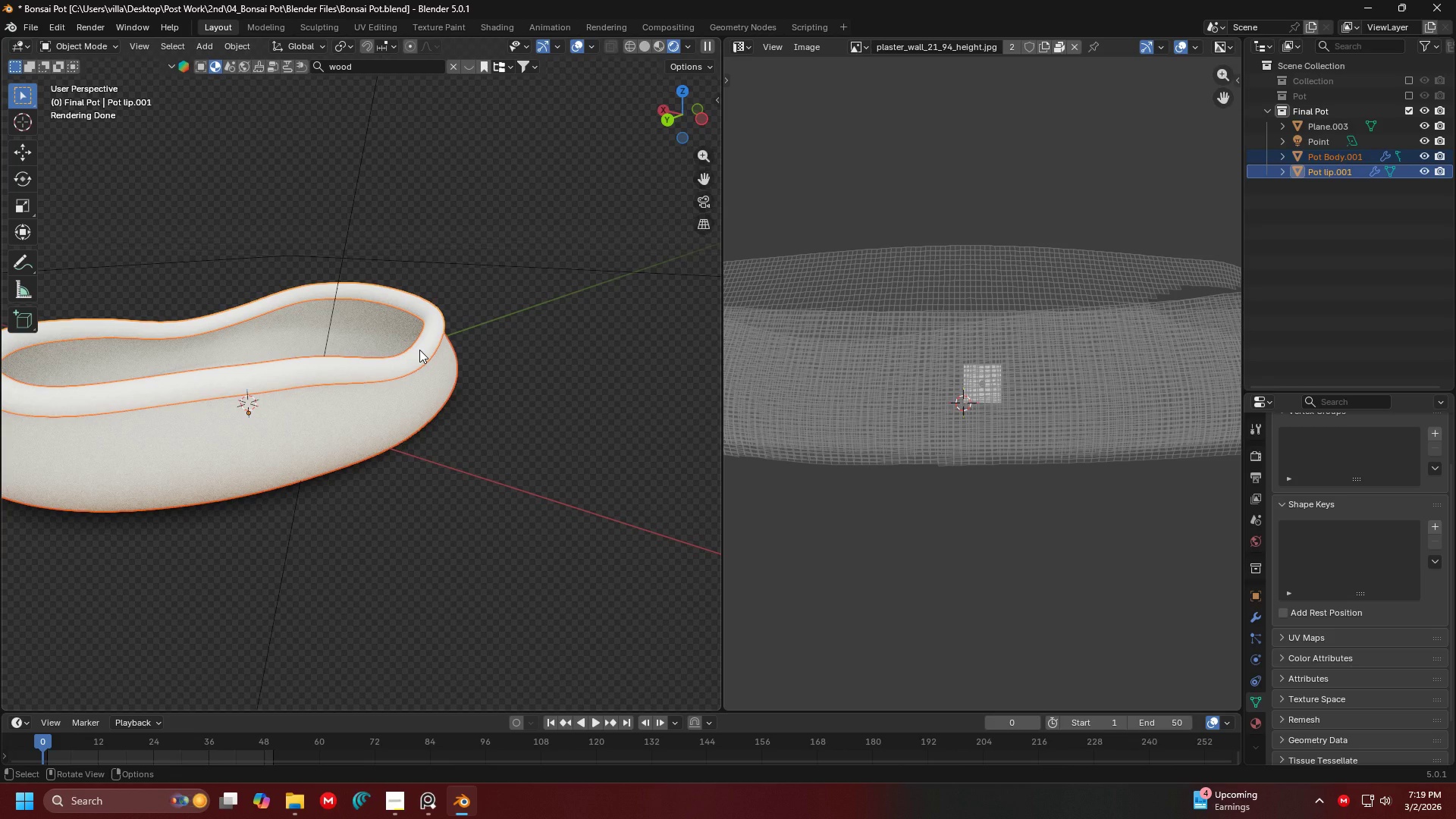 
key(Control+L)
 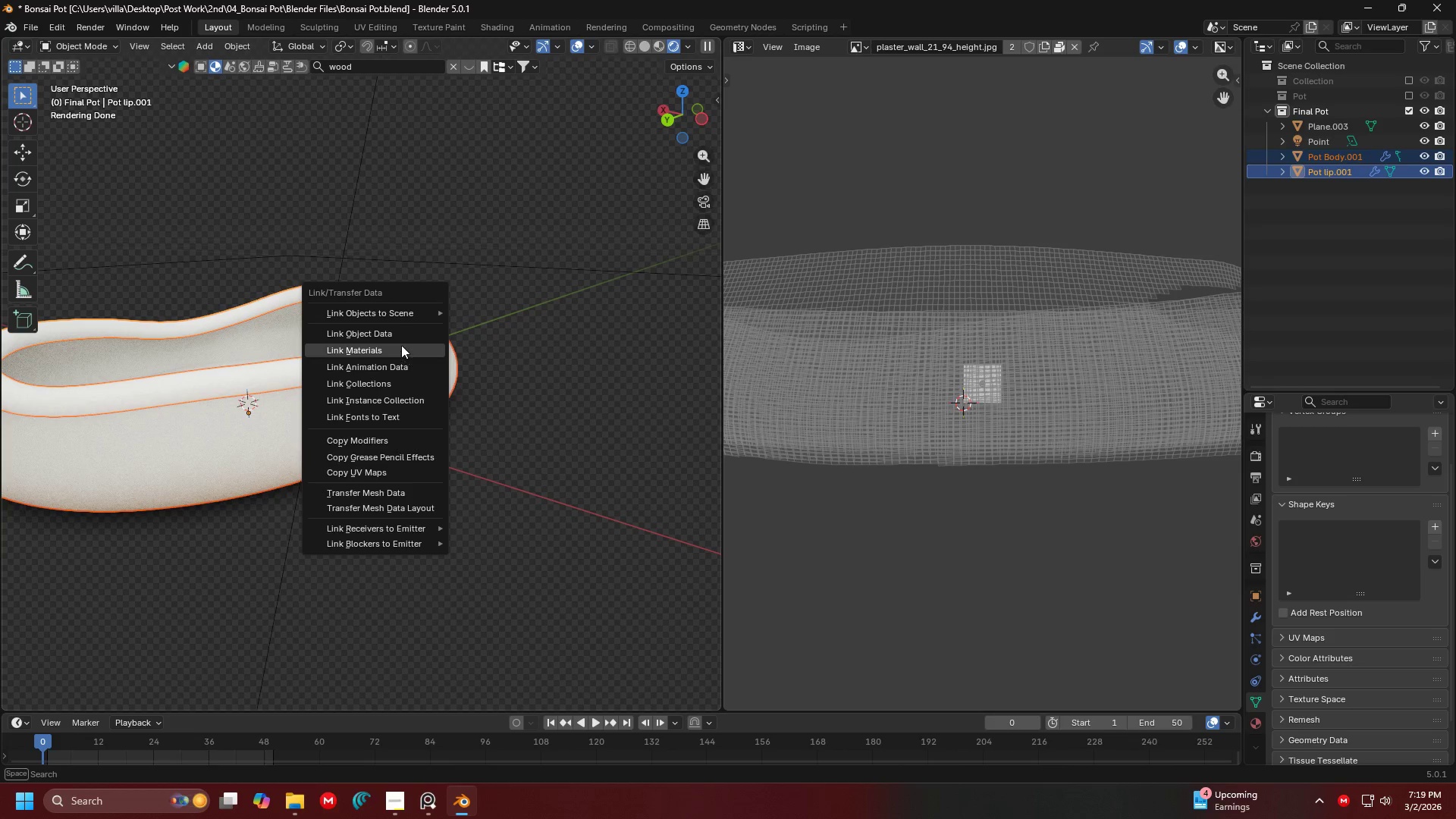 
left_click([401, 346])
 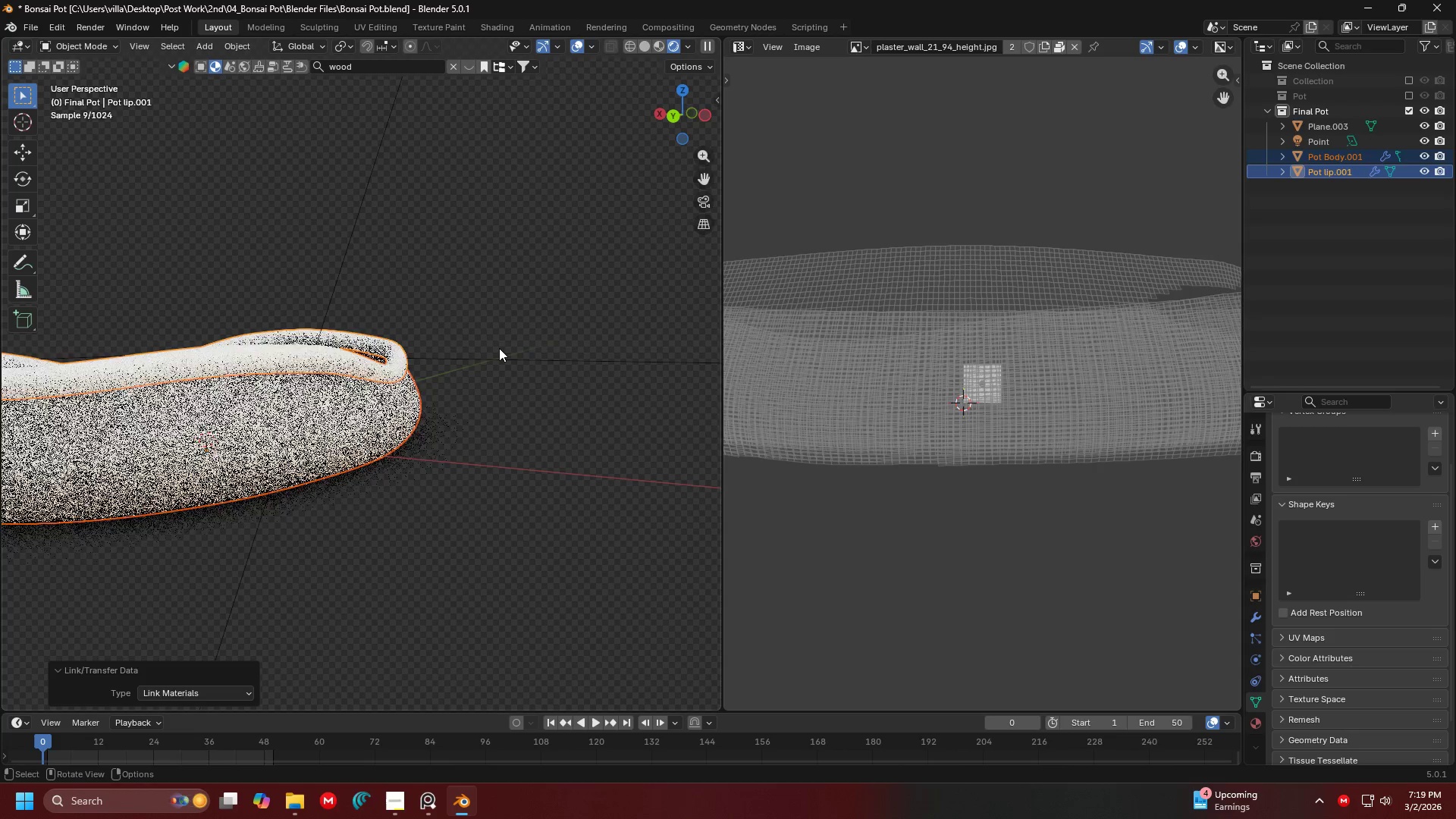 
scroll: coordinate [428, 416], scroll_direction: up, amount: 4.0
 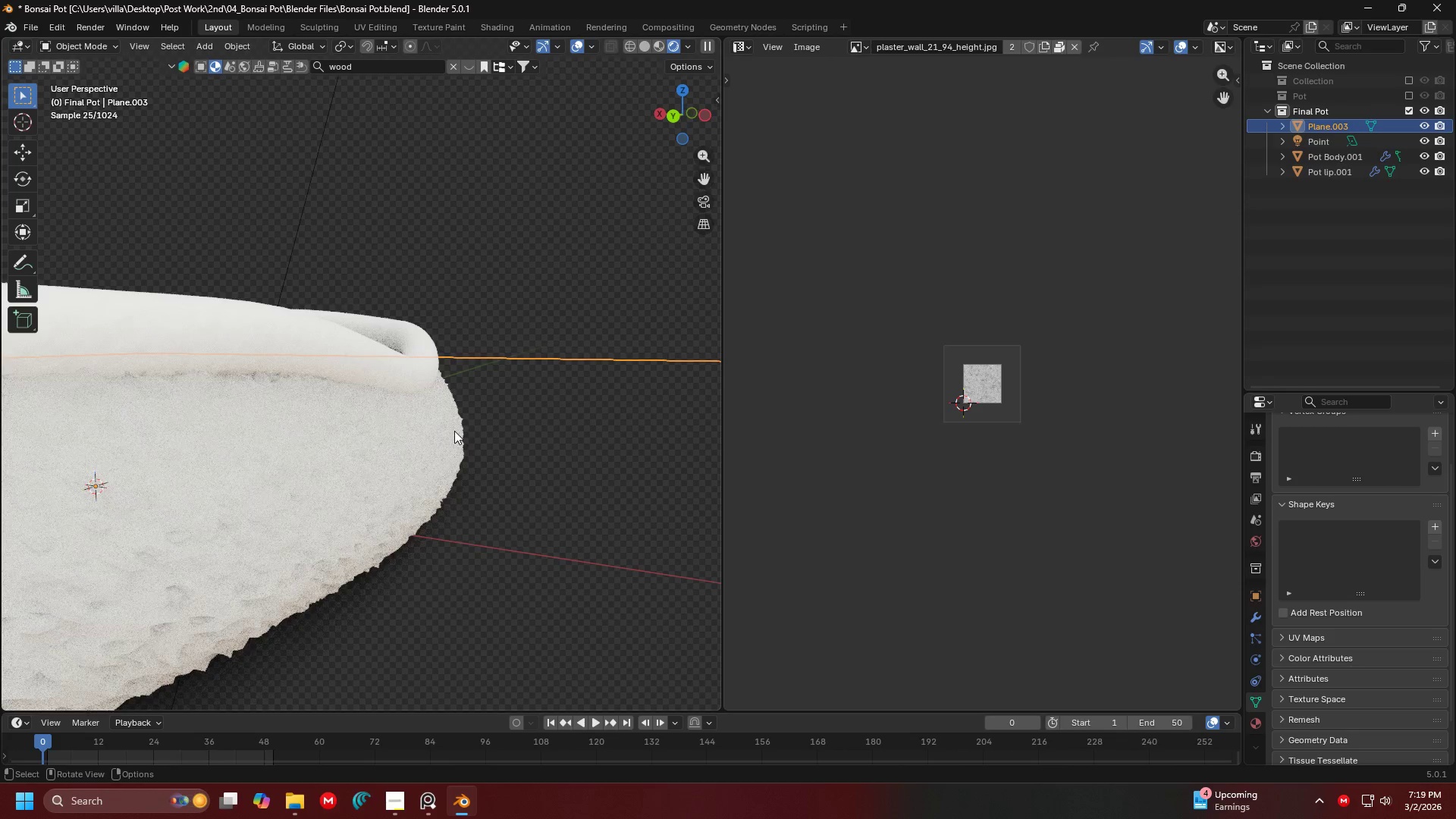 
left_click([454, 431])
 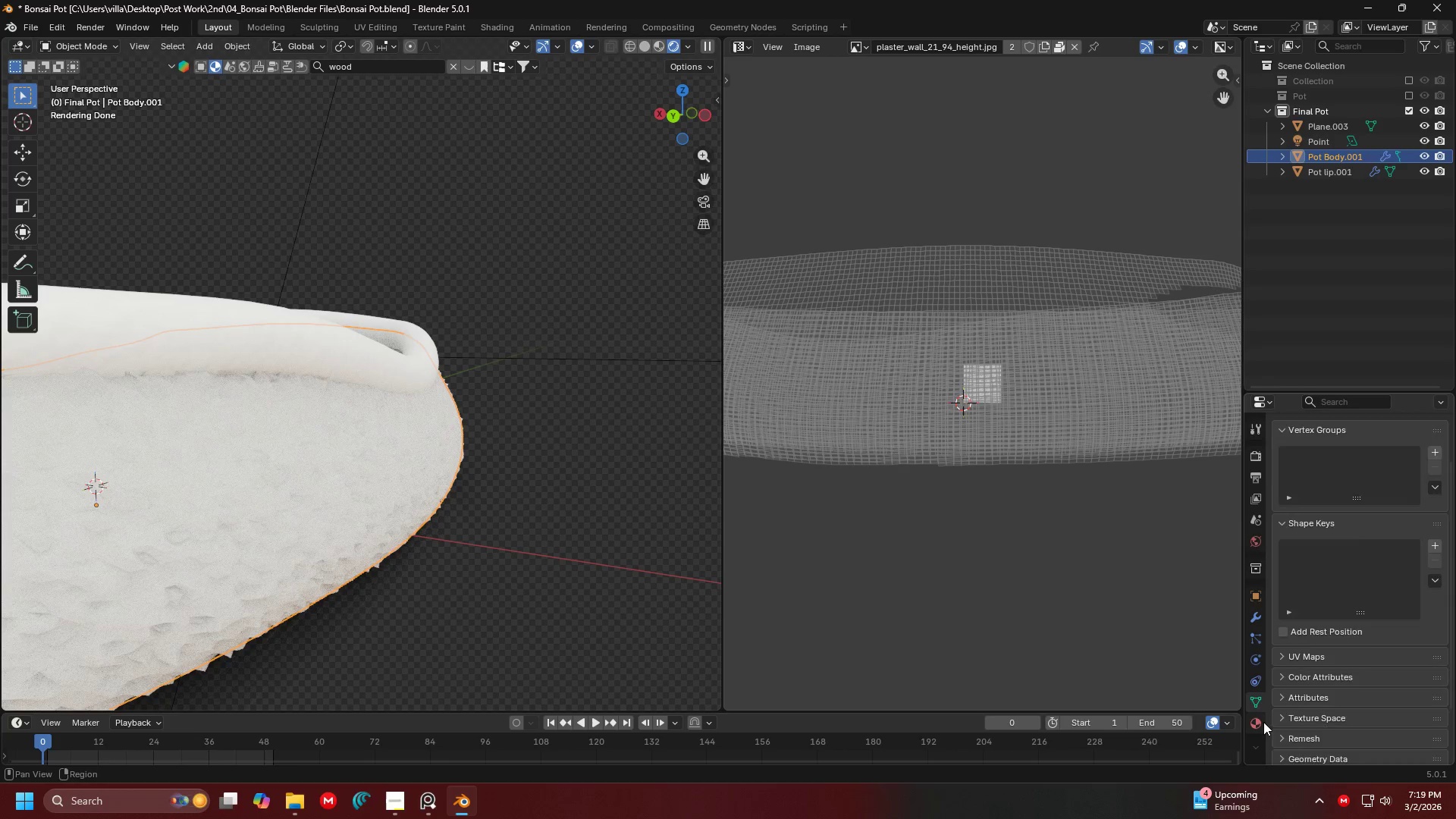 
scroll: coordinate [1326, 526], scroll_direction: up, amount: 4.0
 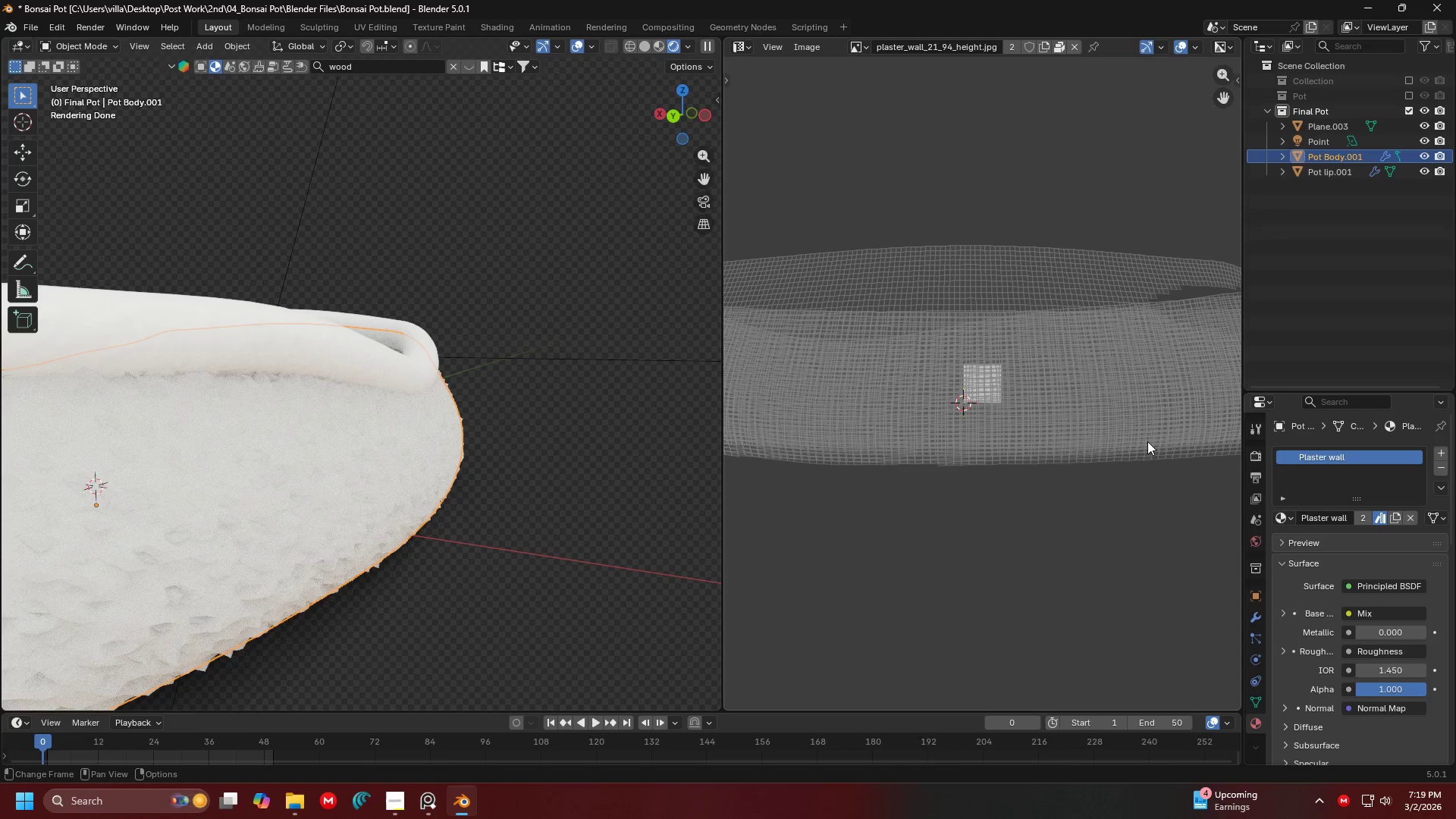 
scroll: coordinate [554, 394], scroll_direction: down, amount: 4.0
 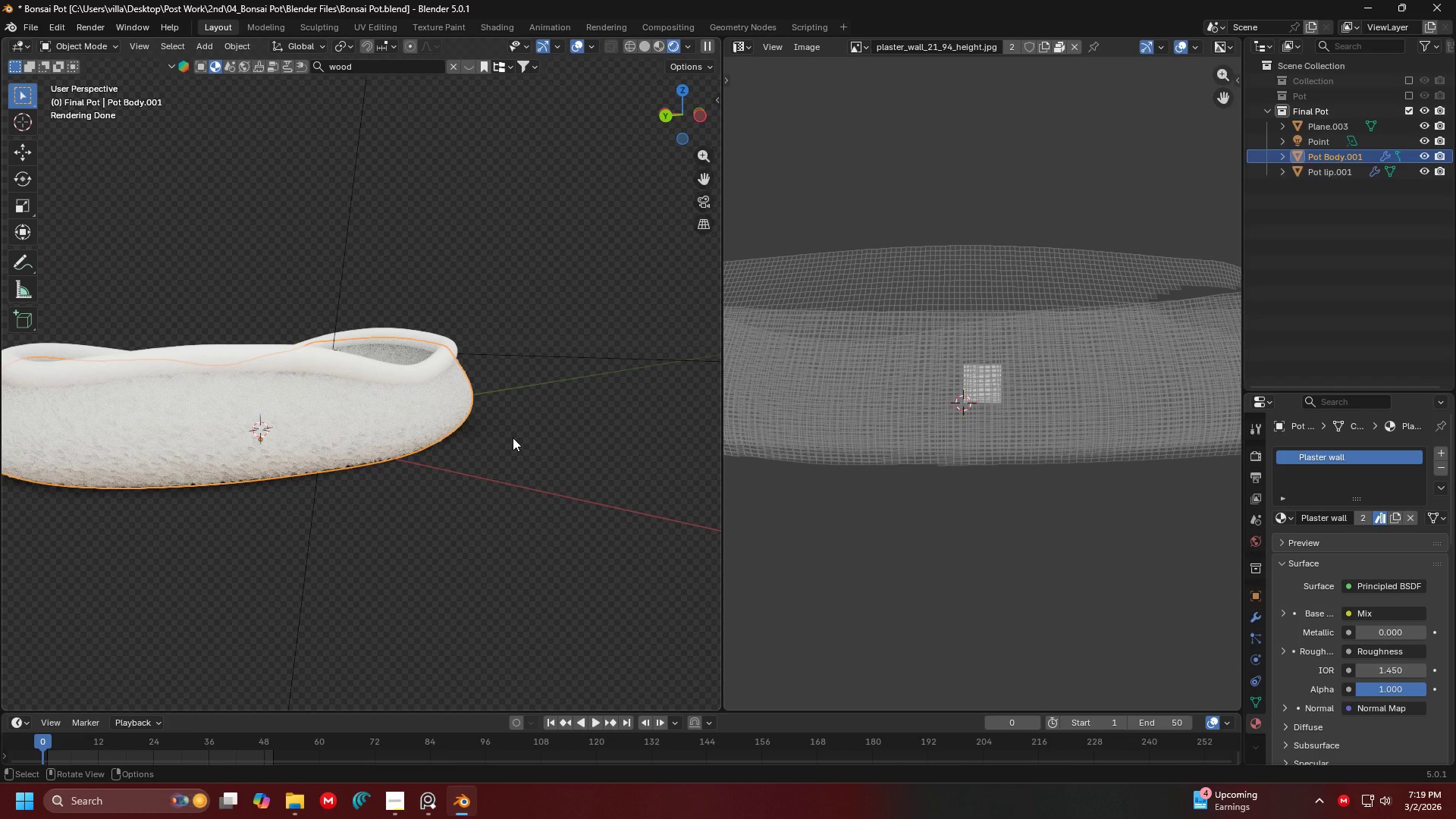 
wait(18.52)
 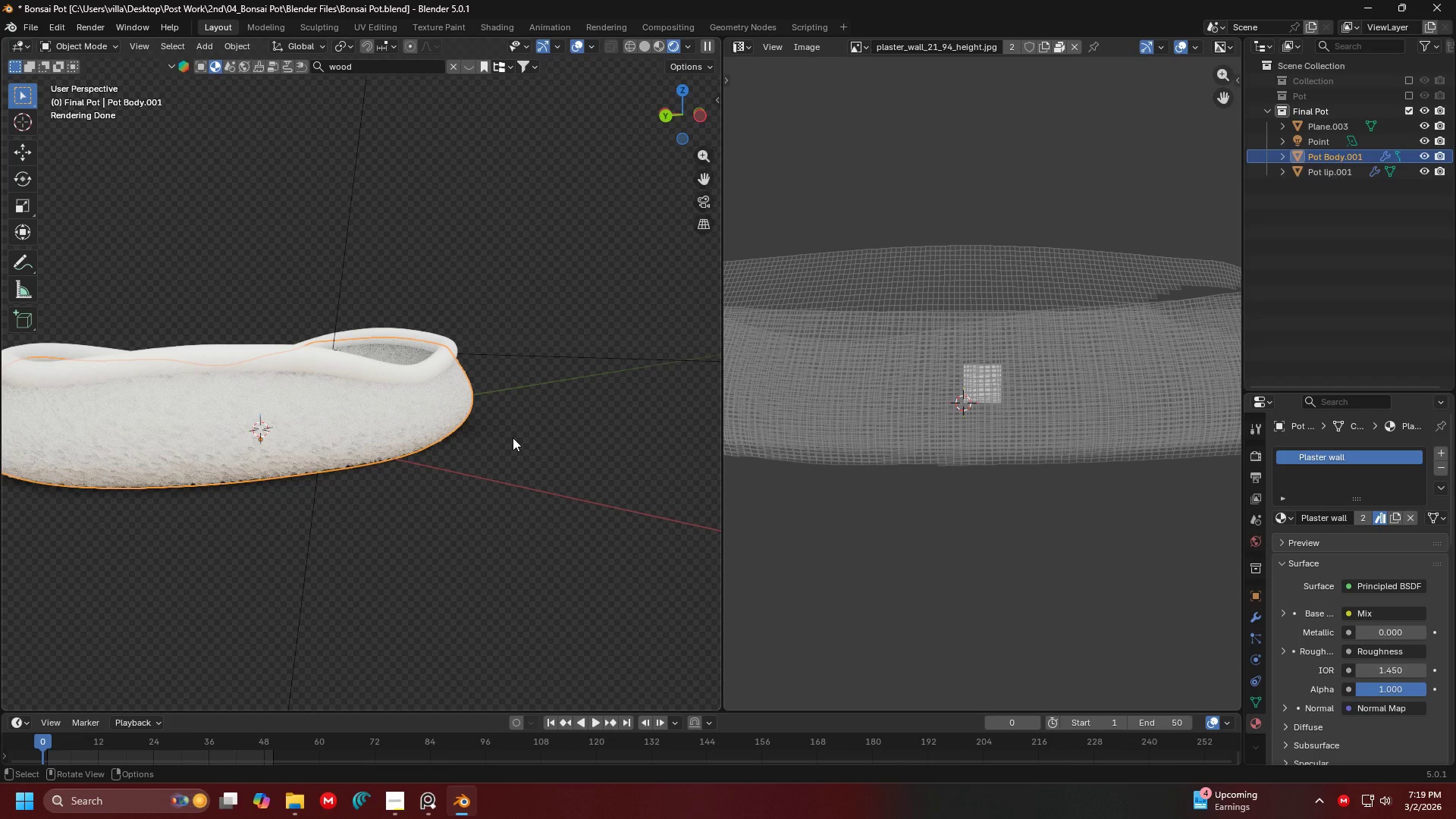 
left_click([731, 45])
 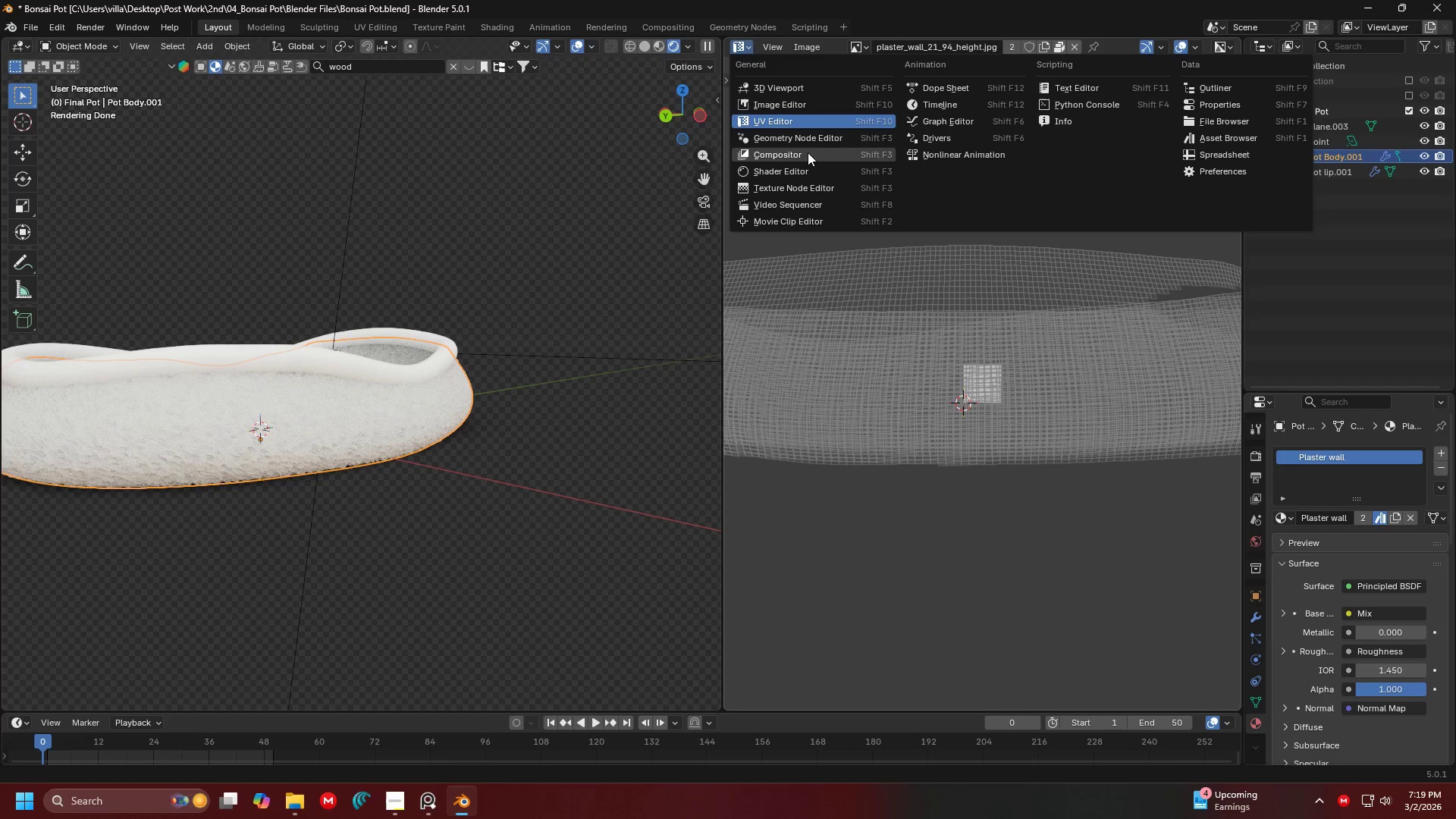 
left_click([802, 163])
 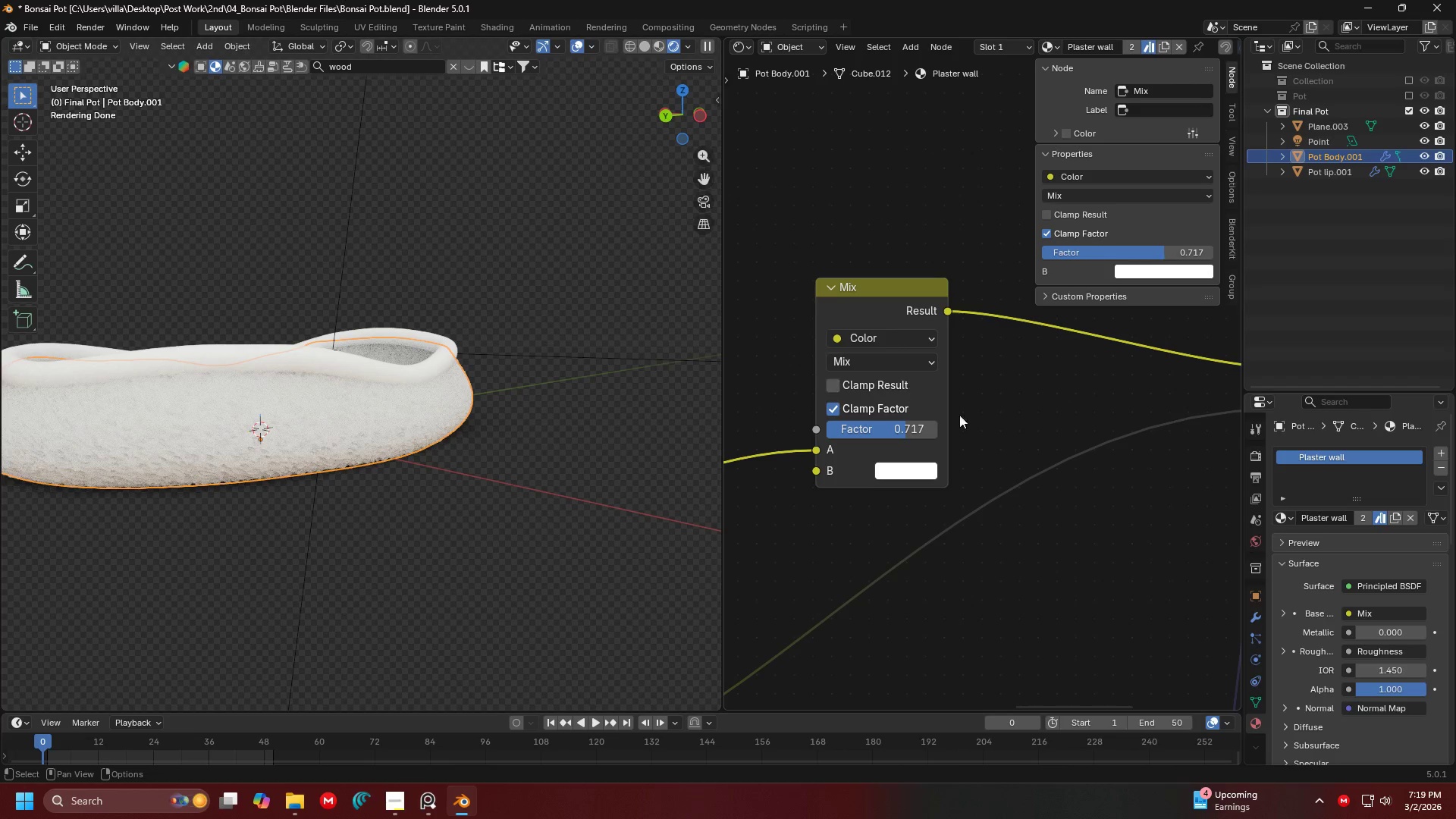 
scroll: coordinate [1040, 444], scroll_direction: up, amount: 1.0
 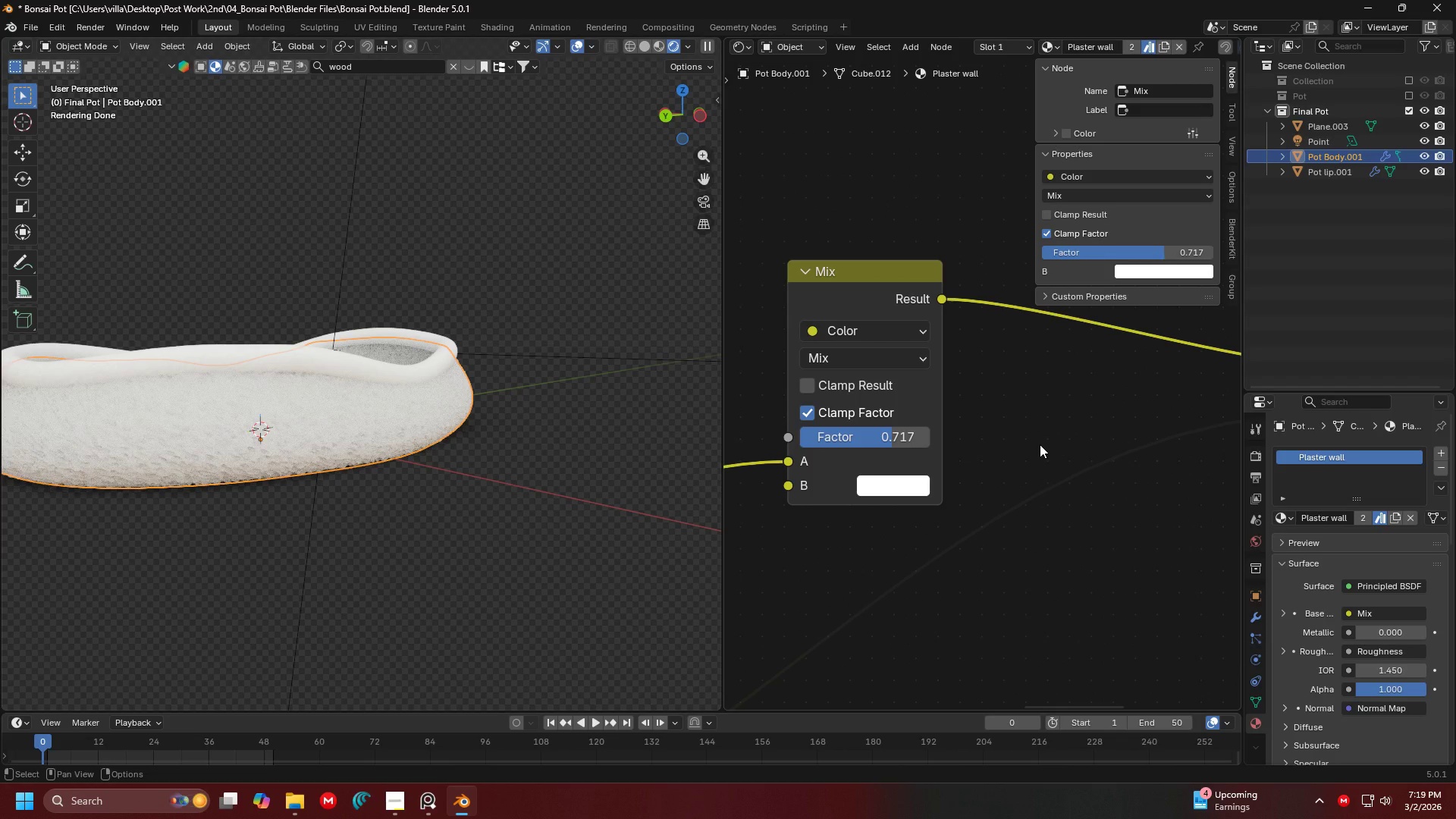 
scroll: coordinate [1023, 438], scroll_direction: down, amount: 5.0
 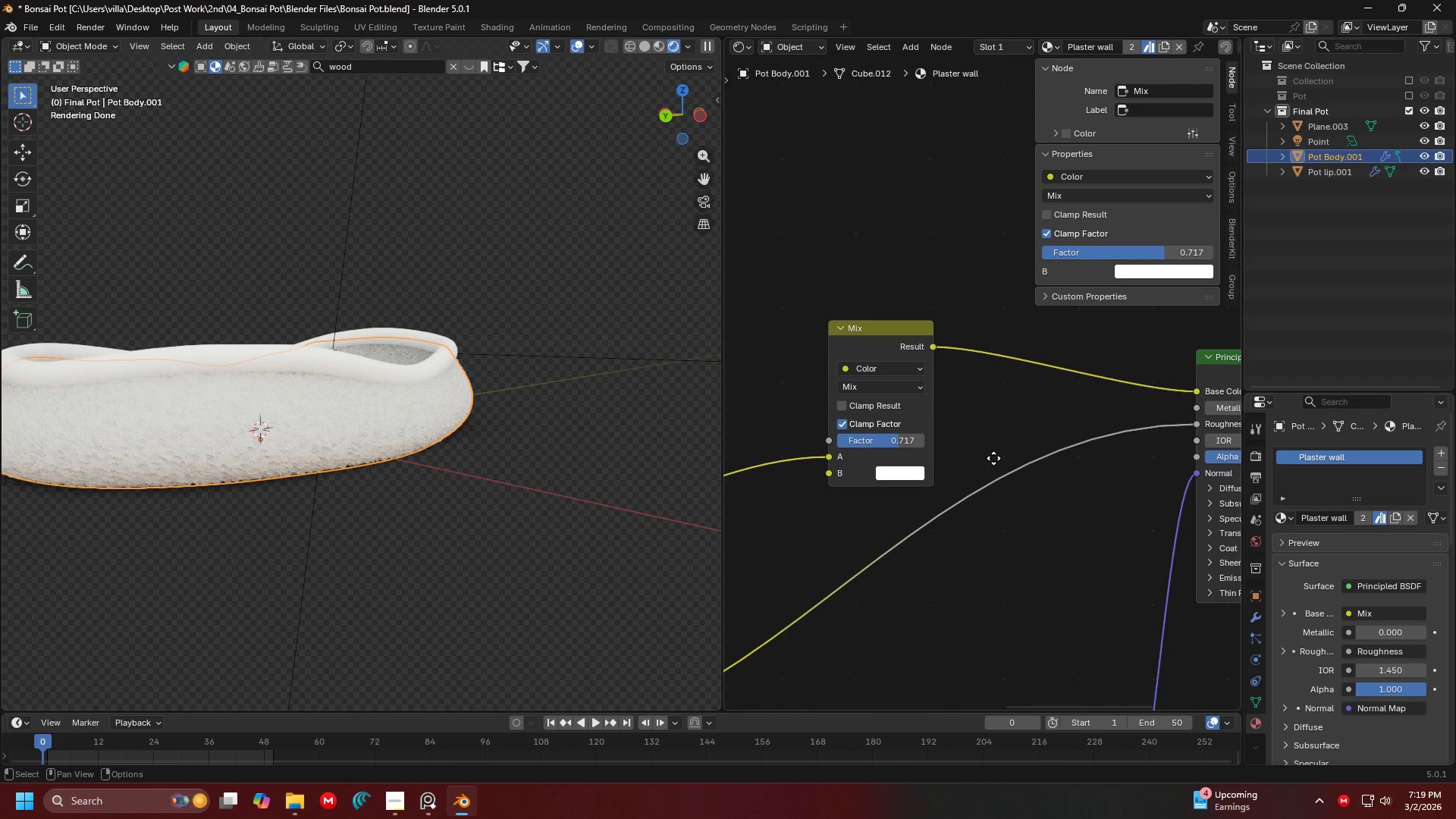 
scroll: coordinate [993, 458], scroll_direction: up, amount: 2.0
 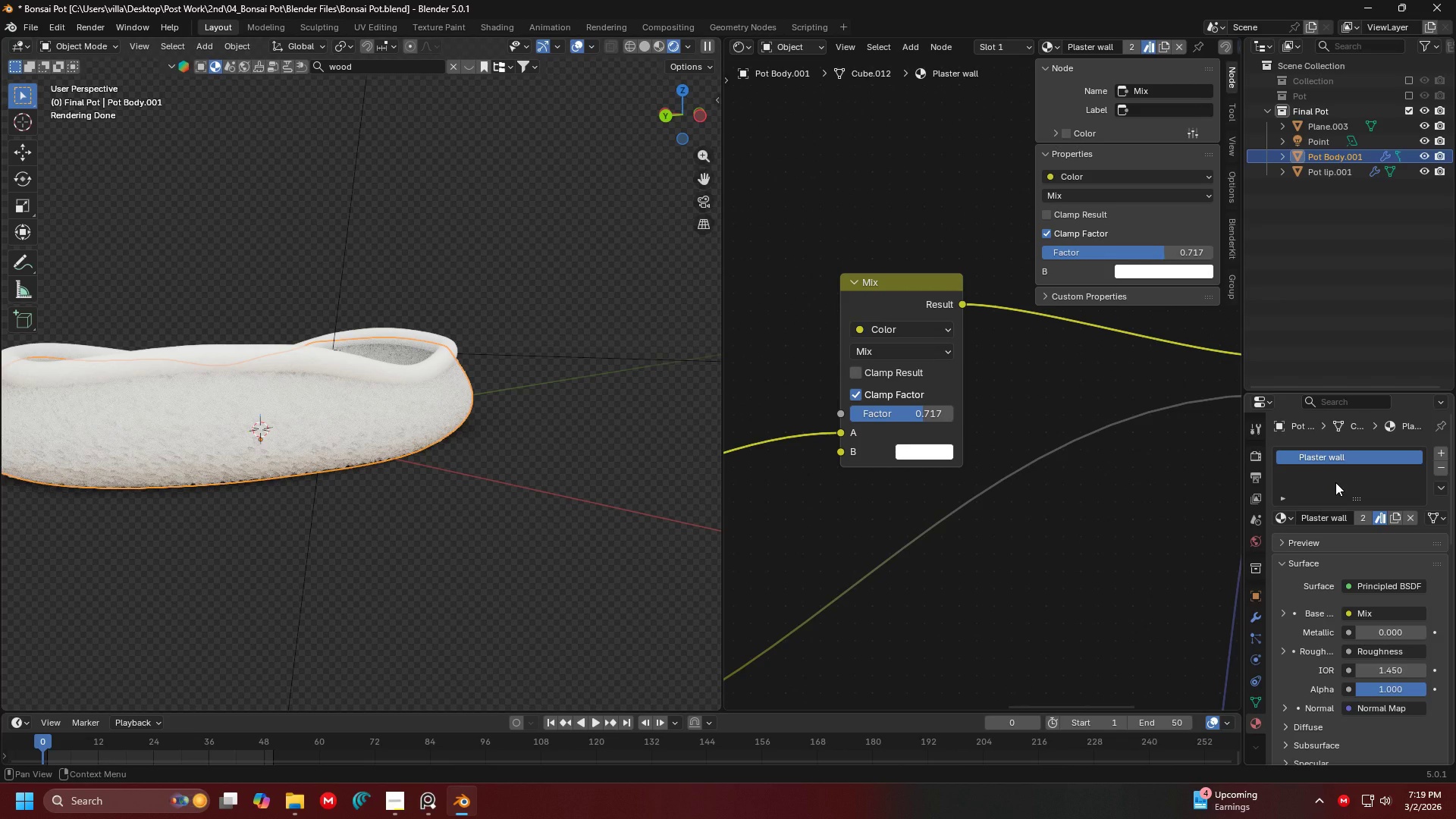 
left_click([1394, 518])
 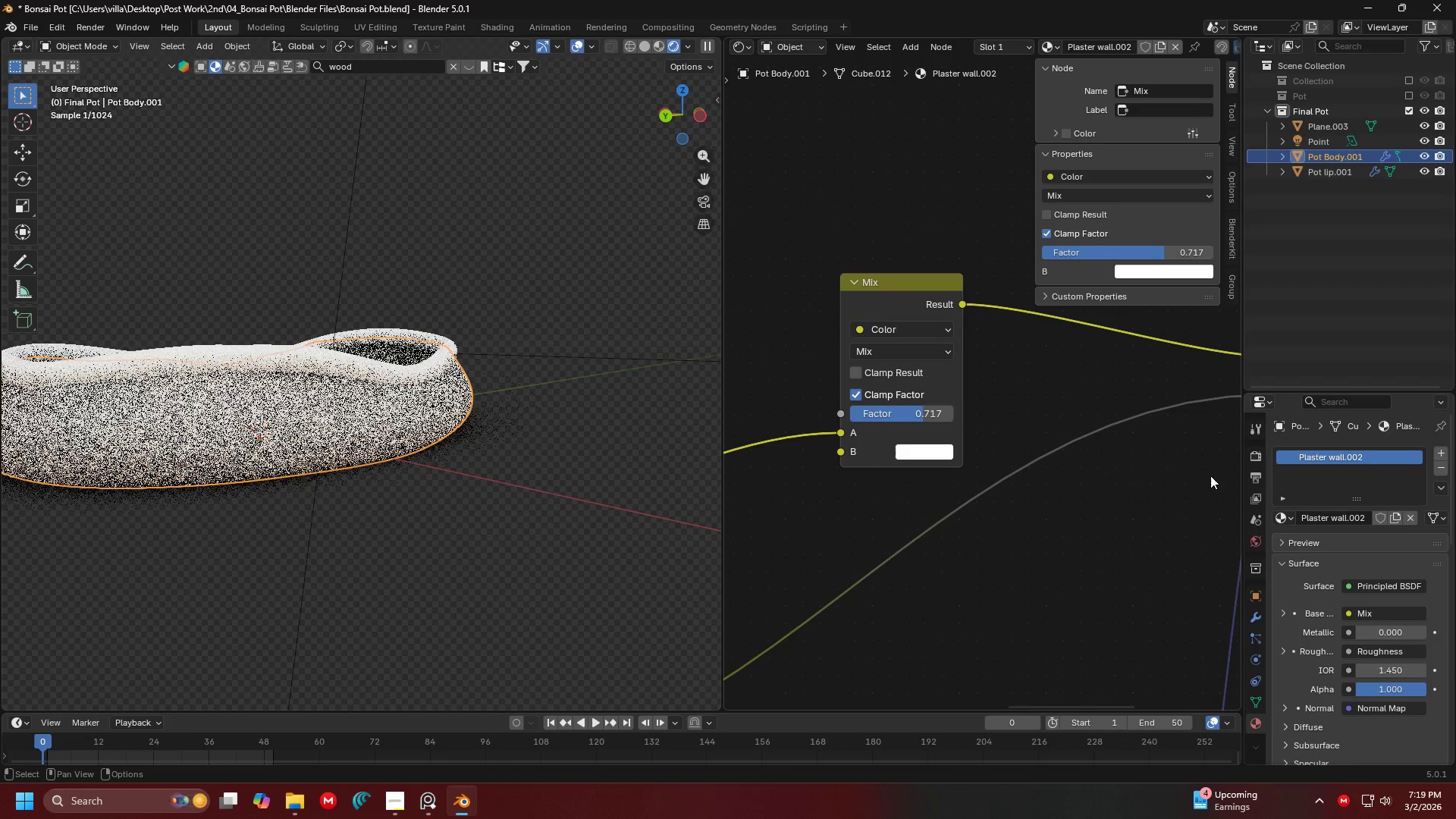 
scroll: coordinate [978, 501], scroll_direction: down, amount: 9.0
 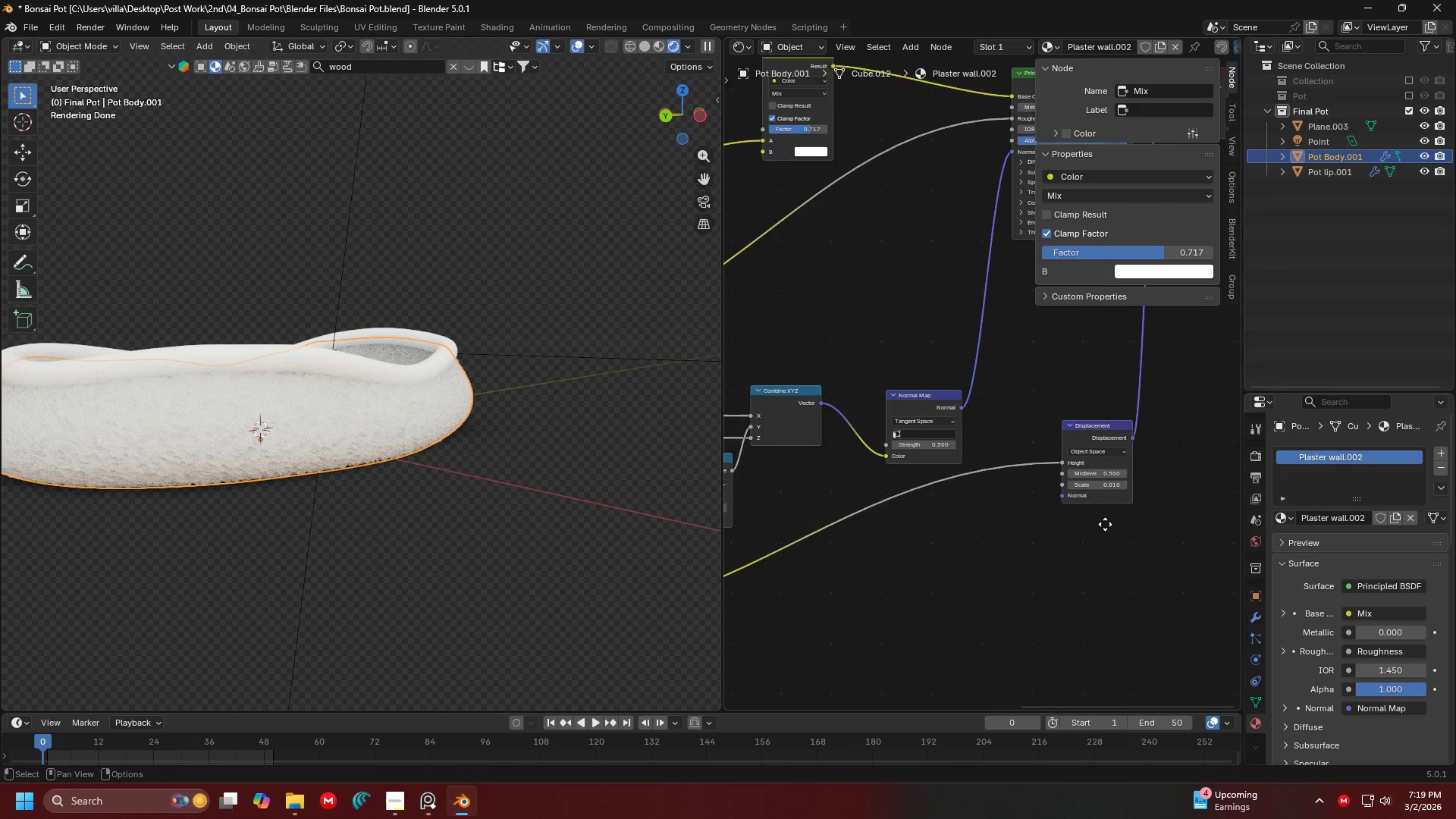 
left_click([1043, 575])
 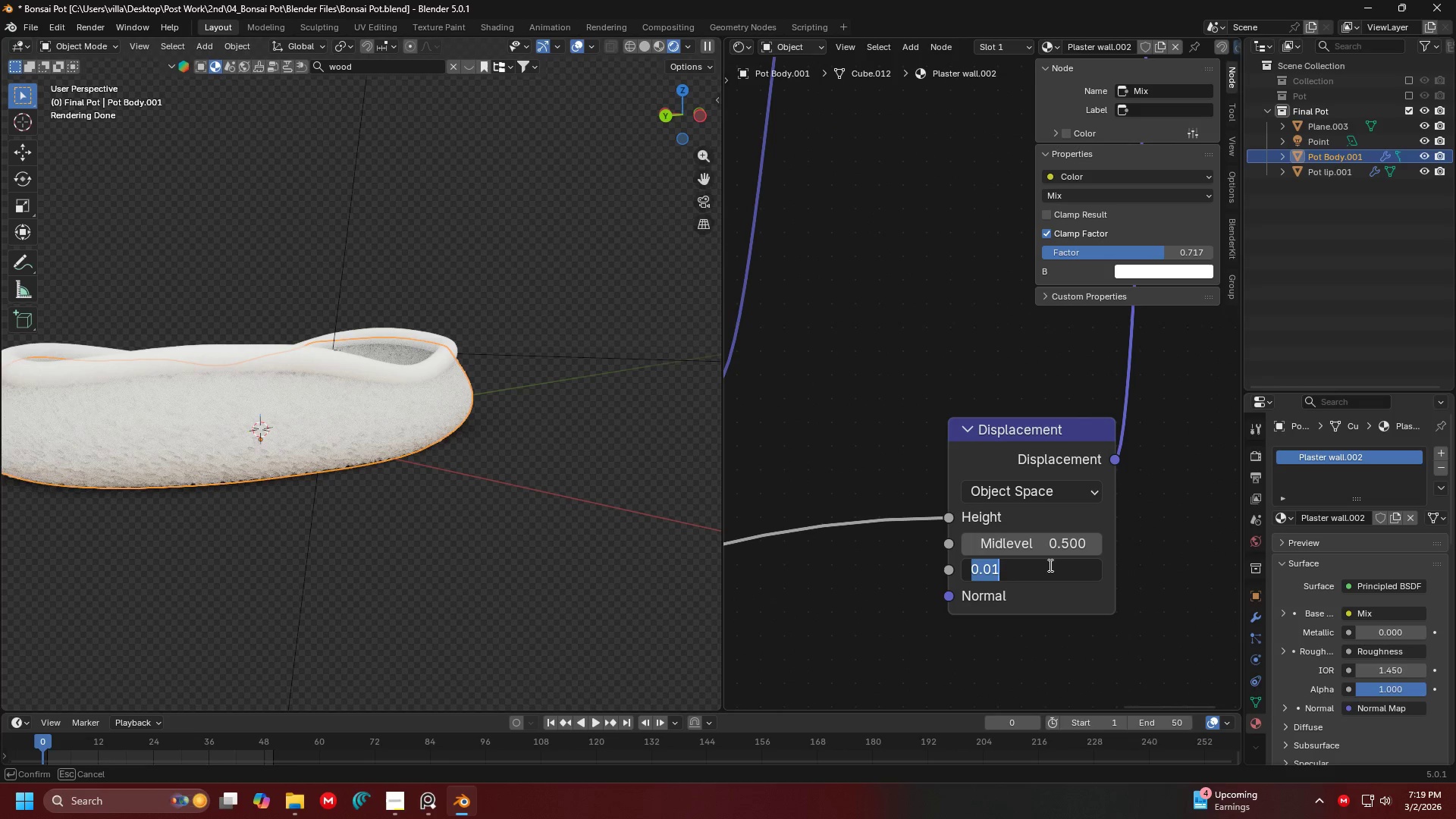 
scroll: coordinate [1050, 515], scroll_direction: up, amount: 11.0
 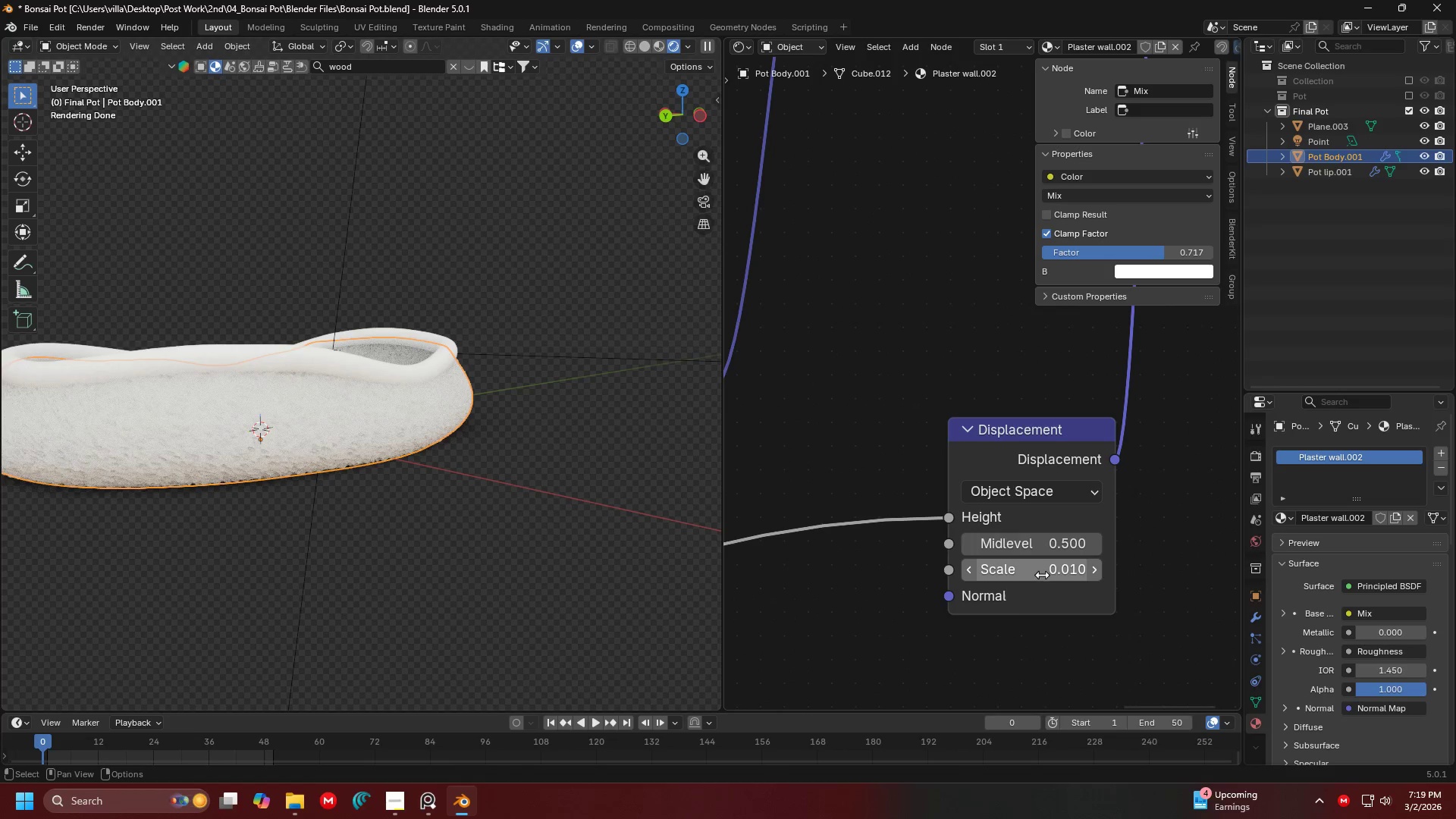 
left_click([1033, 571])
 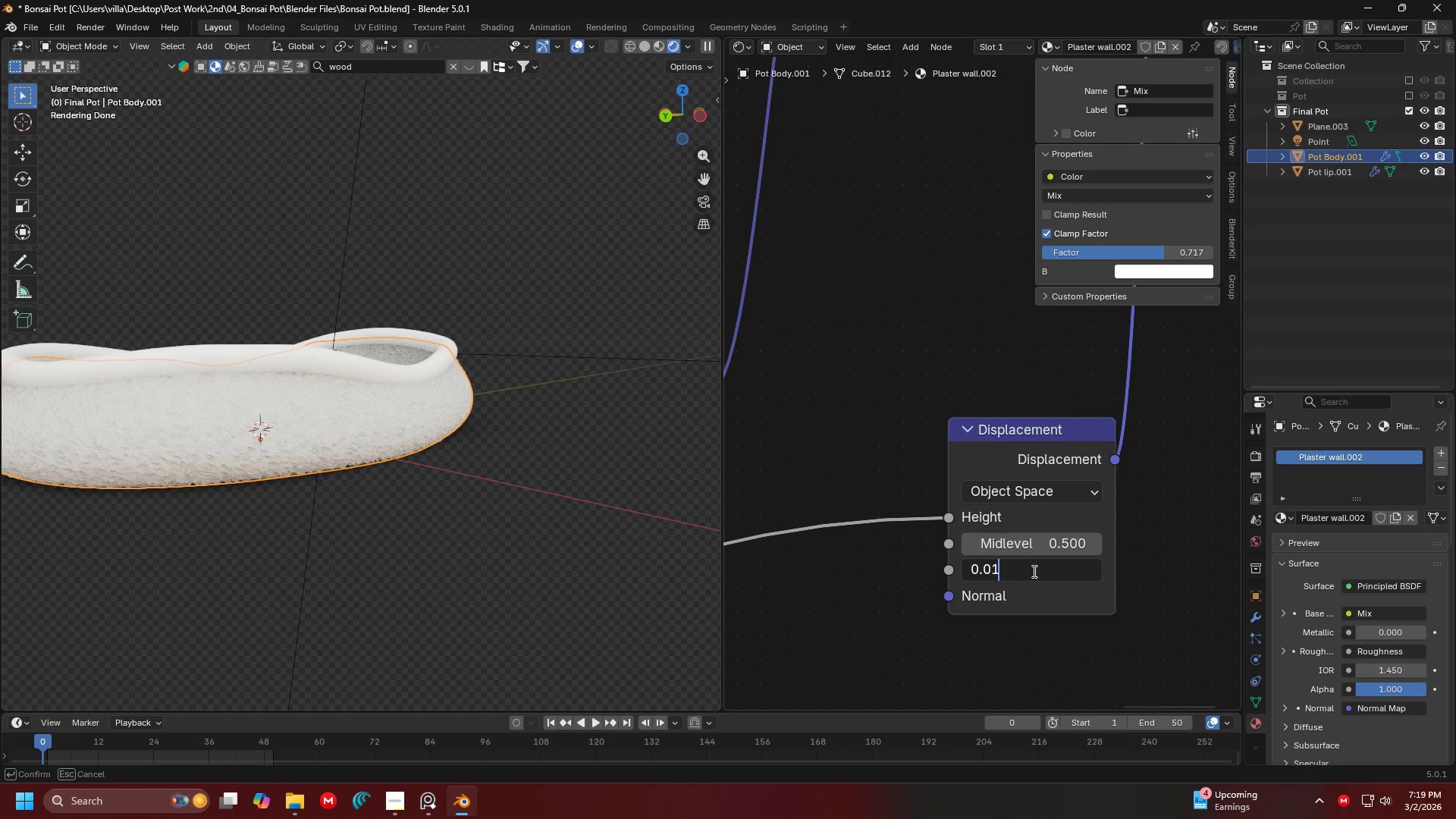 
key(Backspace)
type(05])
key(Backspace)
 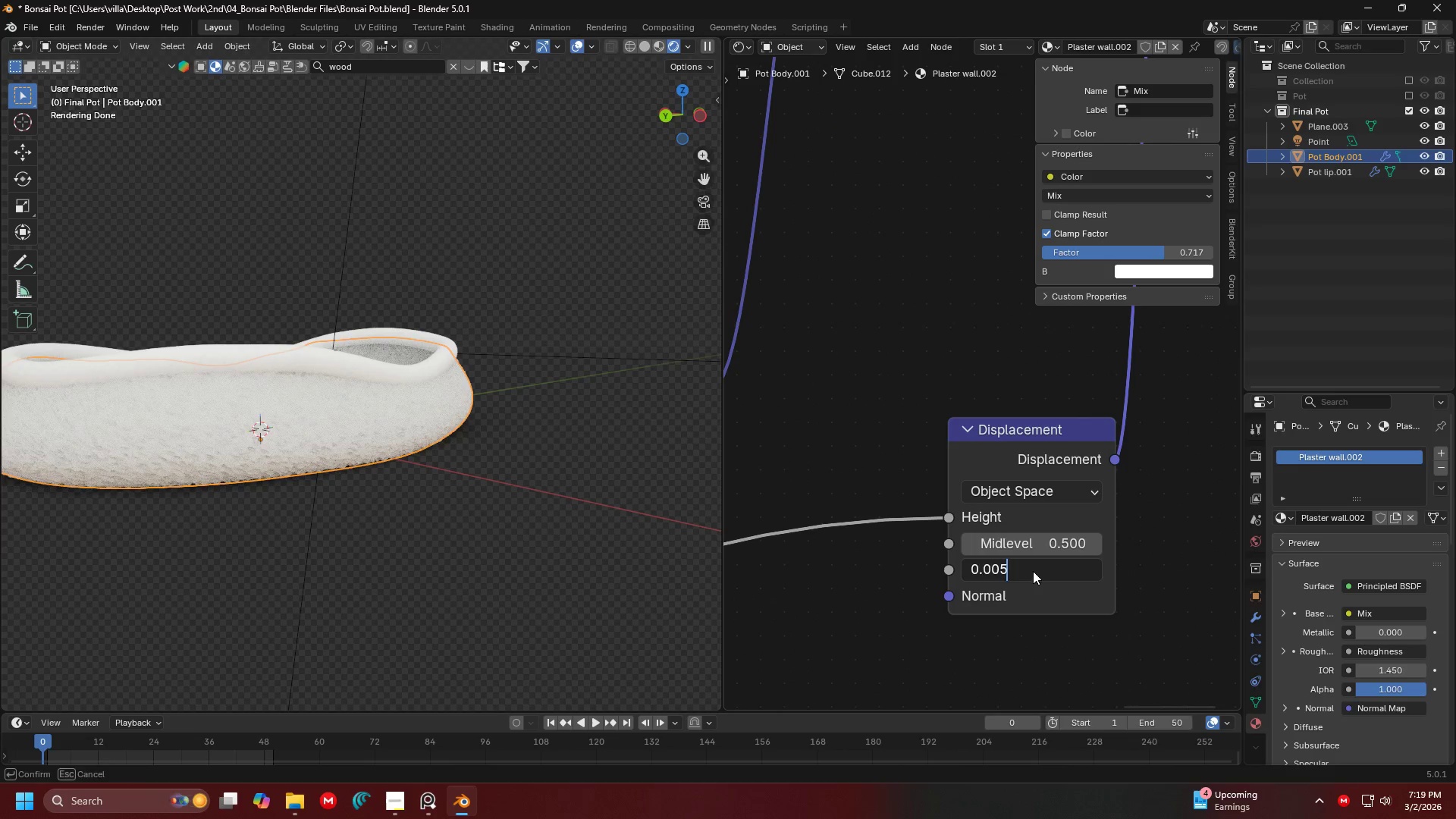 
key(Enter)
 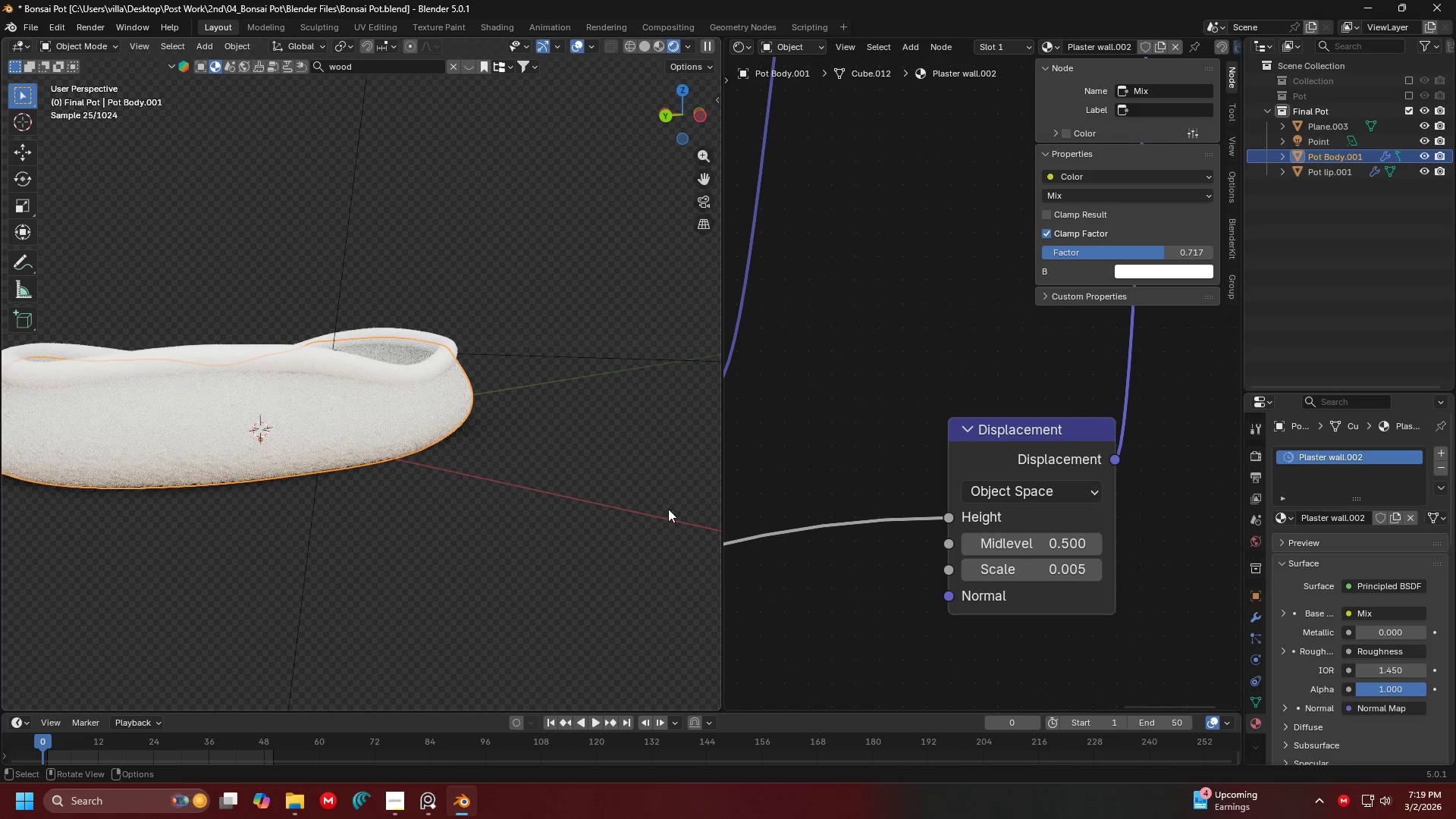 
scroll: coordinate [563, 461], scroll_direction: up, amount: 7.0
 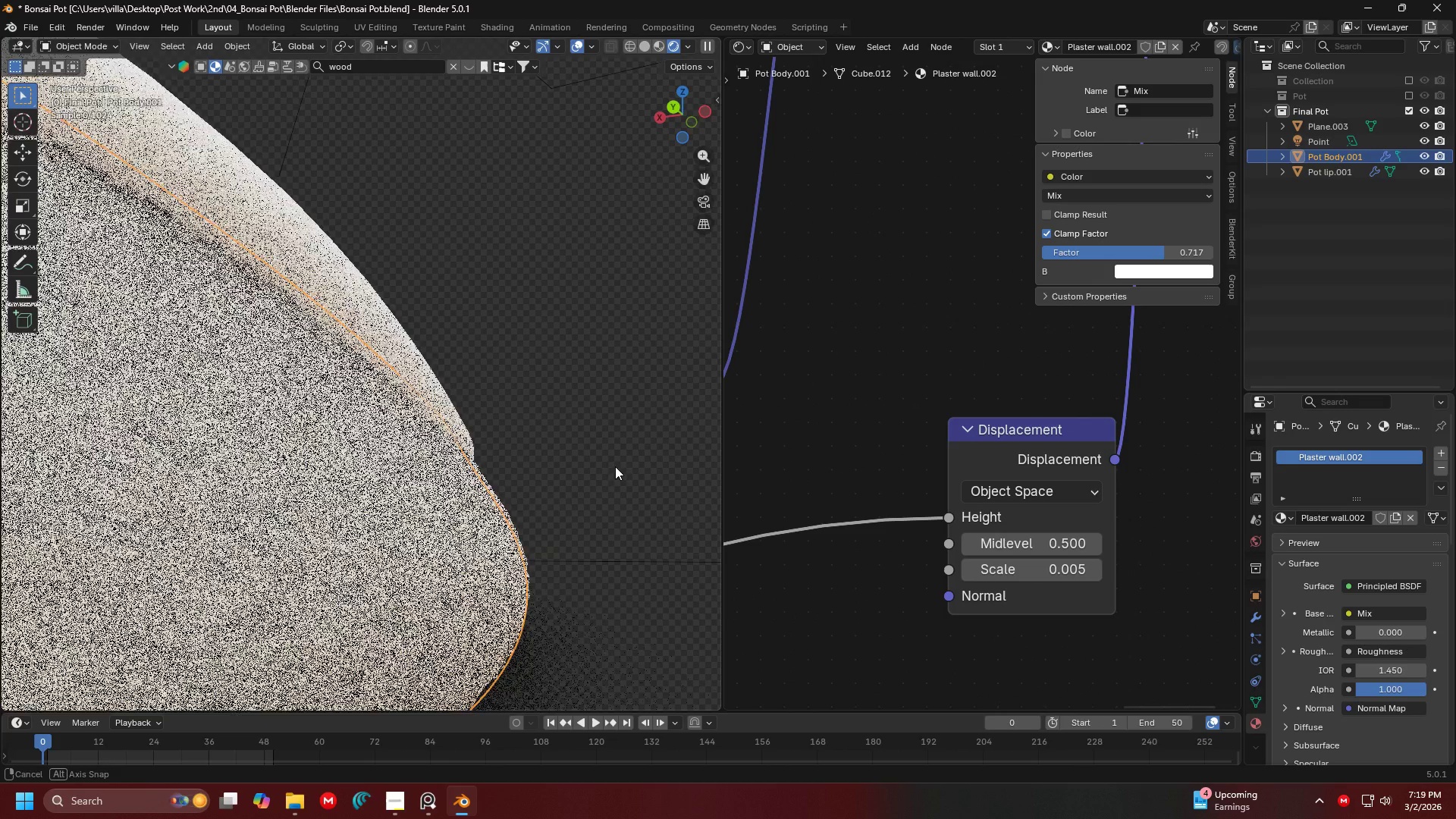 
hold_key(key=ShiftLeft, duration=0.34)
 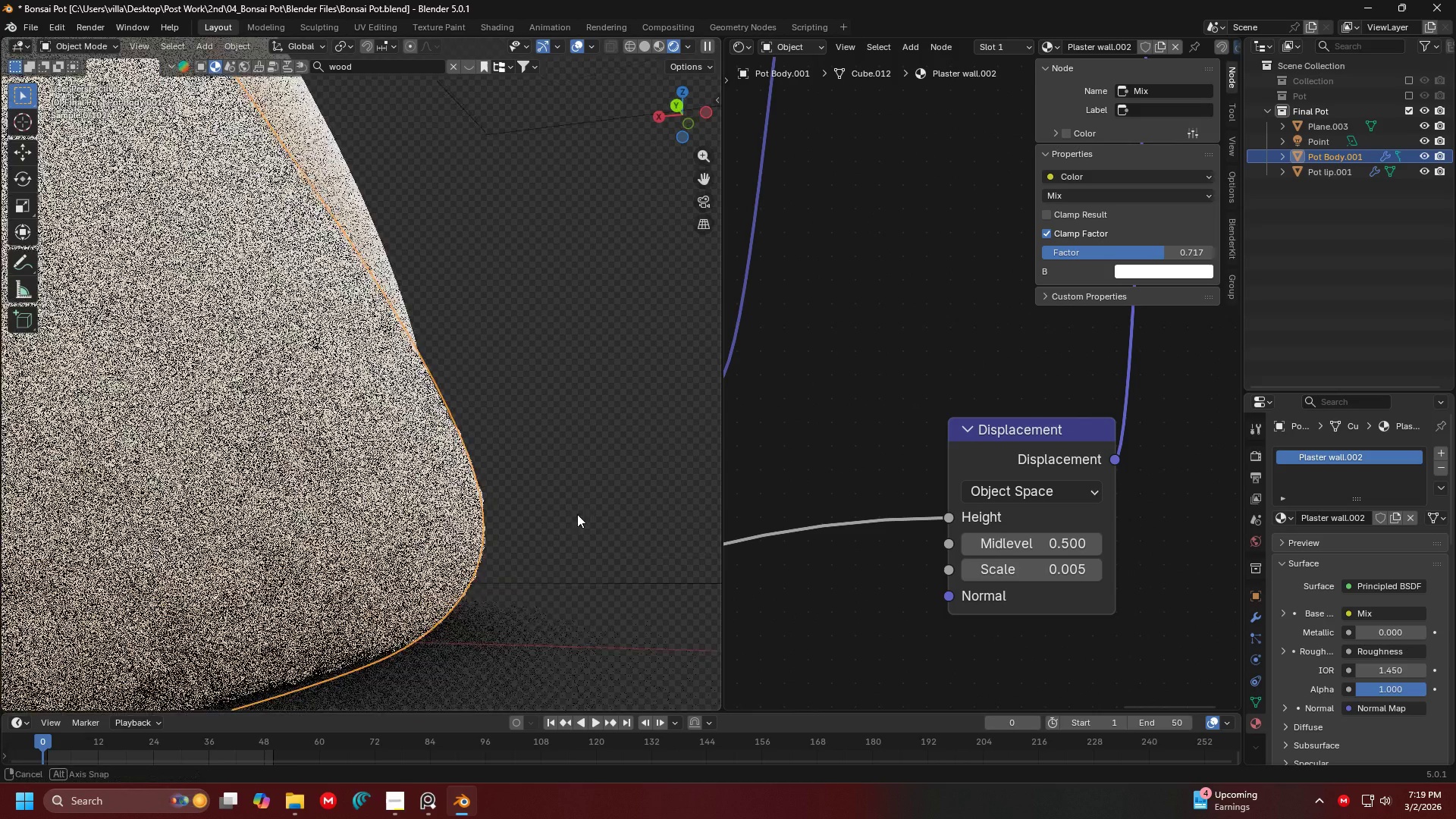 
scroll: coordinate [578, 514], scroll_direction: up, amount: 1.0
 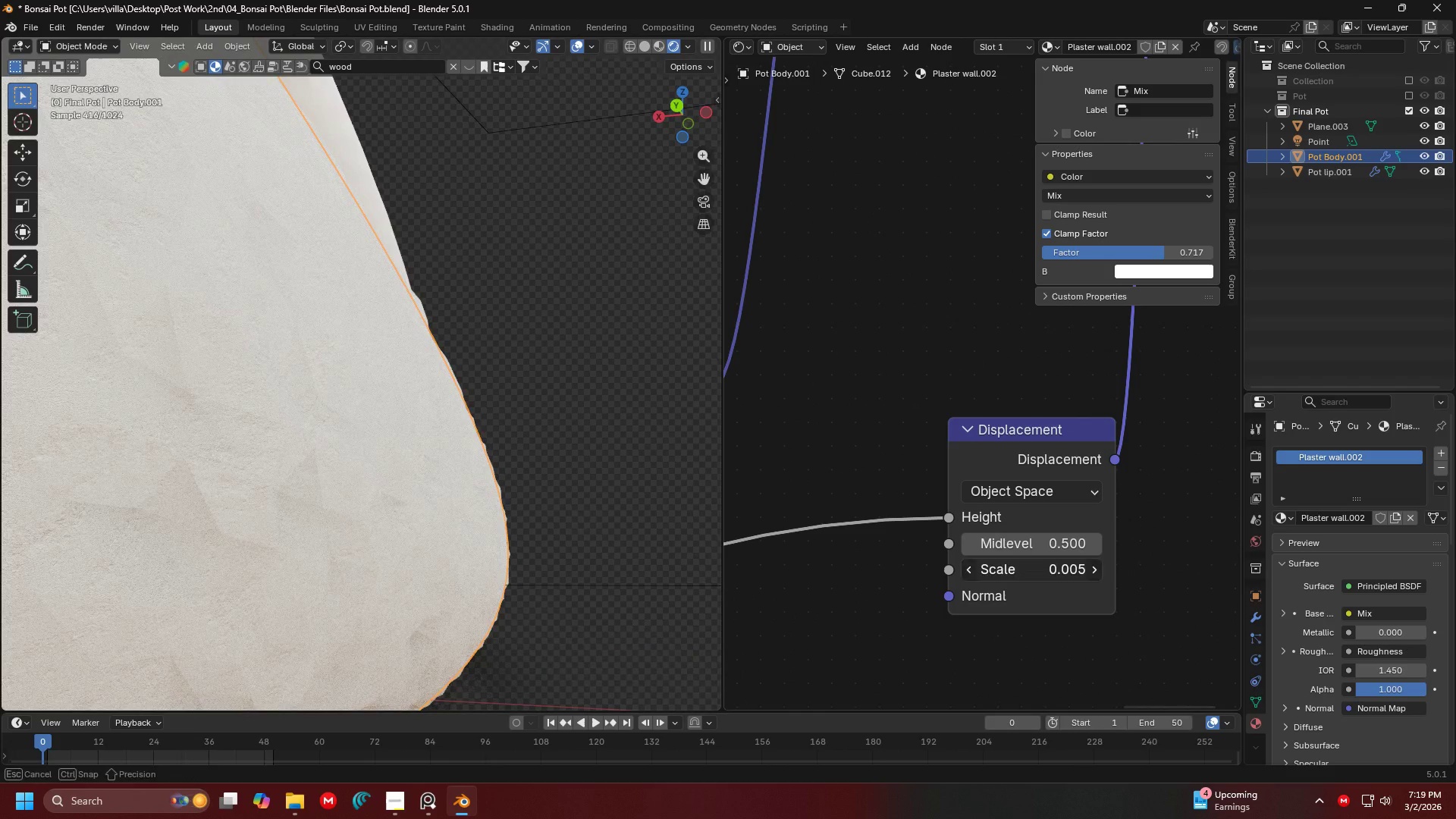 
double_click([1020, 573])
 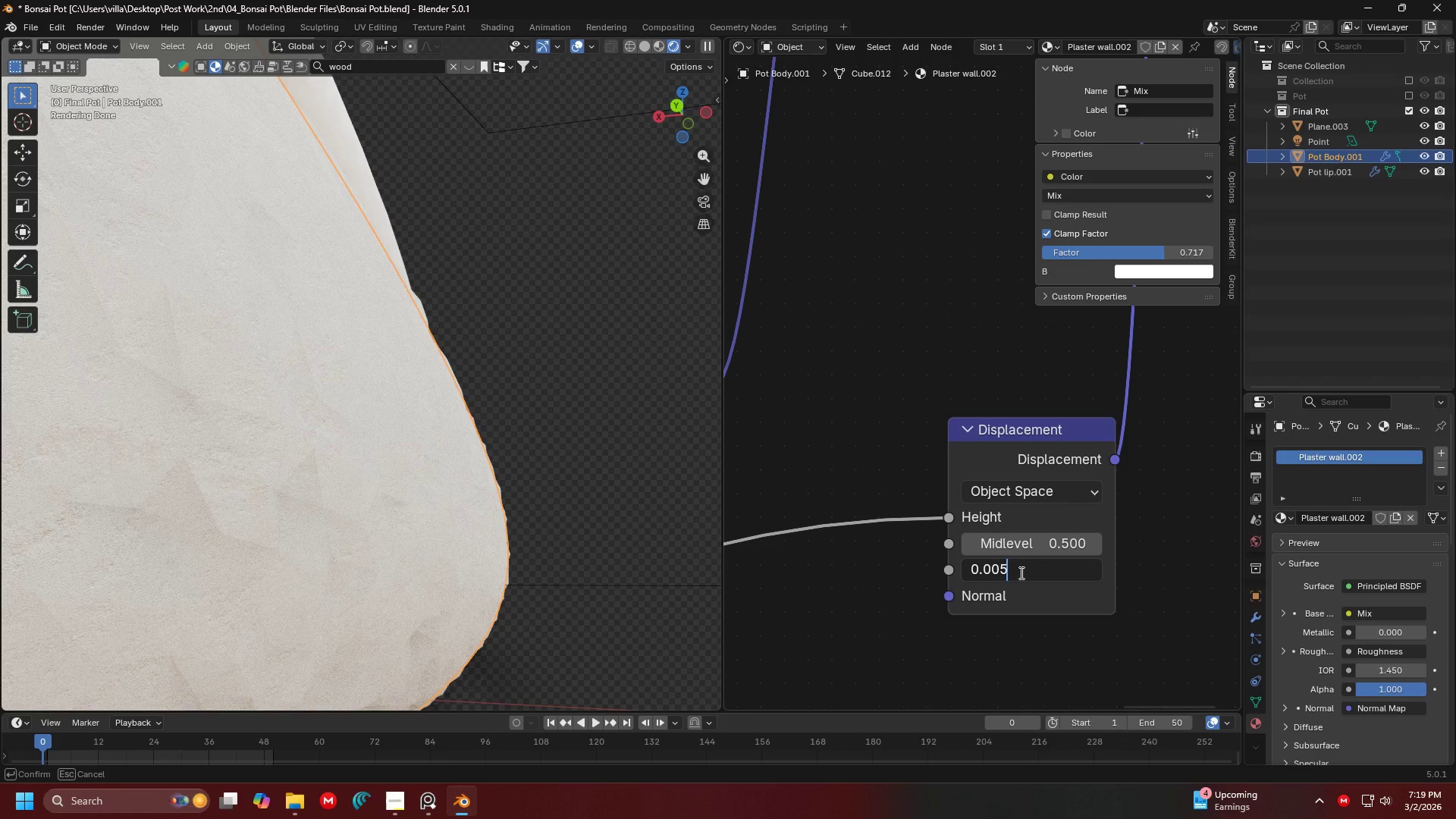 
key(Backspace)
type(05)
 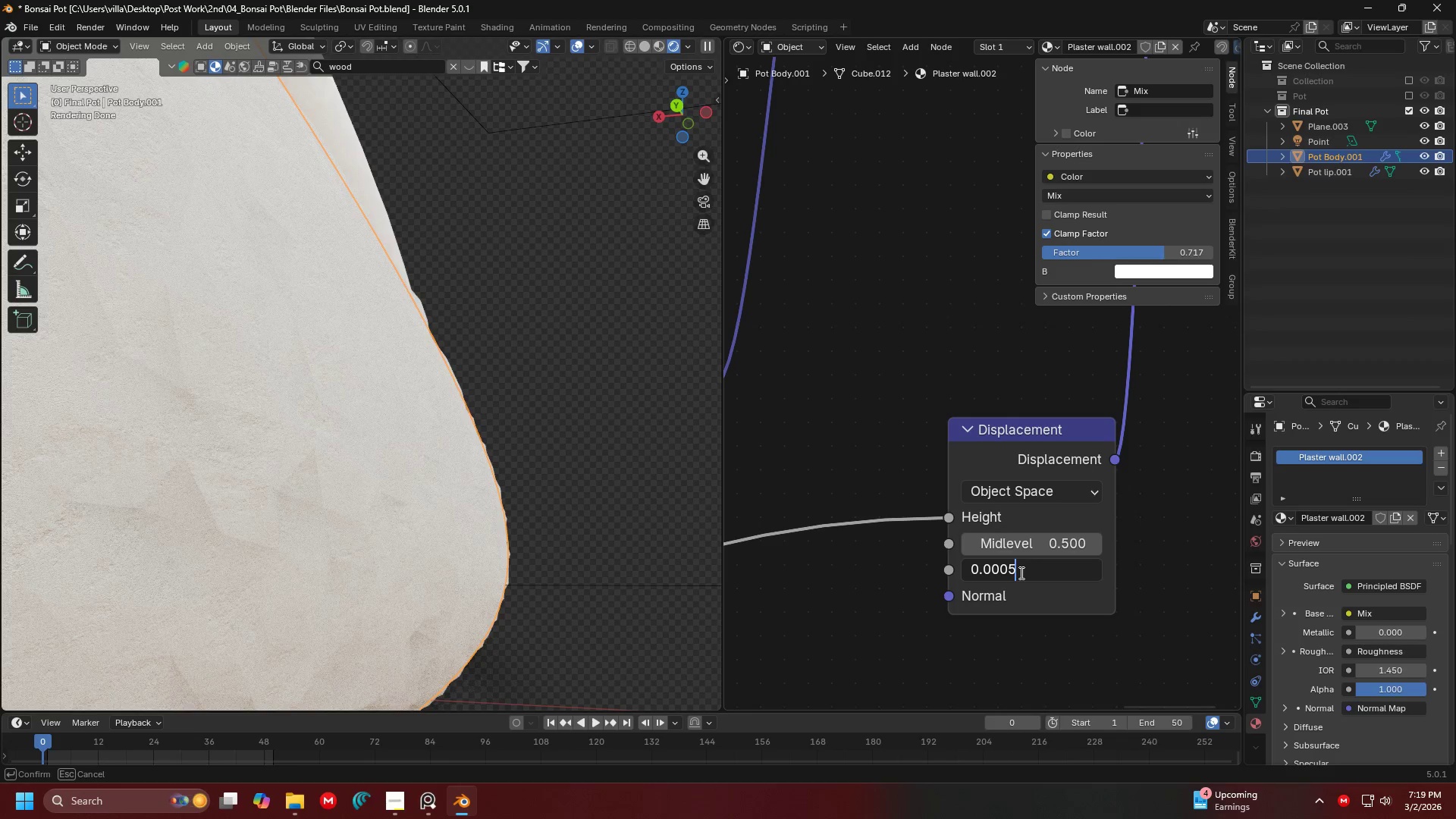 
key(Enter)
 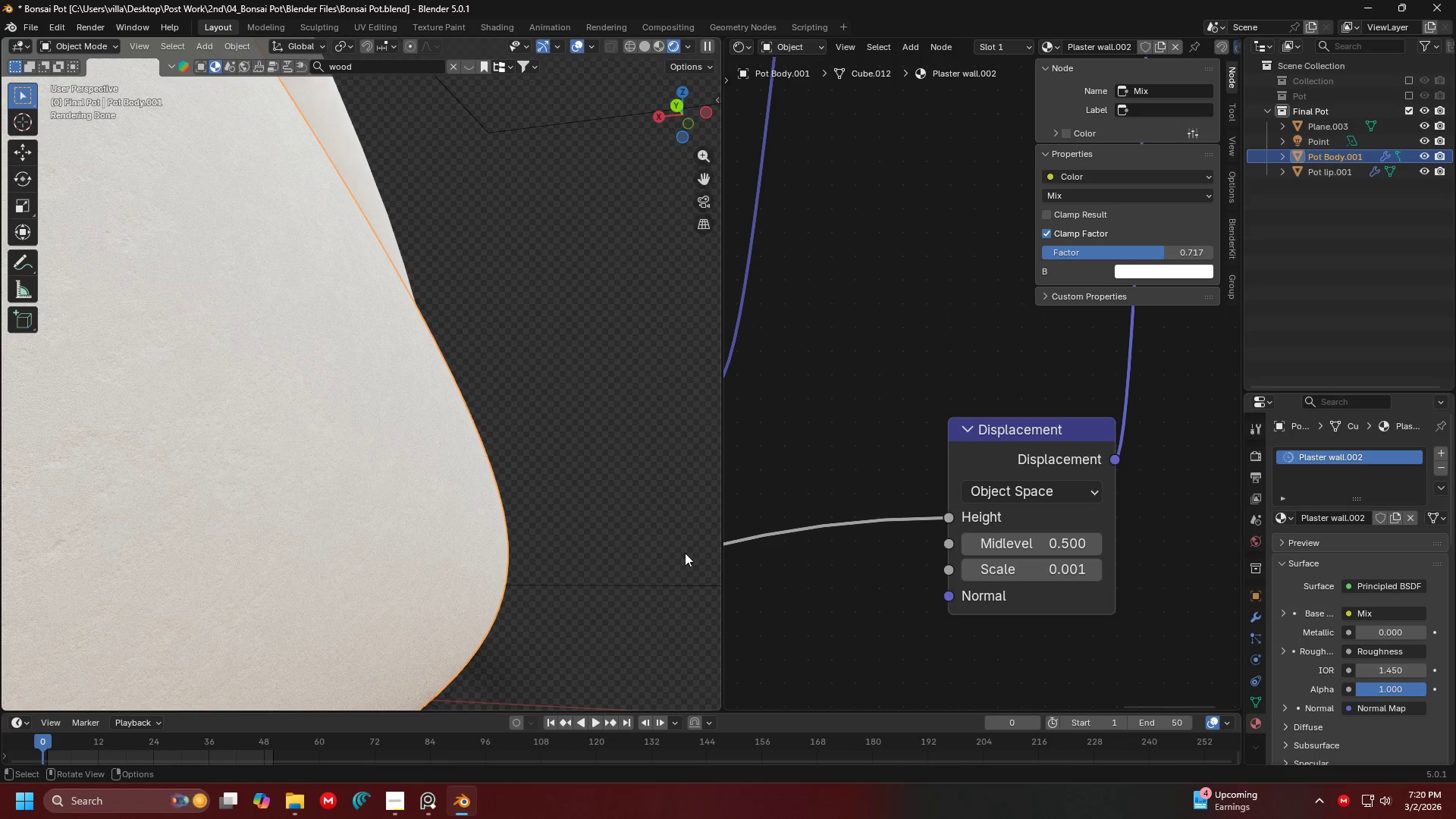 
left_click([621, 453])
 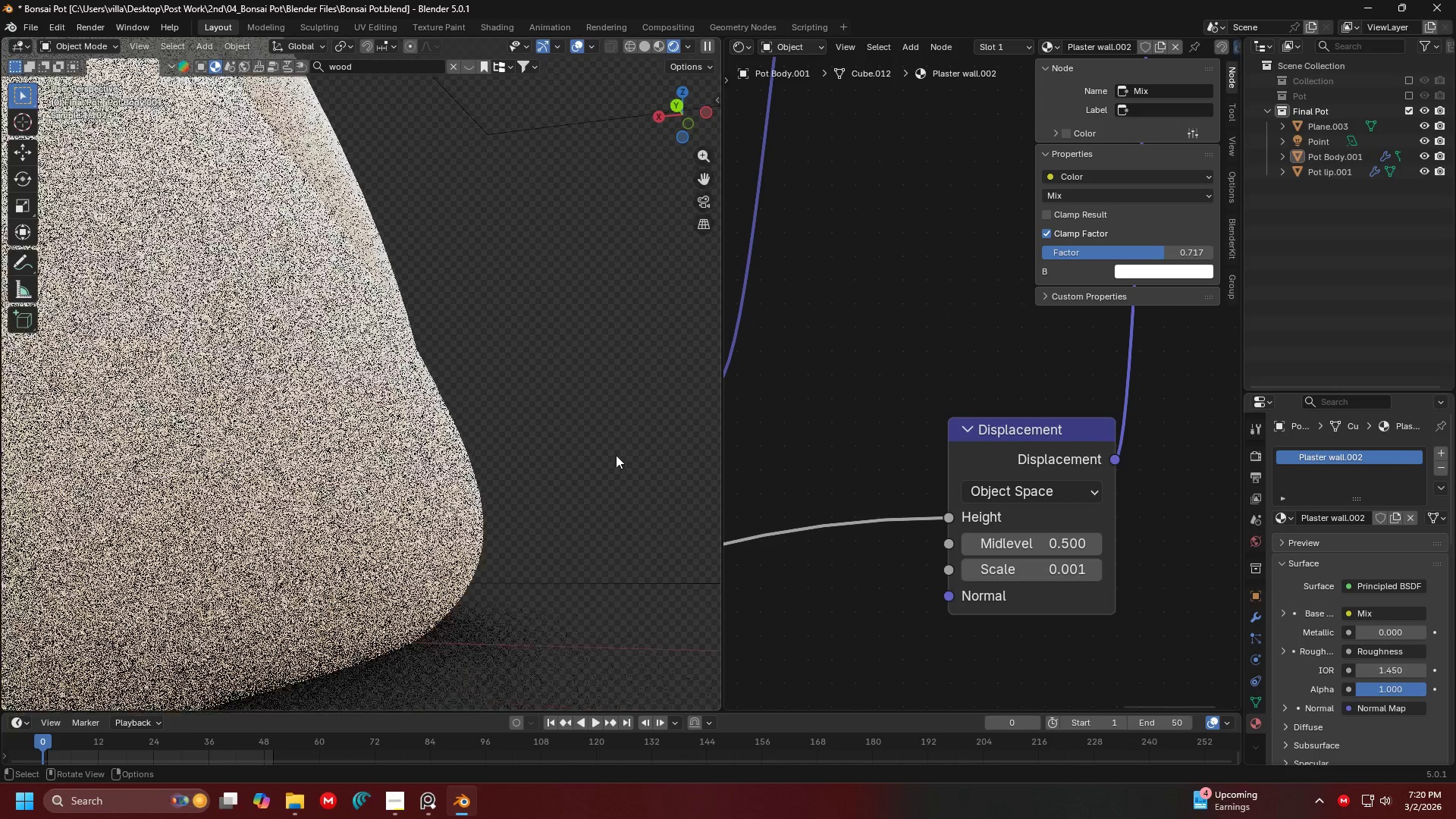 
scroll: coordinate [571, 425], scroll_direction: down, amount: 6.0
 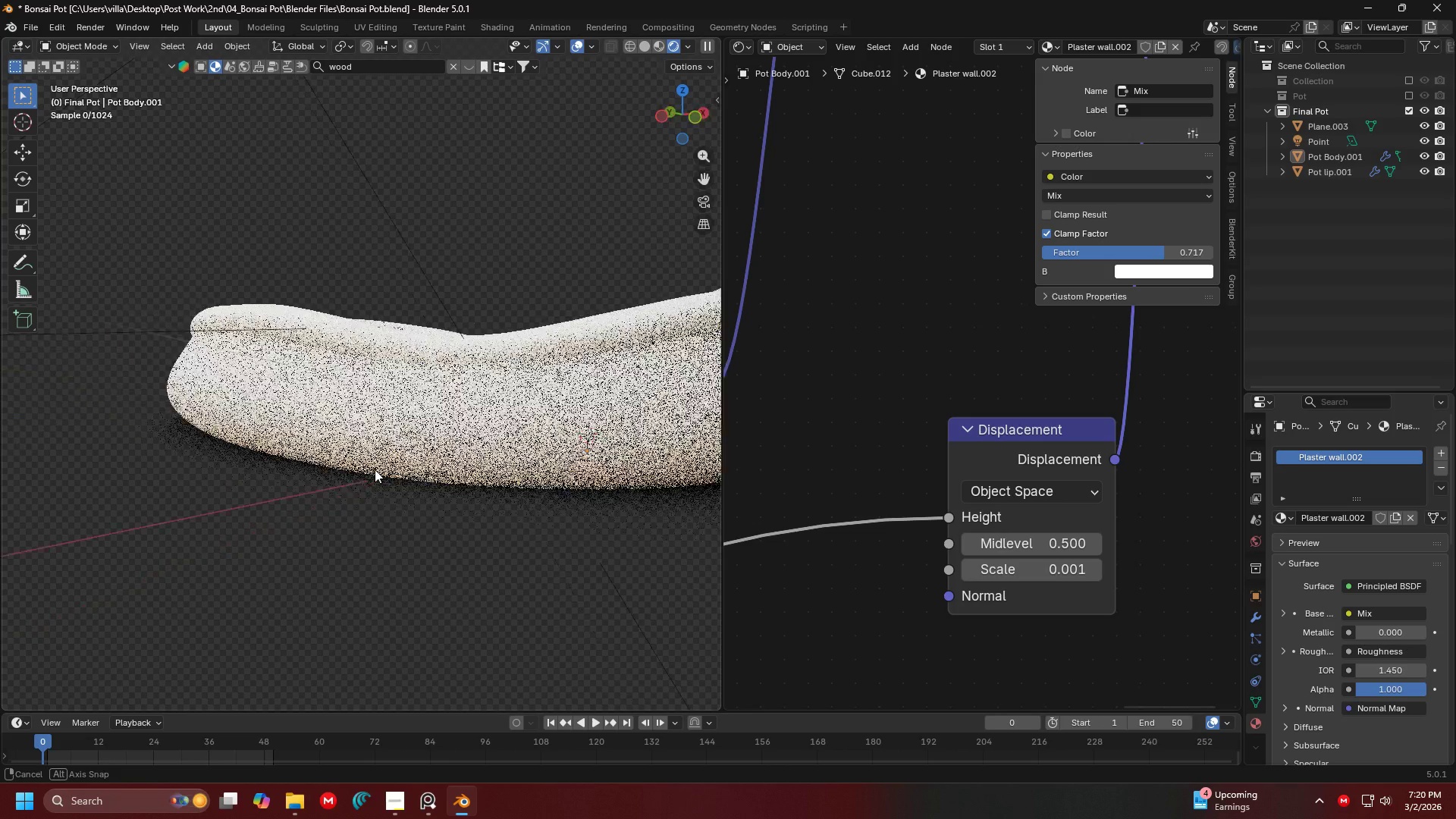 
scroll: coordinate [372, 469], scroll_direction: up, amount: 2.0
 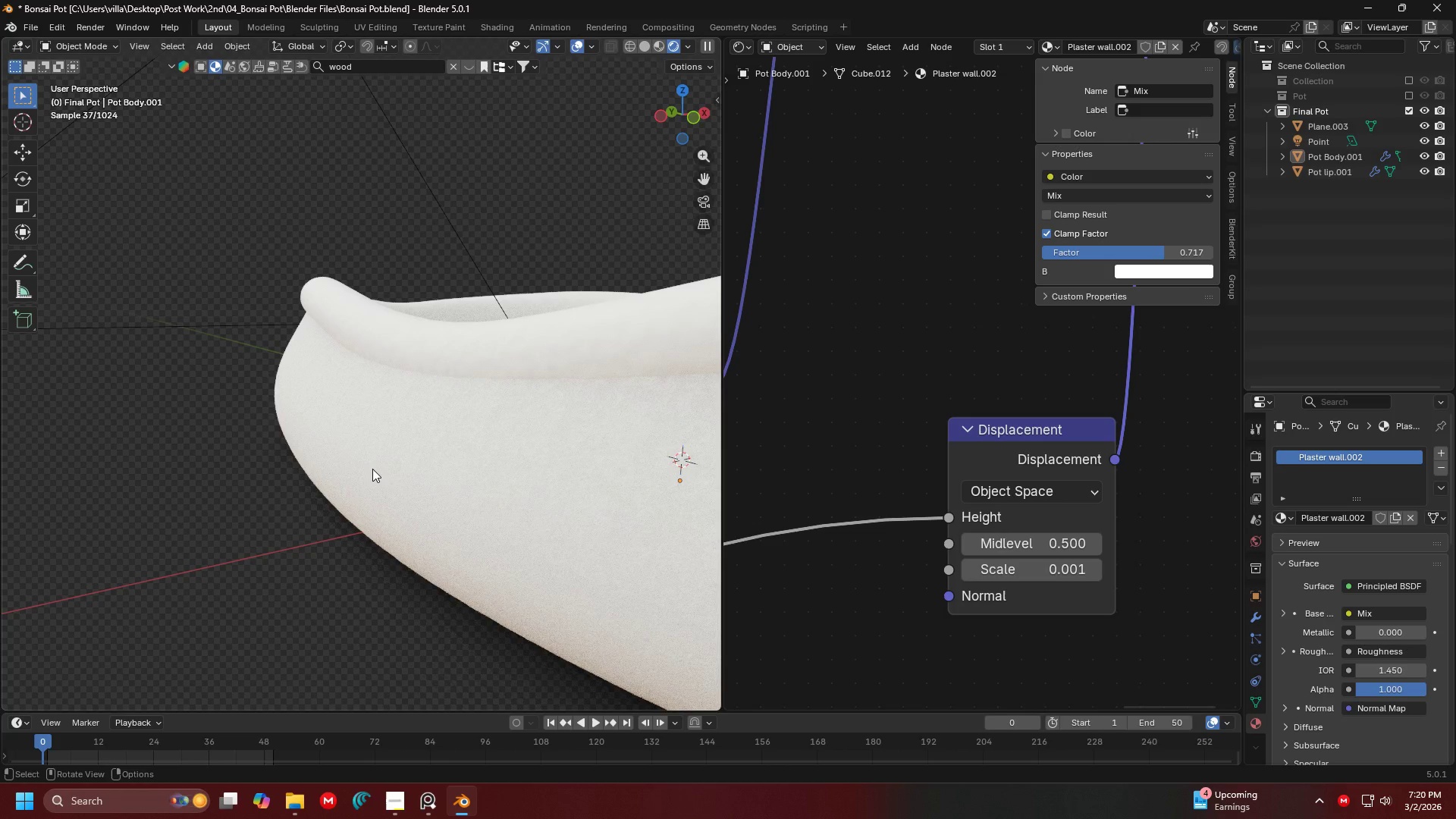 
key(Shift+ShiftLeft)
 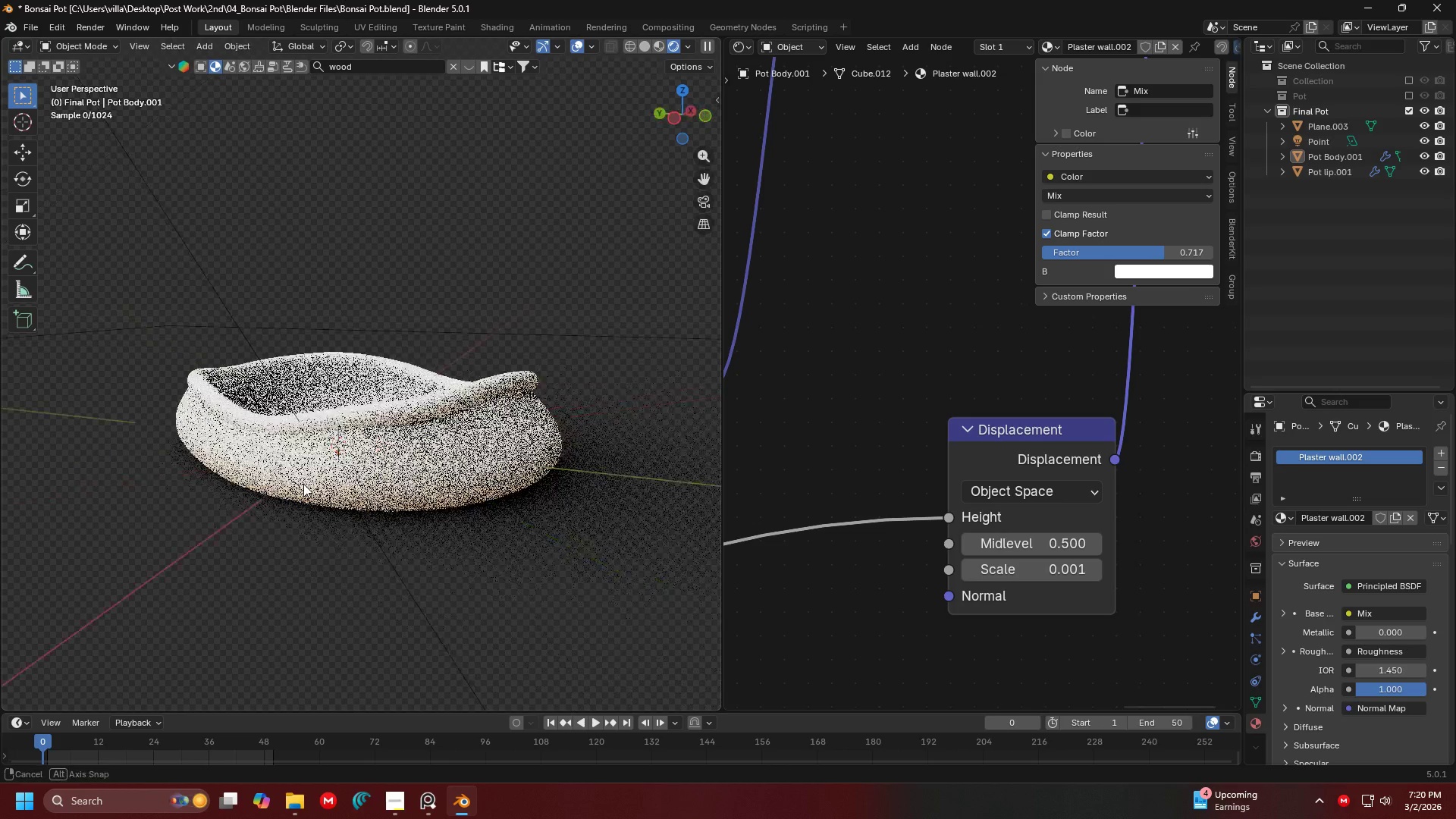 
scroll: coordinate [372, 462], scroll_direction: down, amount: 6.0
 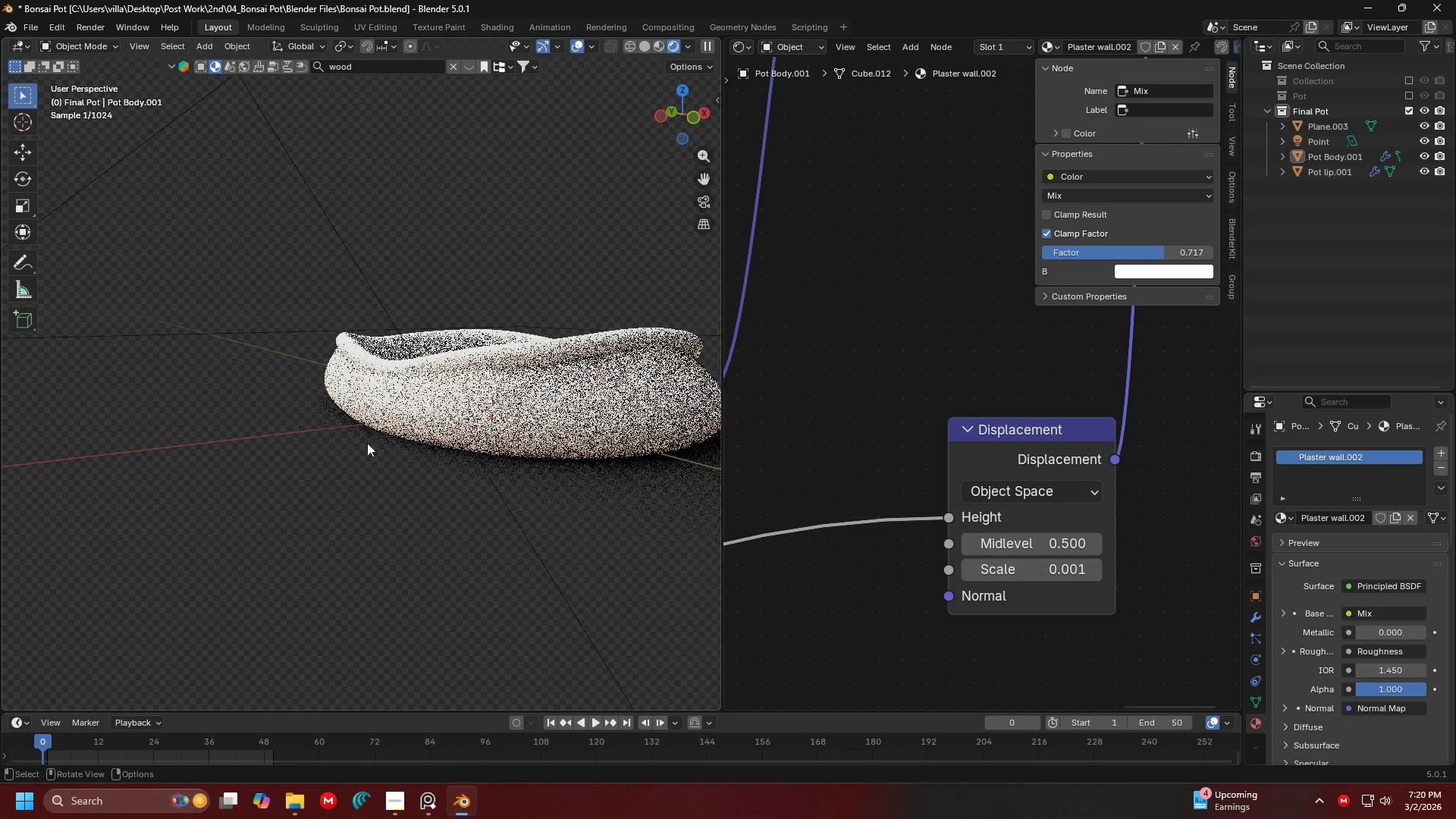 
scroll: coordinate [391, 466], scroll_direction: up, amount: 2.0
 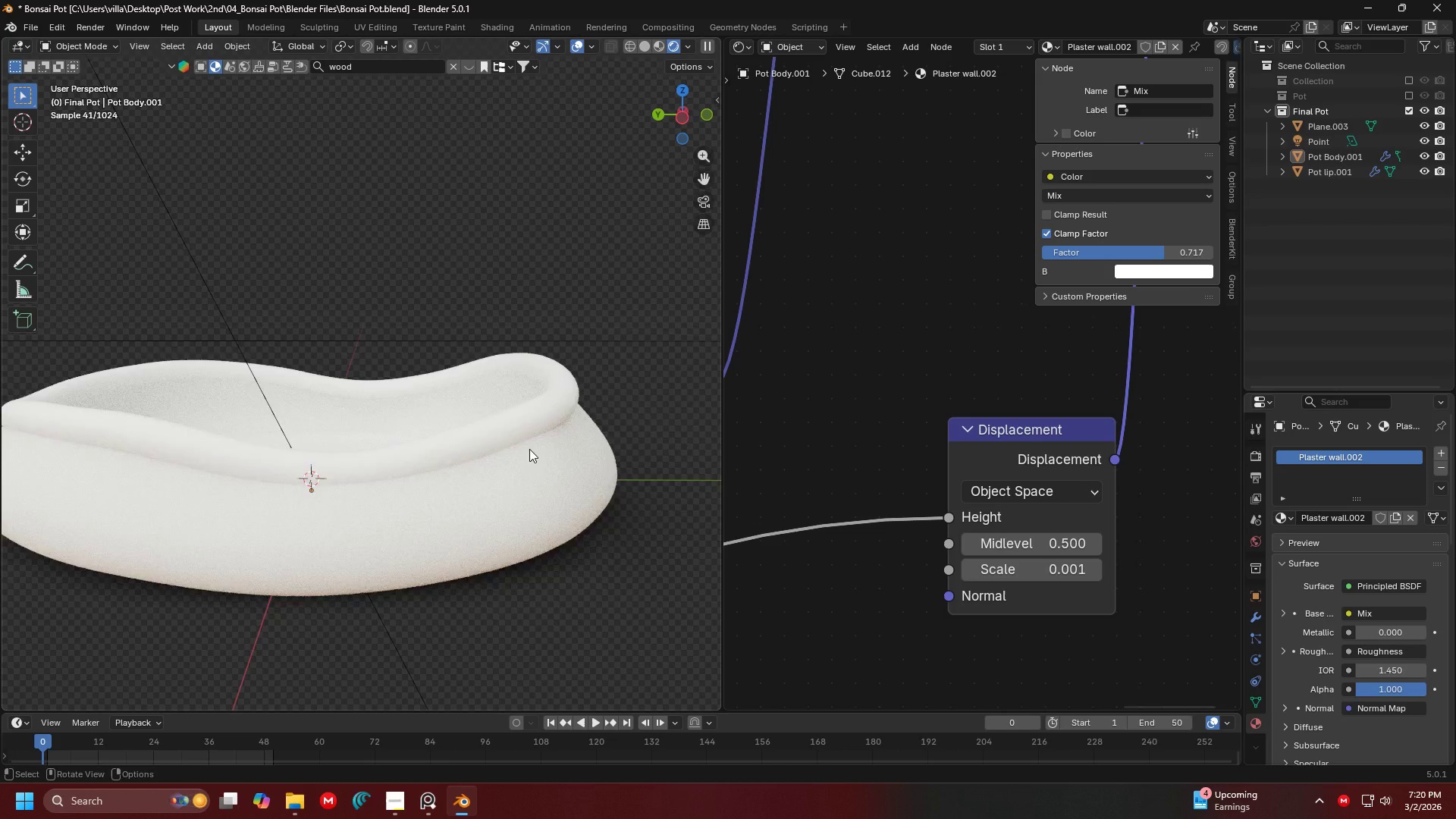 
key(Shift+ShiftLeft)
 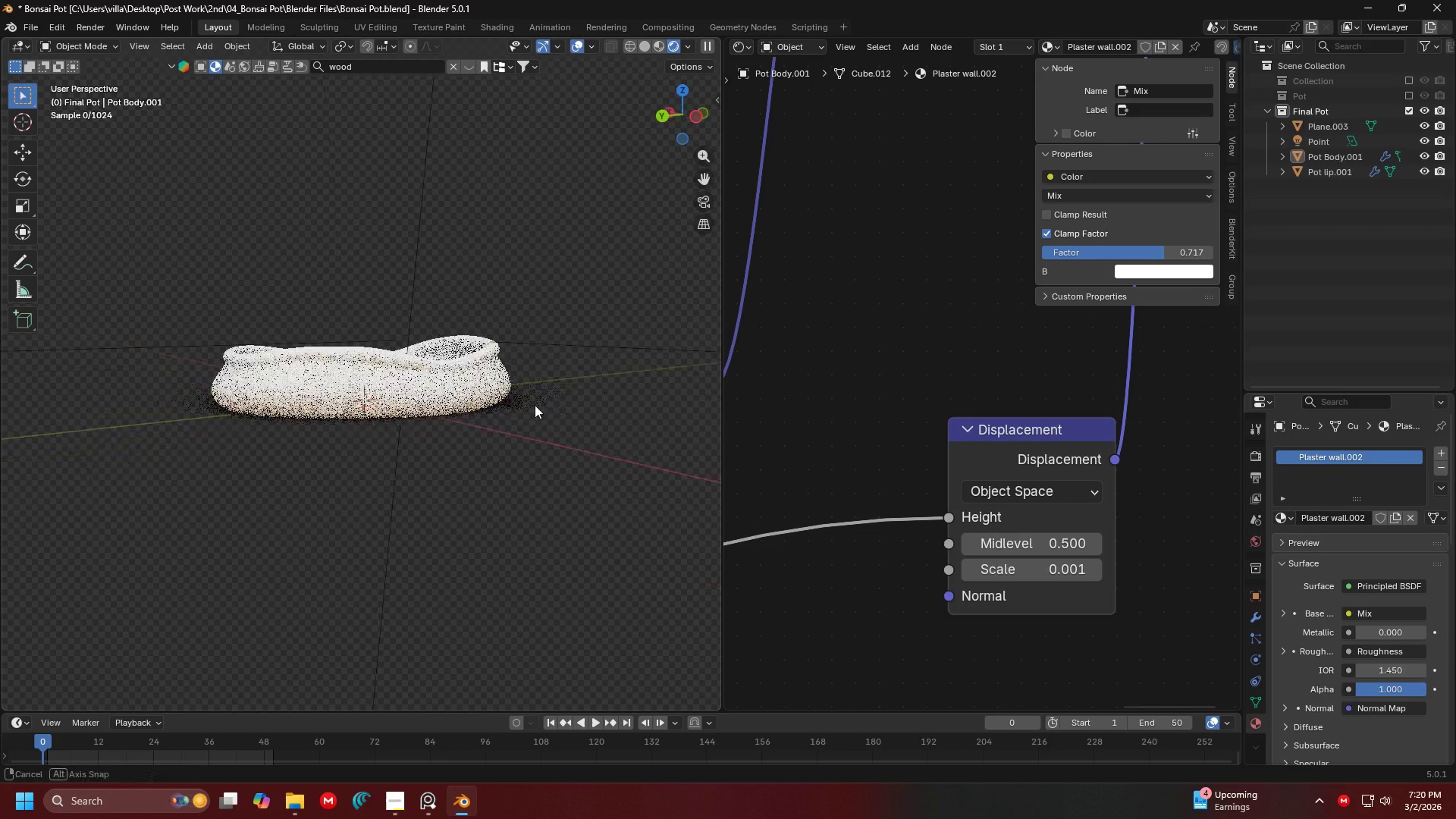 
scroll: coordinate [490, 435], scroll_direction: down, amount: 4.0
 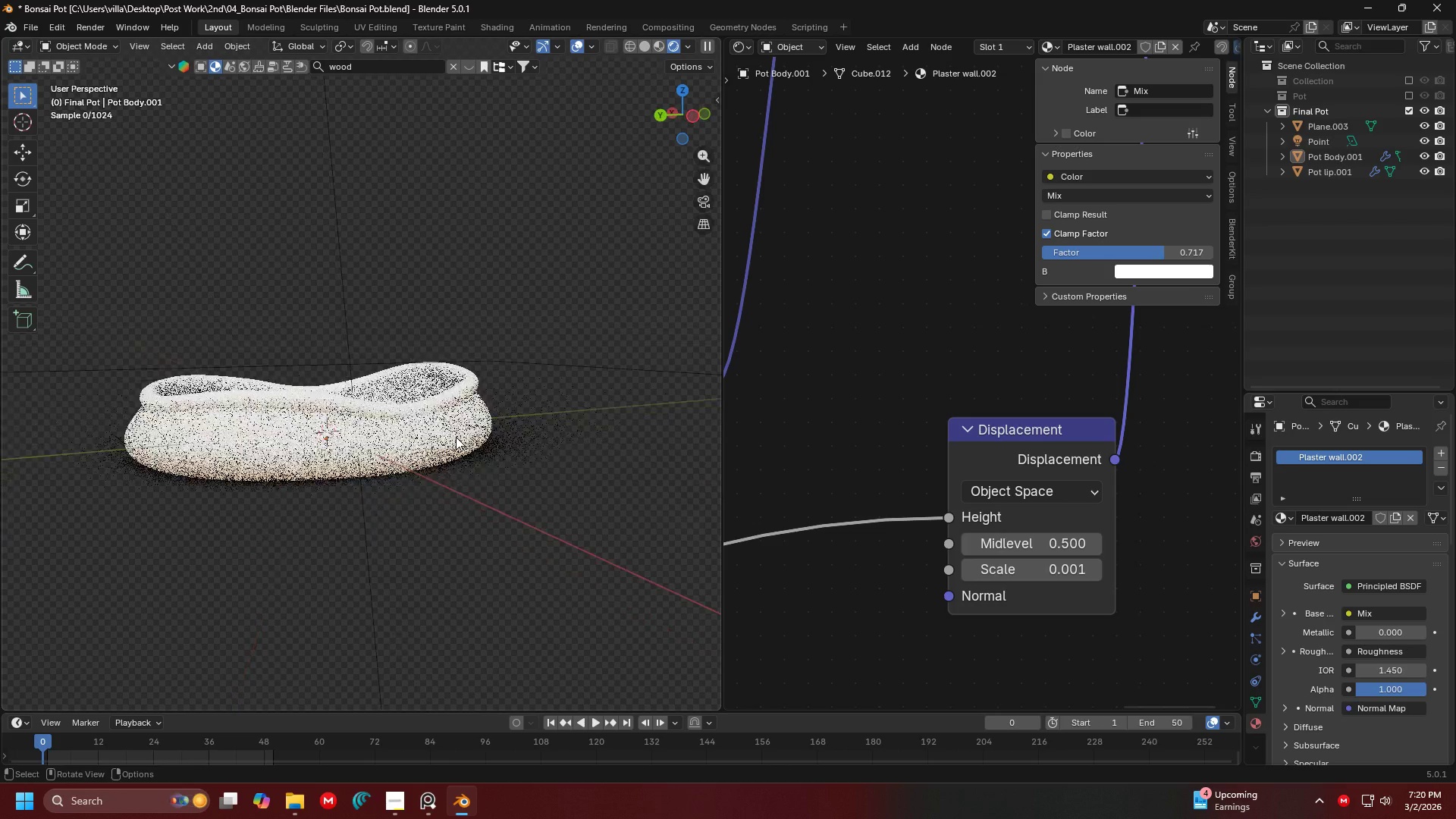 
scroll: coordinate [567, 415], scroll_direction: up, amount: 2.0
 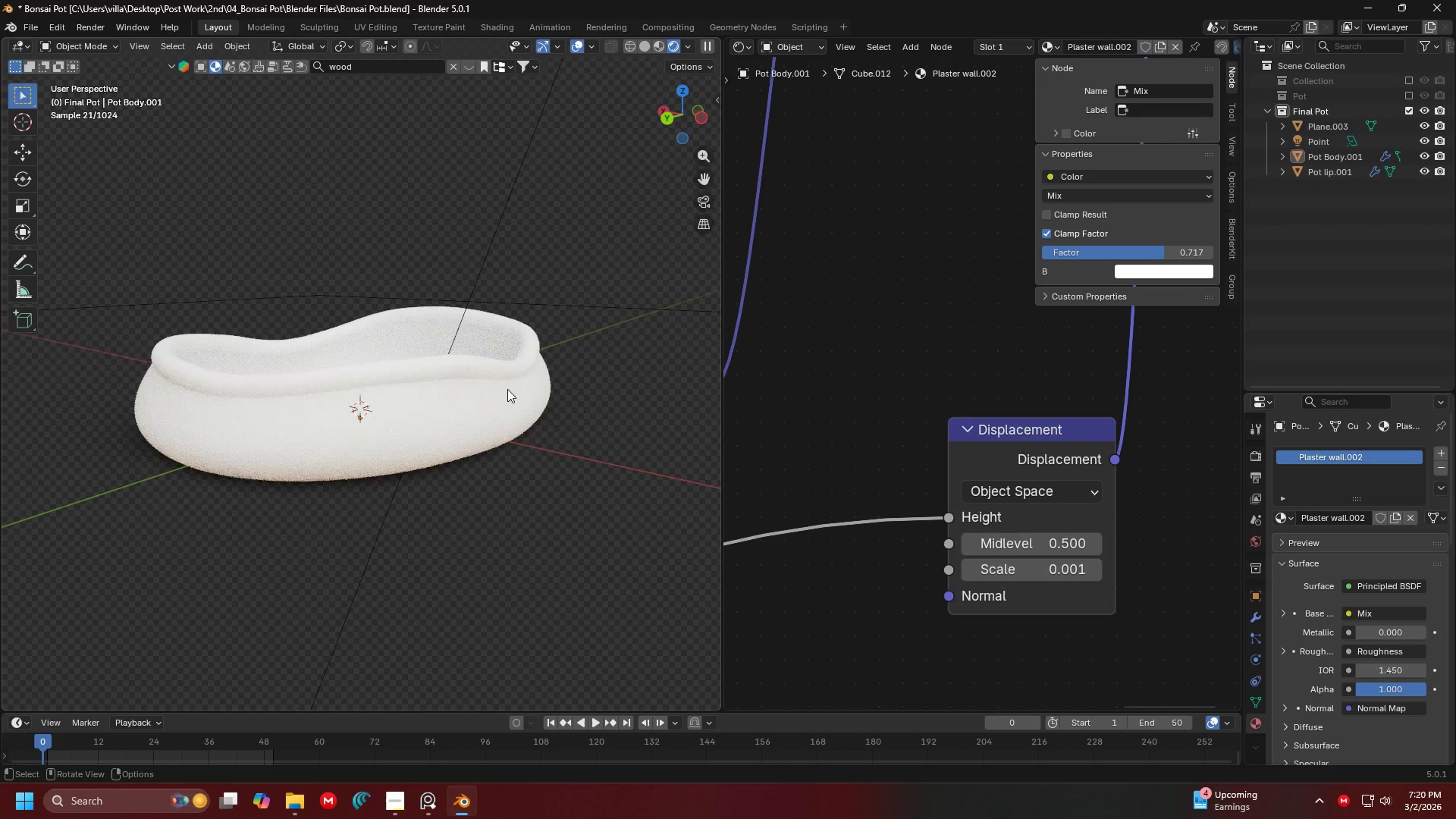 
key(Z)
 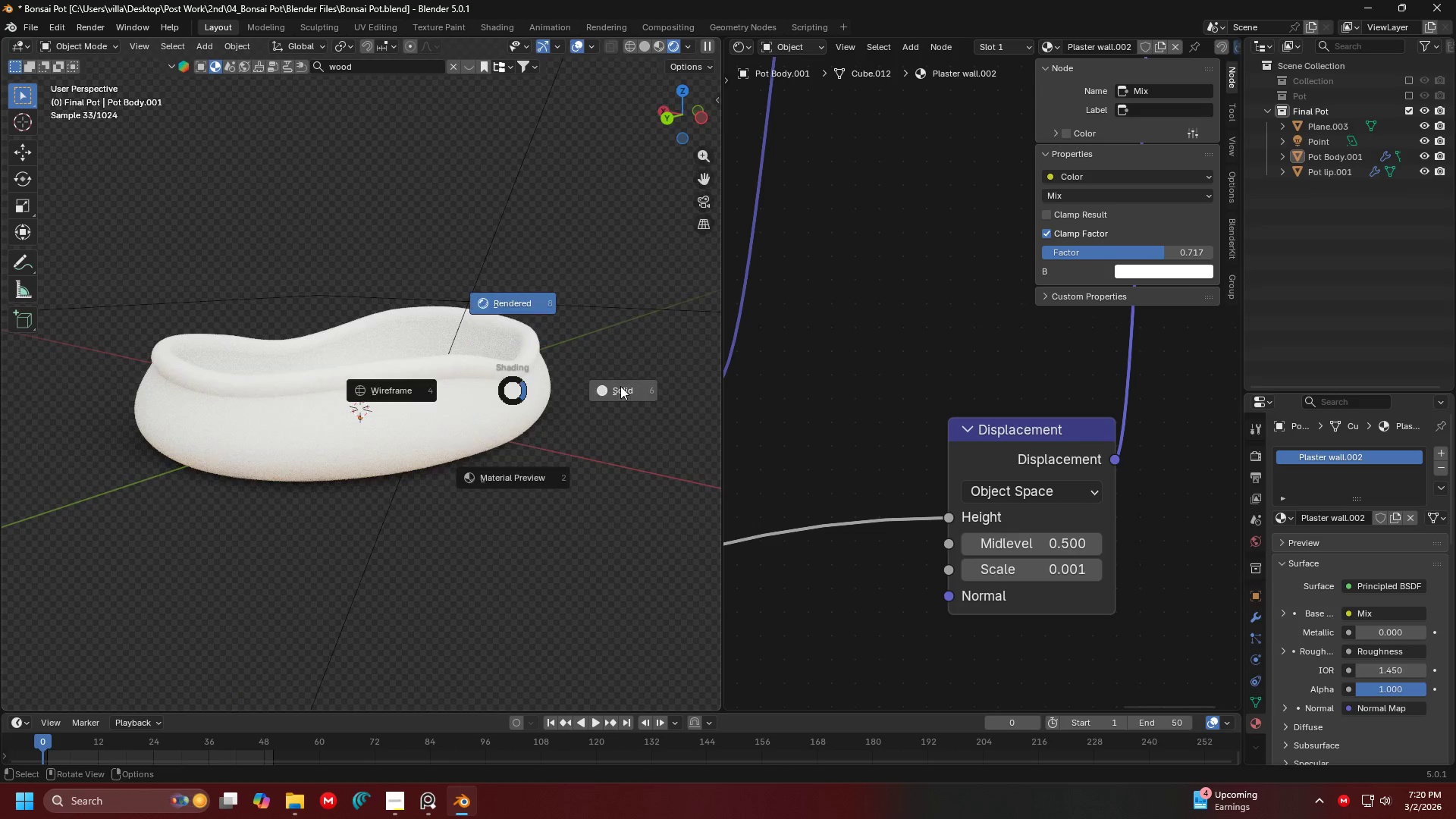 
left_click([624, 385])
 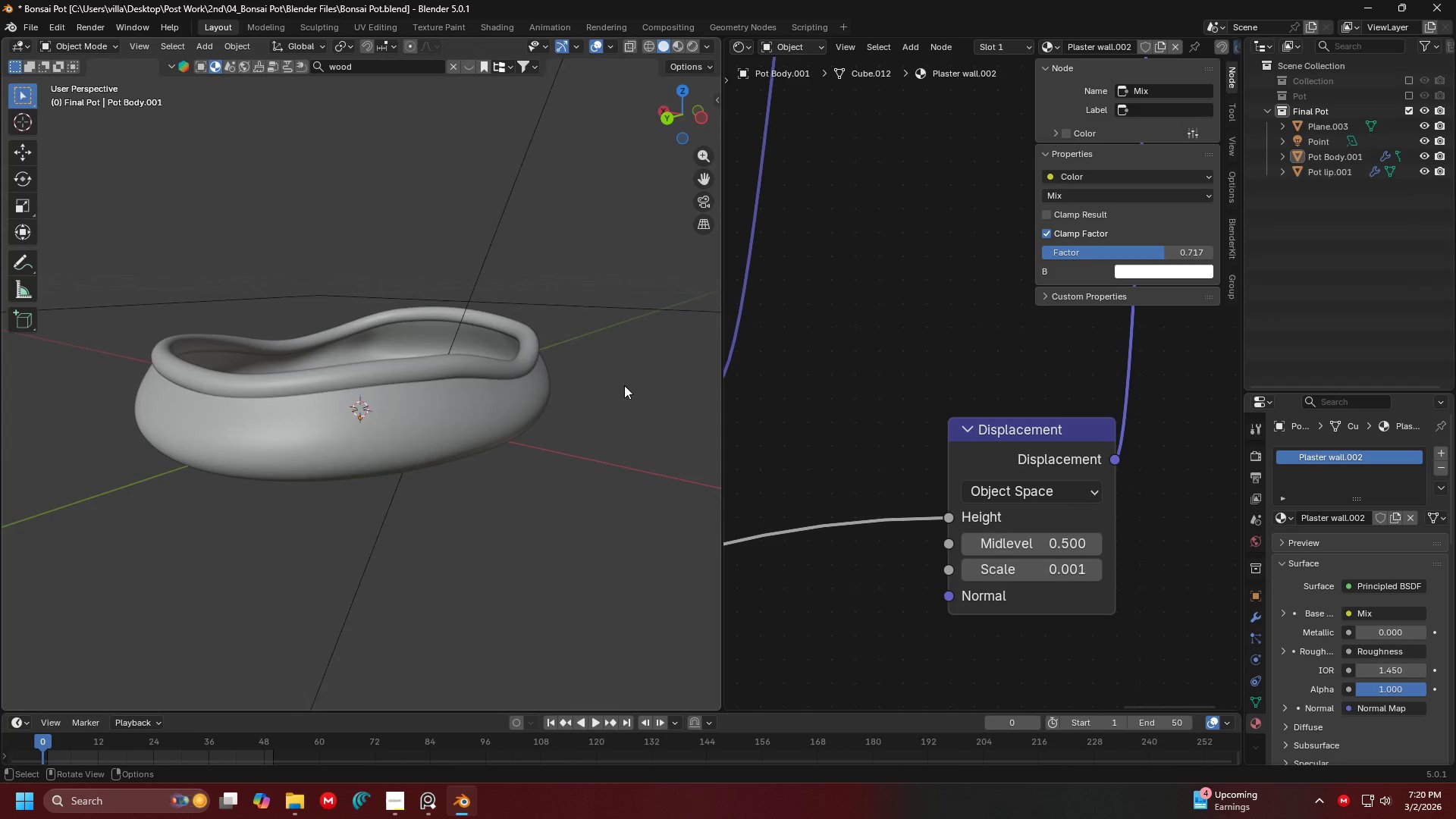 
scroll: coordinate [510, 397], scroll_direction: down, amount: 1.0
 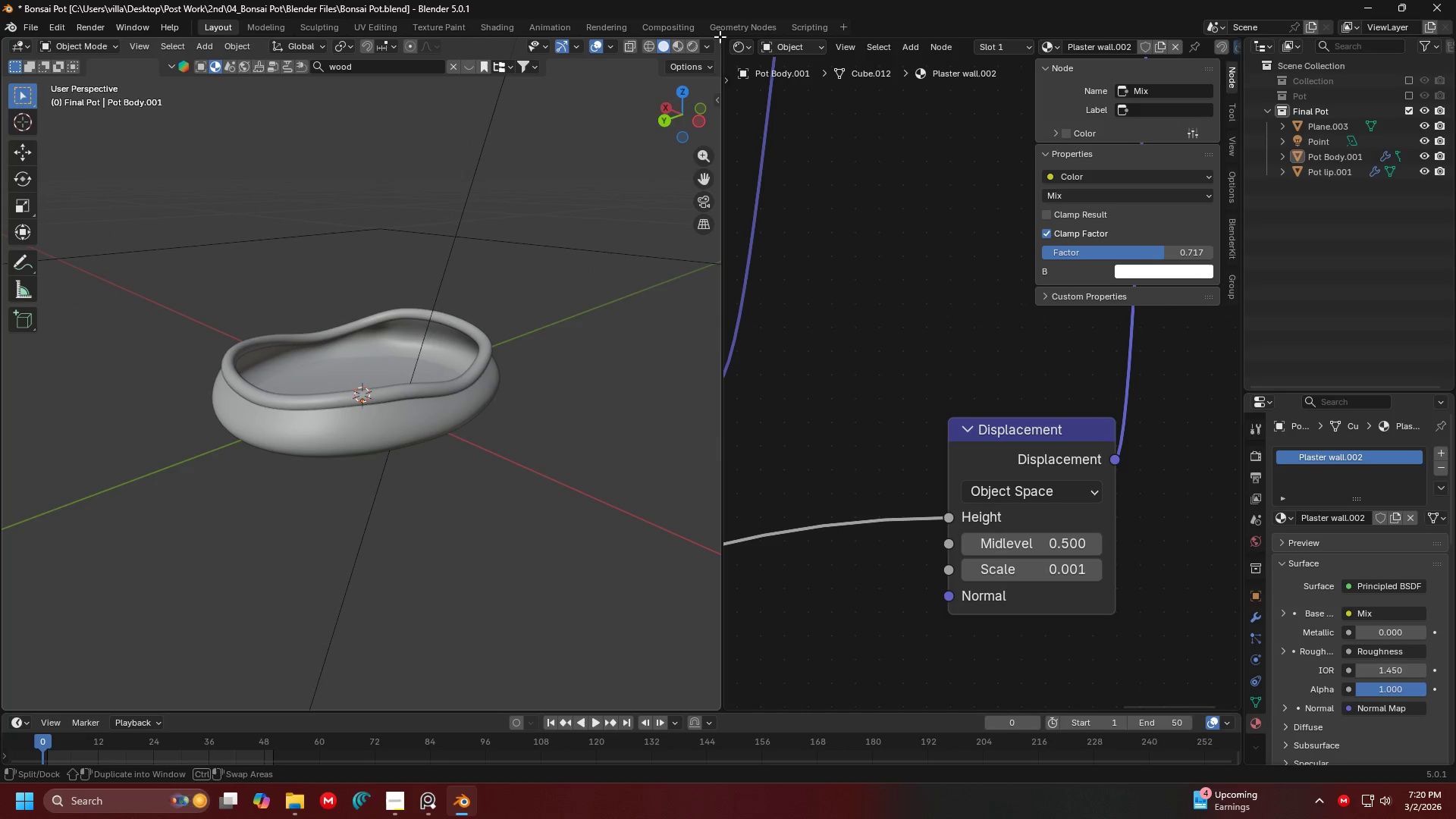 
left_click_drag(start_coordinate=[719, 42], to_coordinate=[742, 44])
 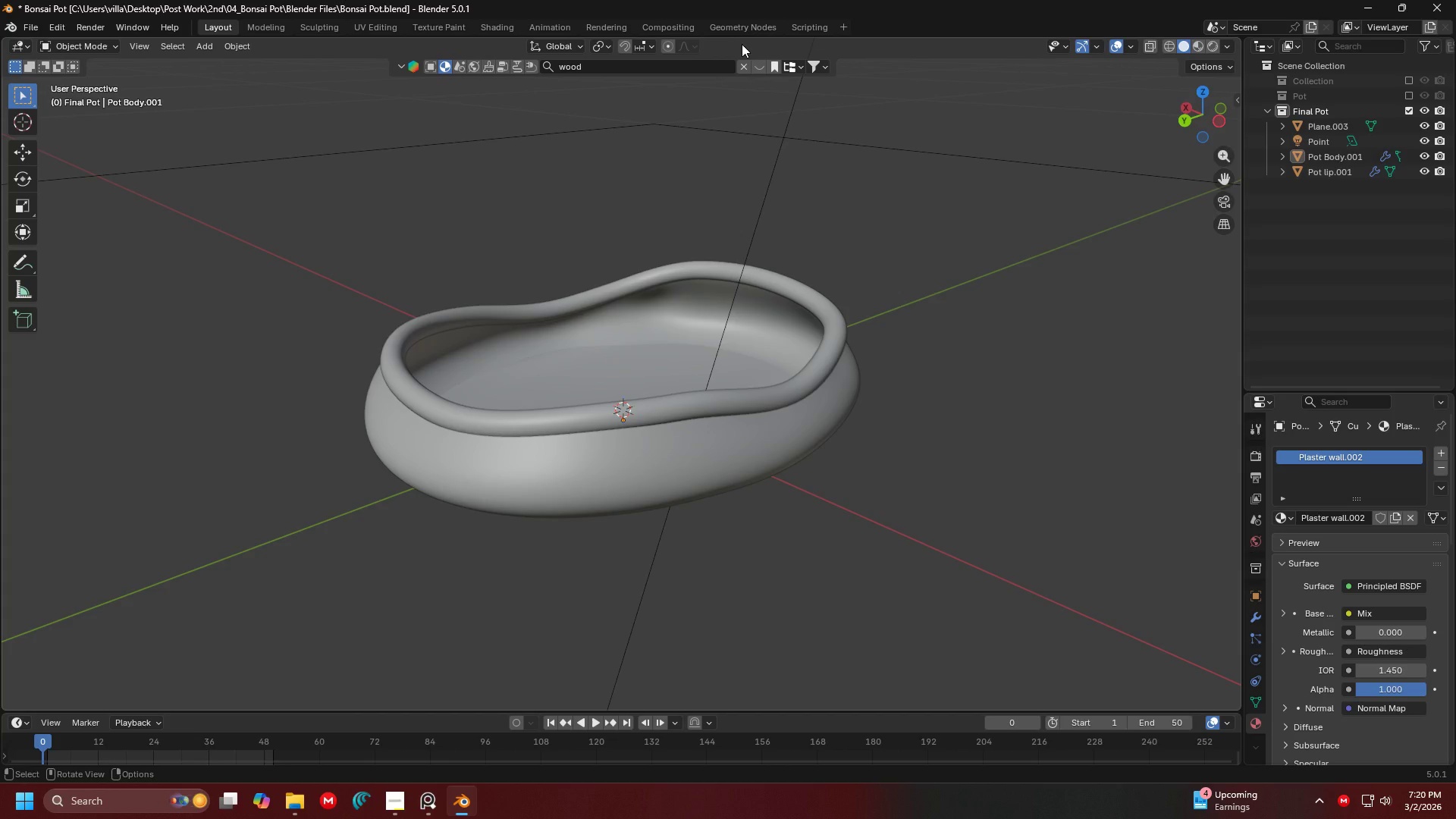 
key(Shift+A)
 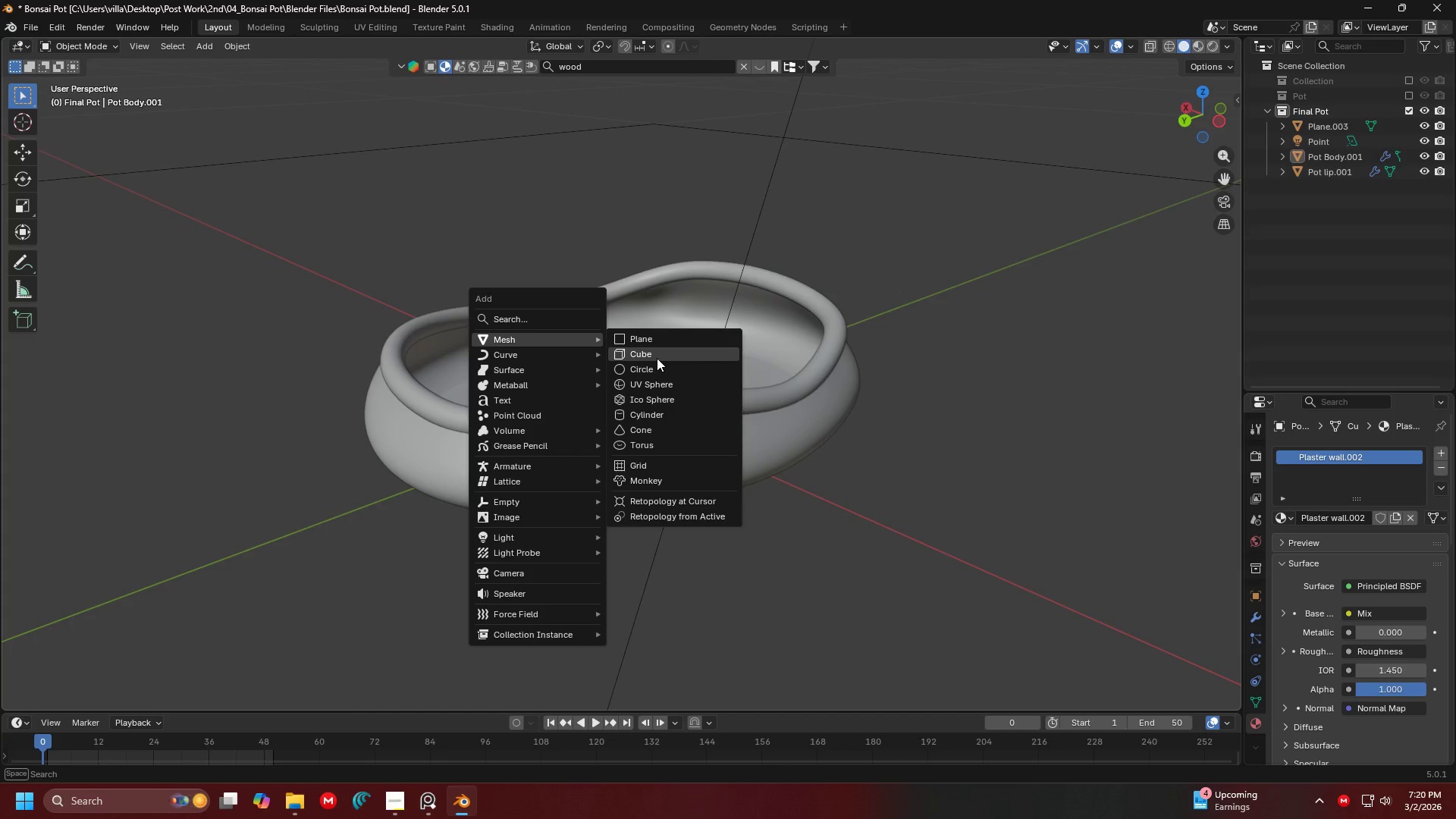 
left_click([656, 364])
 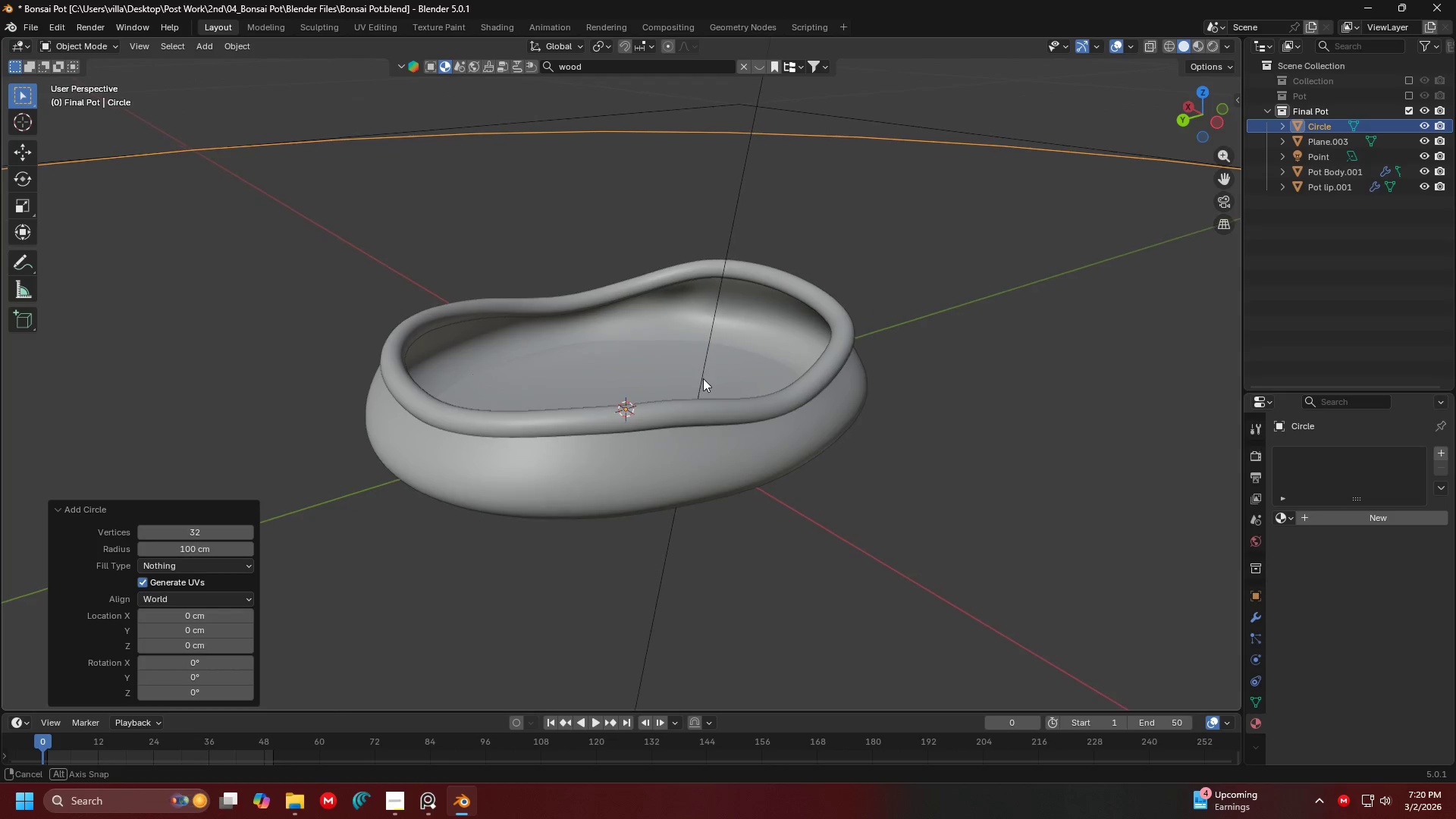 
key(S)
 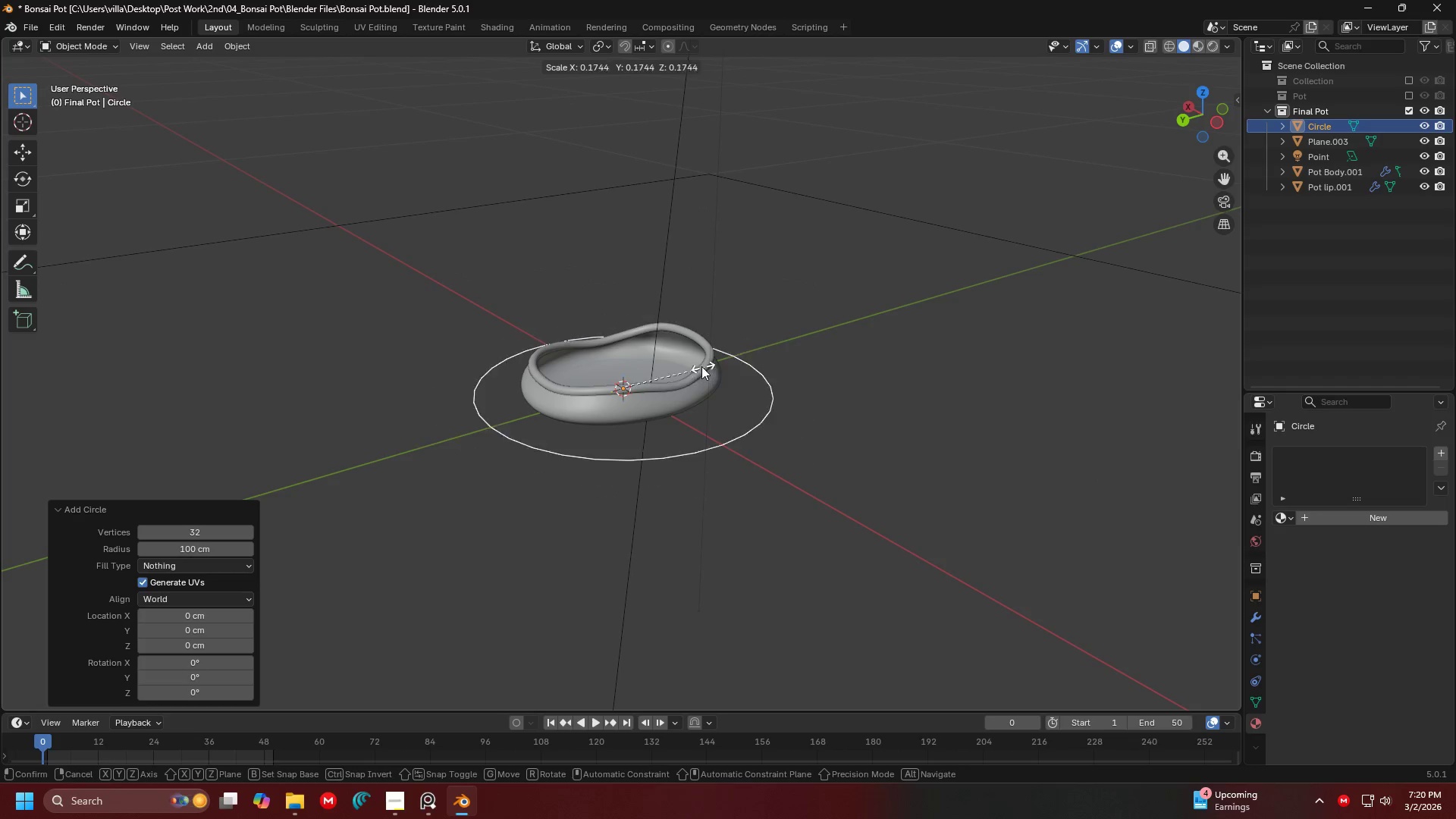 
scroll: coordinate [951, 441], scroll_direction: down, amount: 5.0
 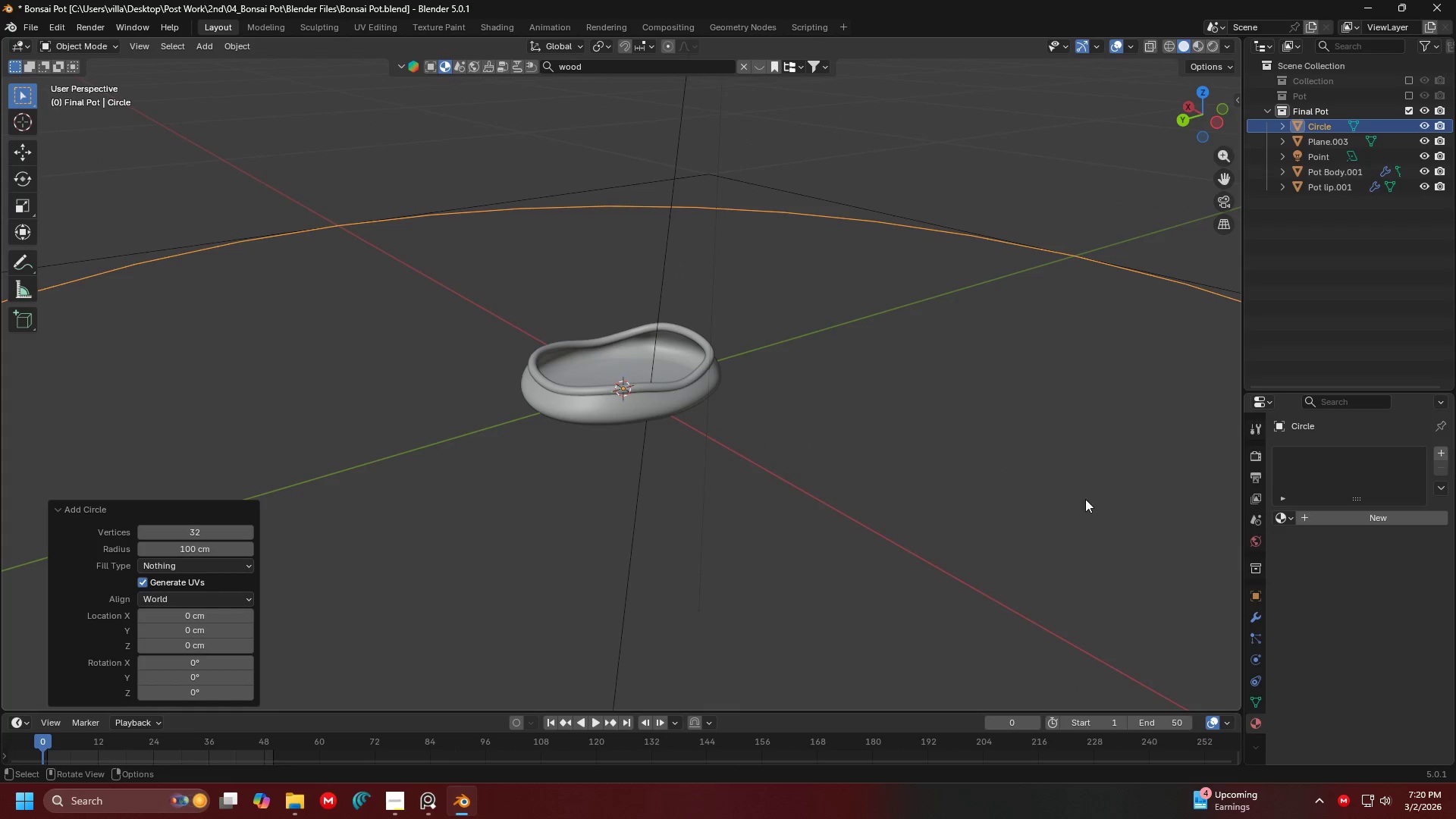 
left_click([677, 359])
 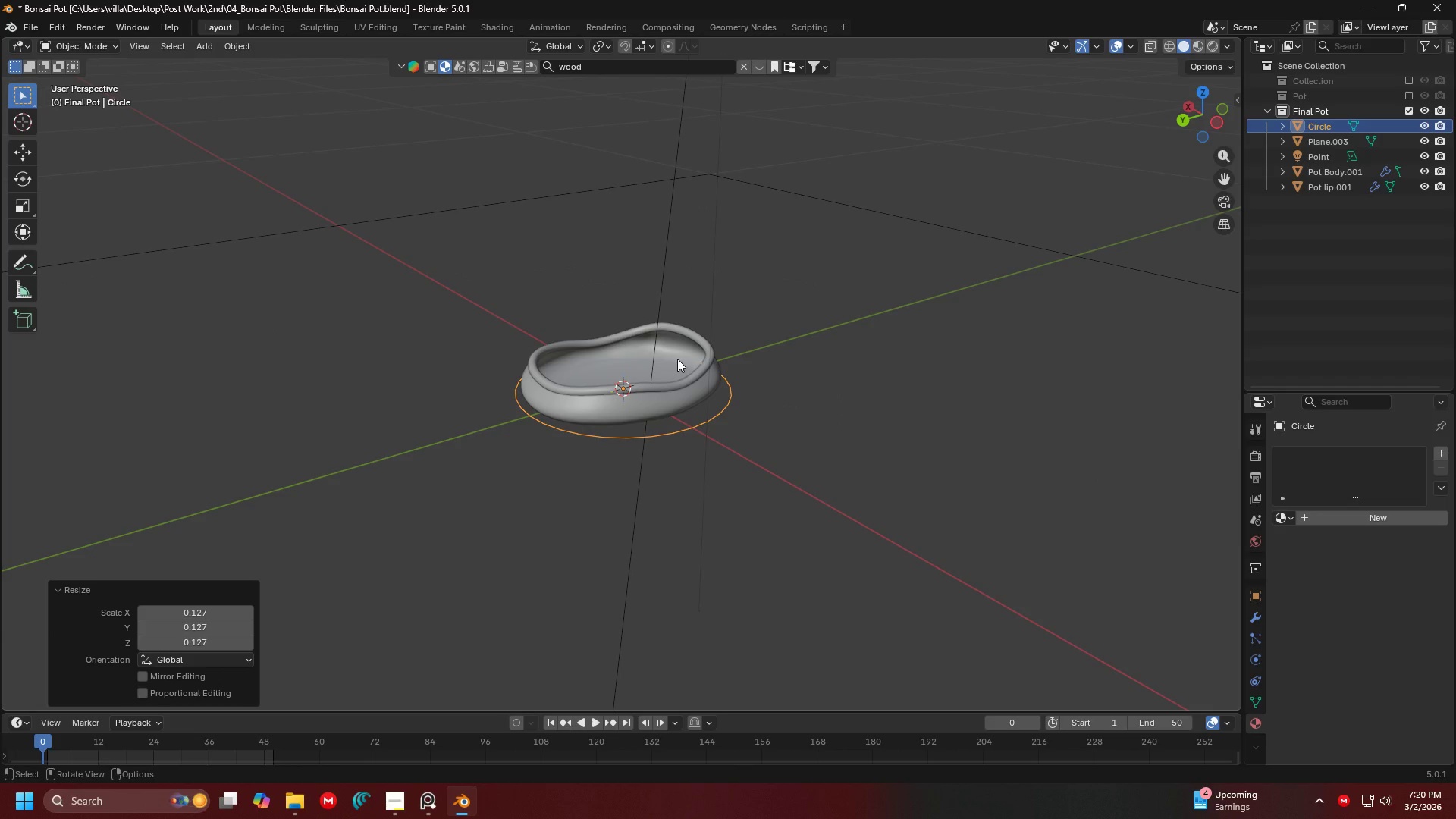 
key(7)
 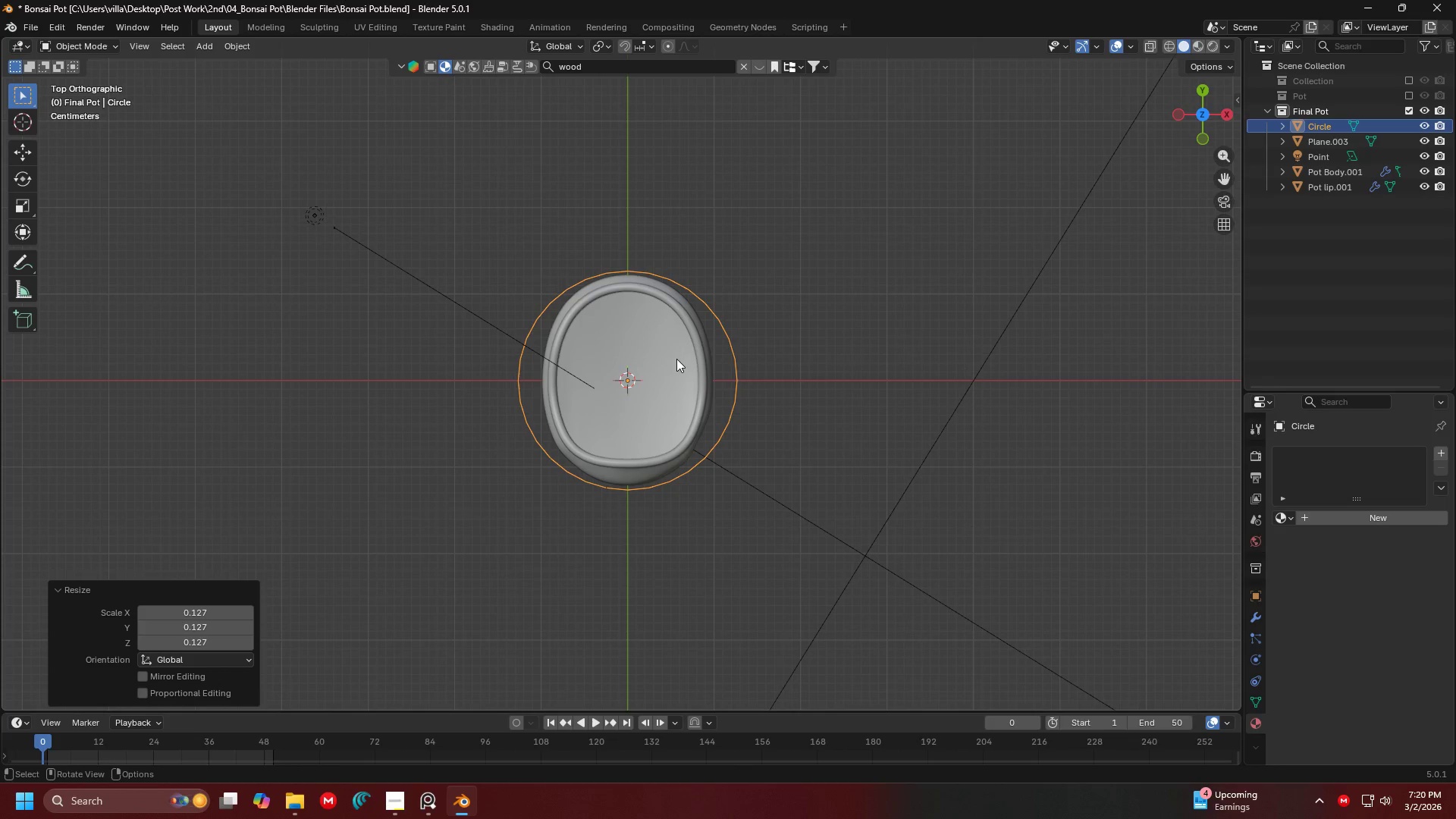 
key(S)
 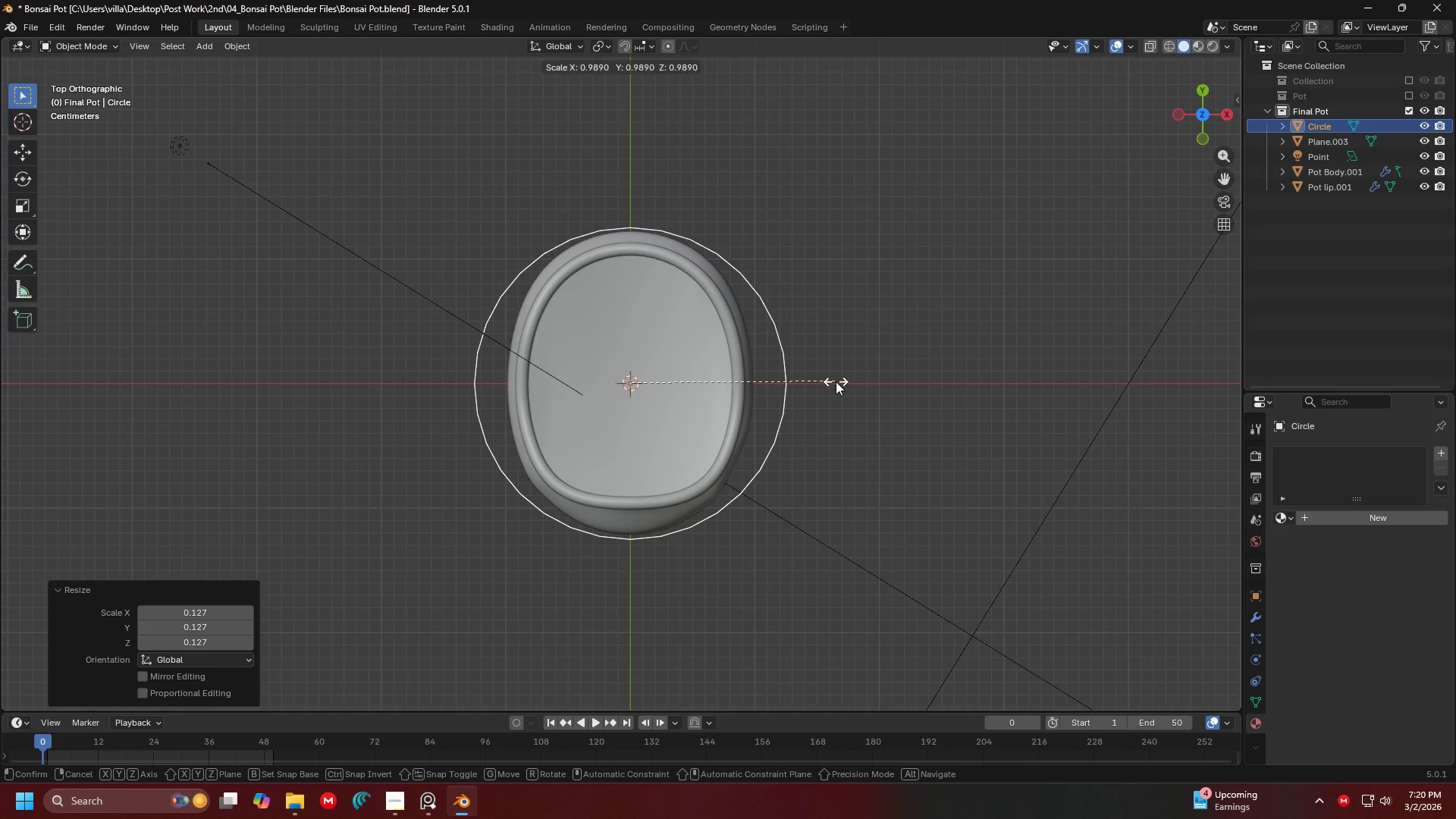 
scroll: coordinate [739, 372], scroll_direction: up, amount: 2.0
 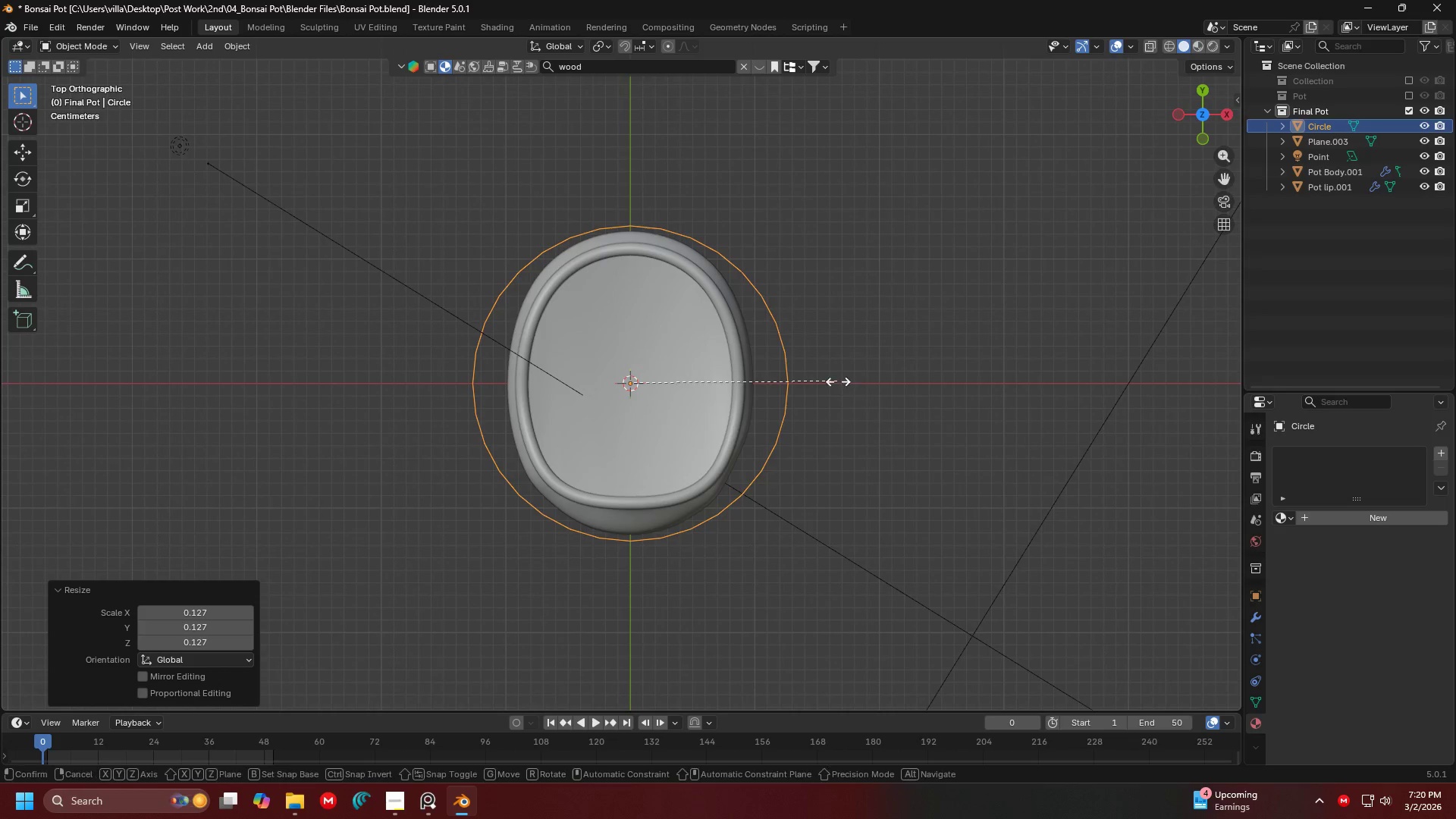 
key(X)
 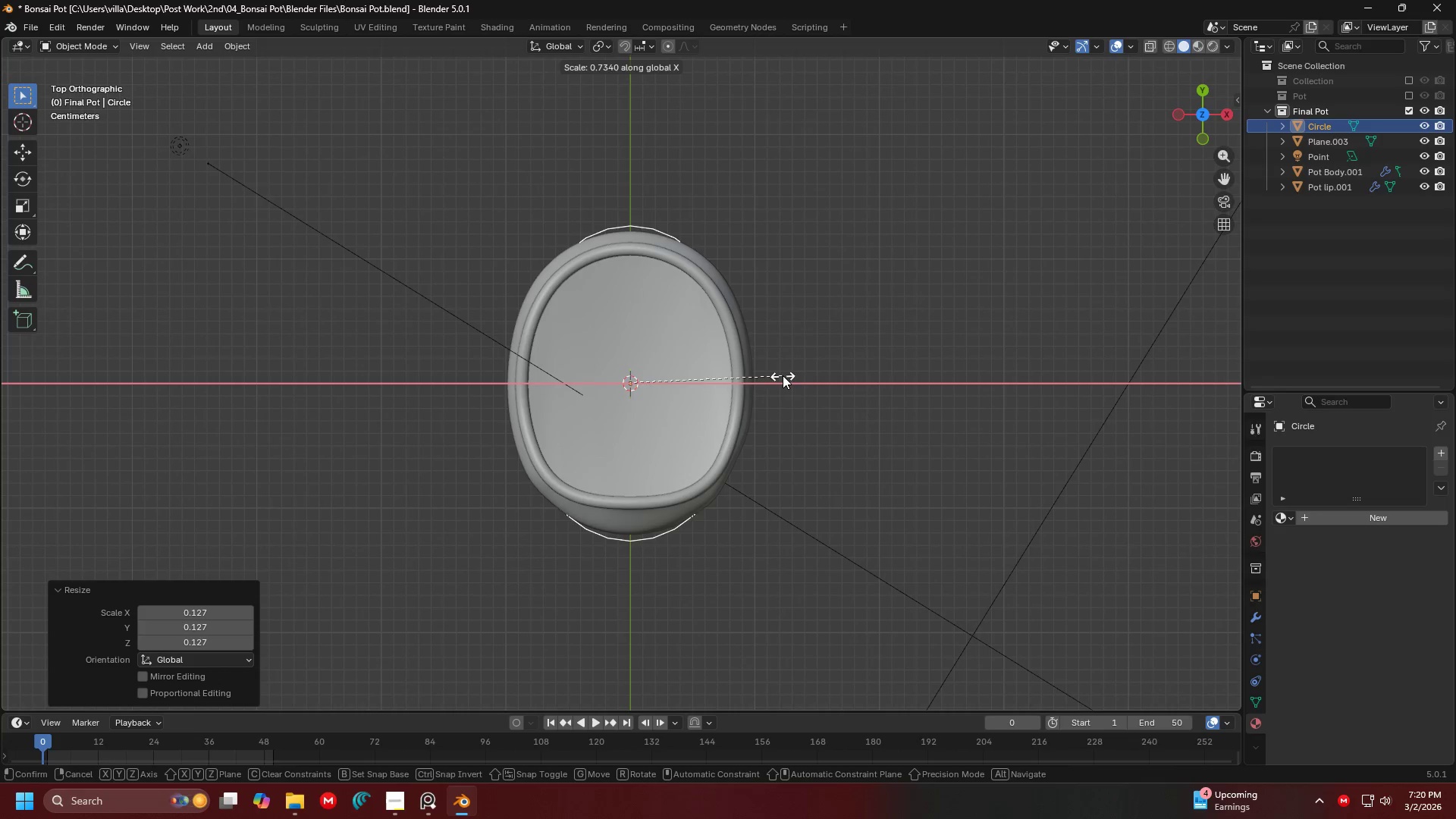 
left_click([778, 375])
 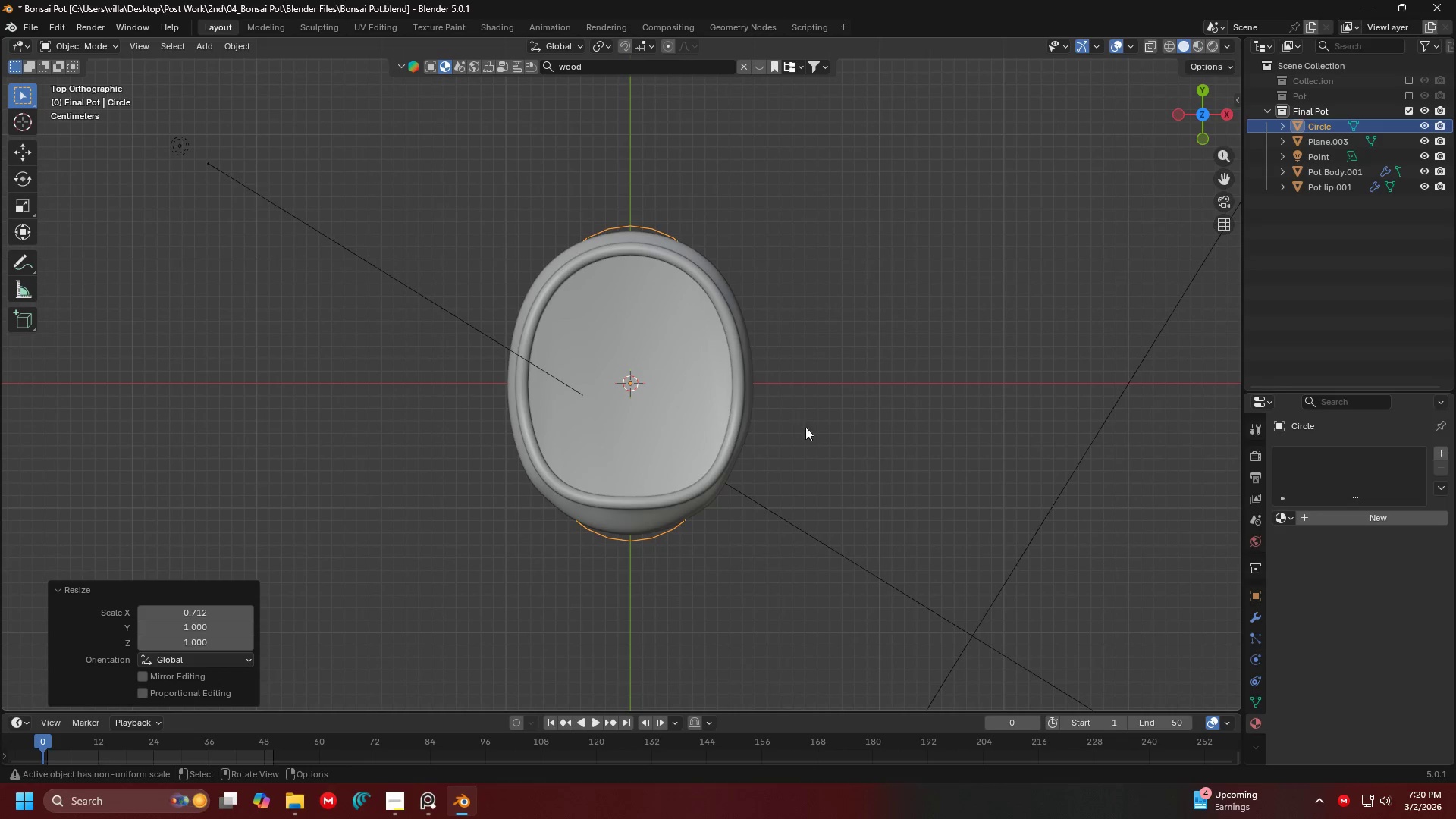 
type(sy)
 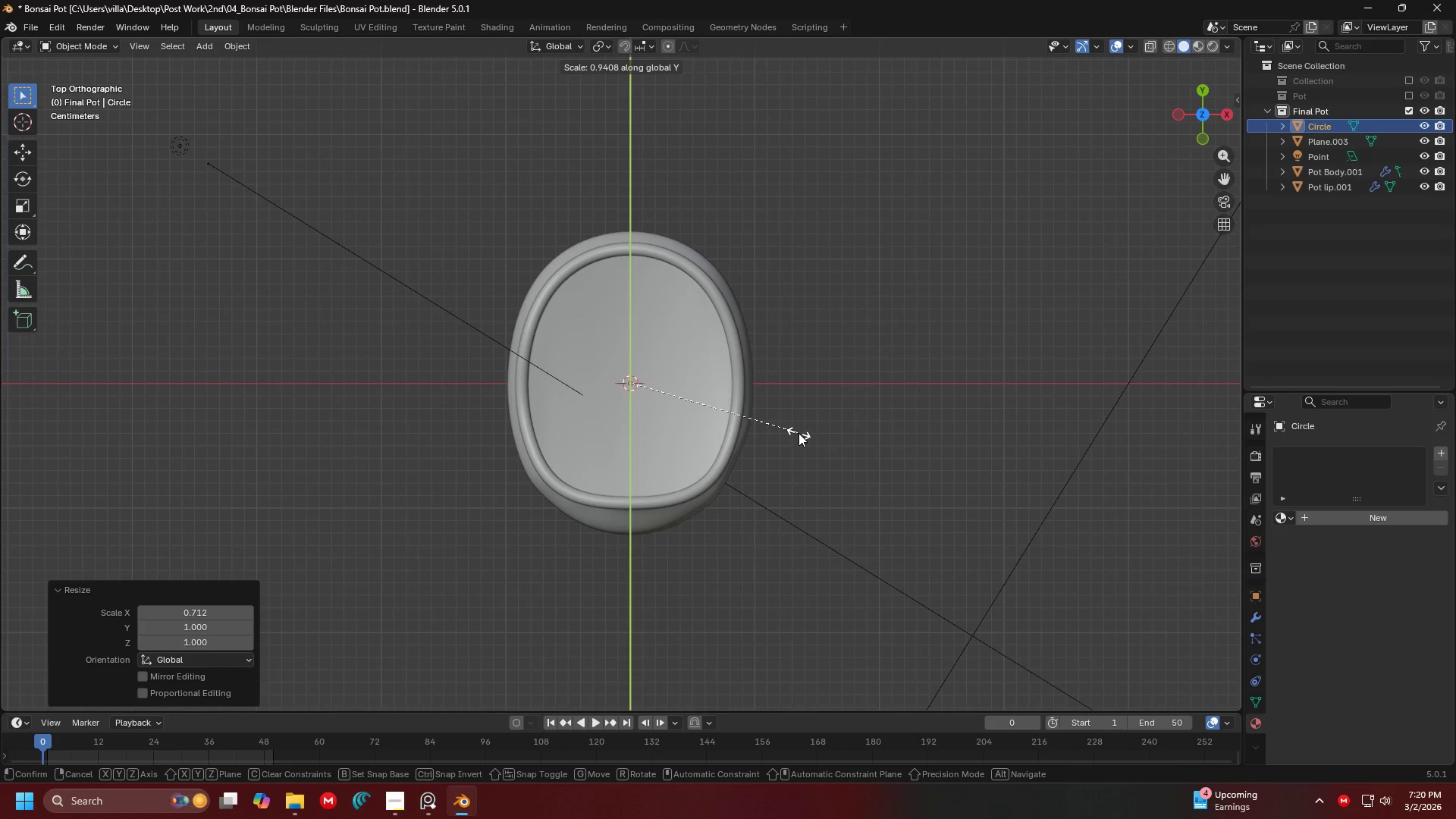 
left_click([799, 433])
 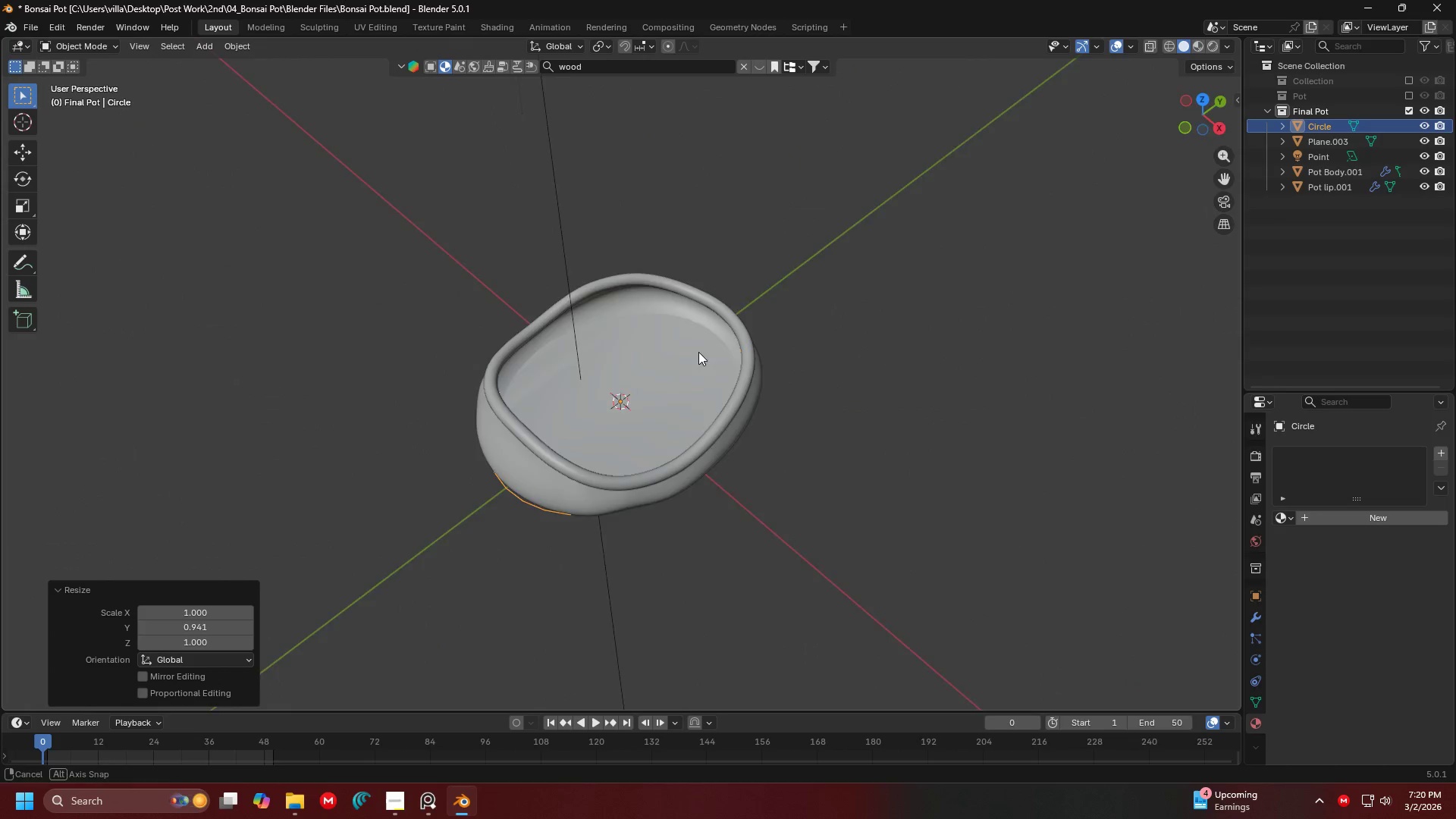 
key(G)
 